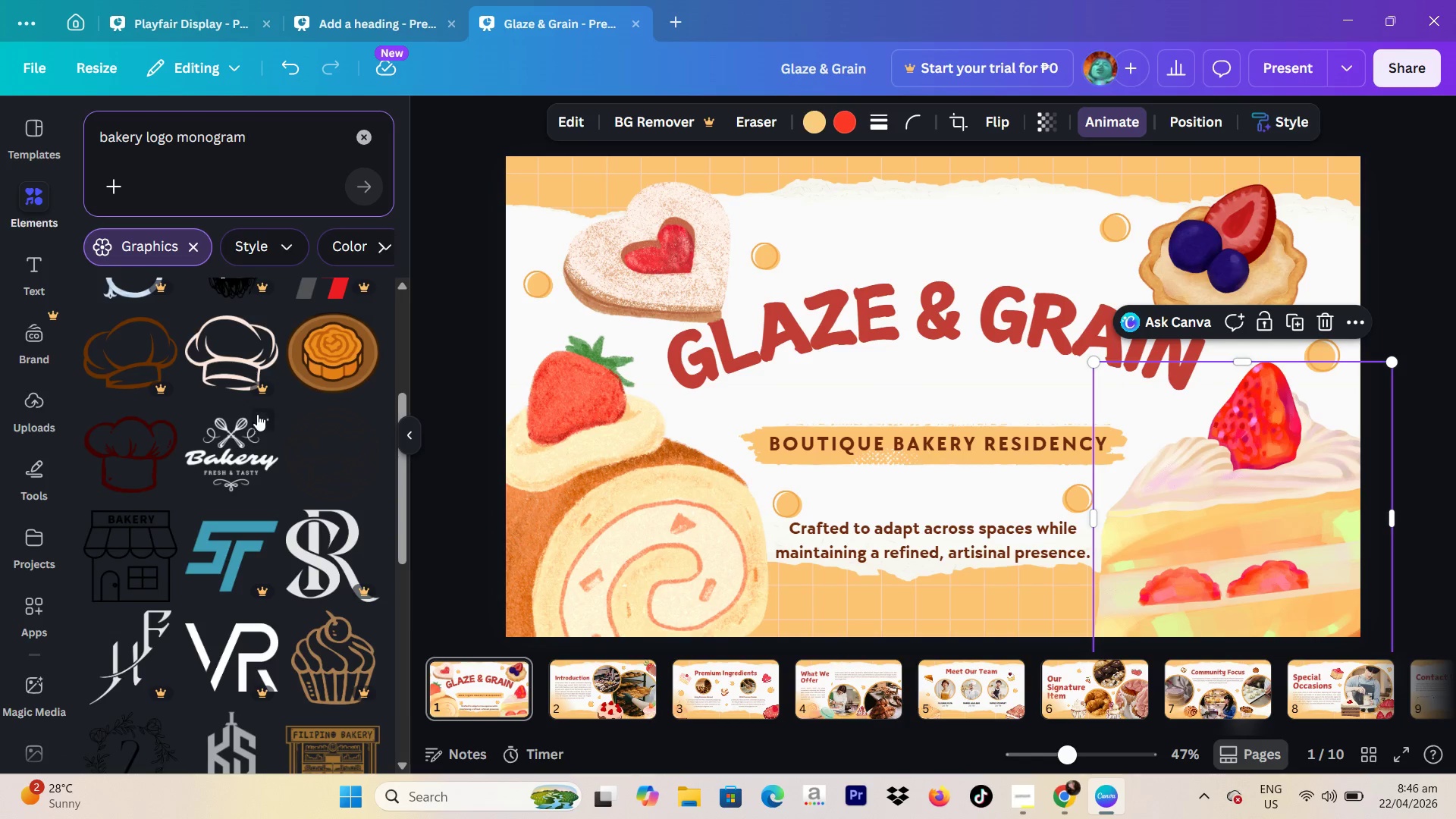 
left_click([224, 444])
 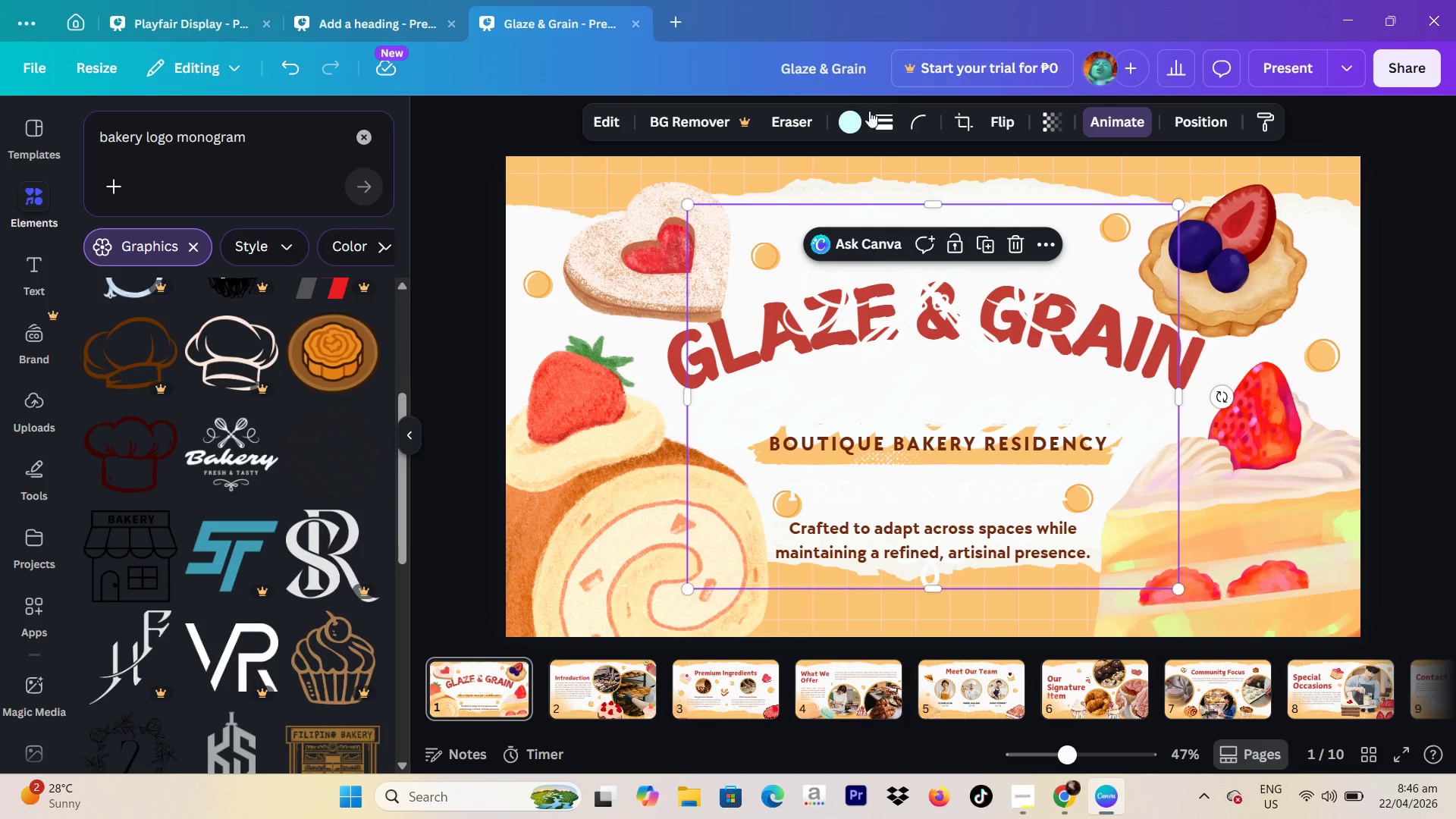 
left_click([836, 117])
 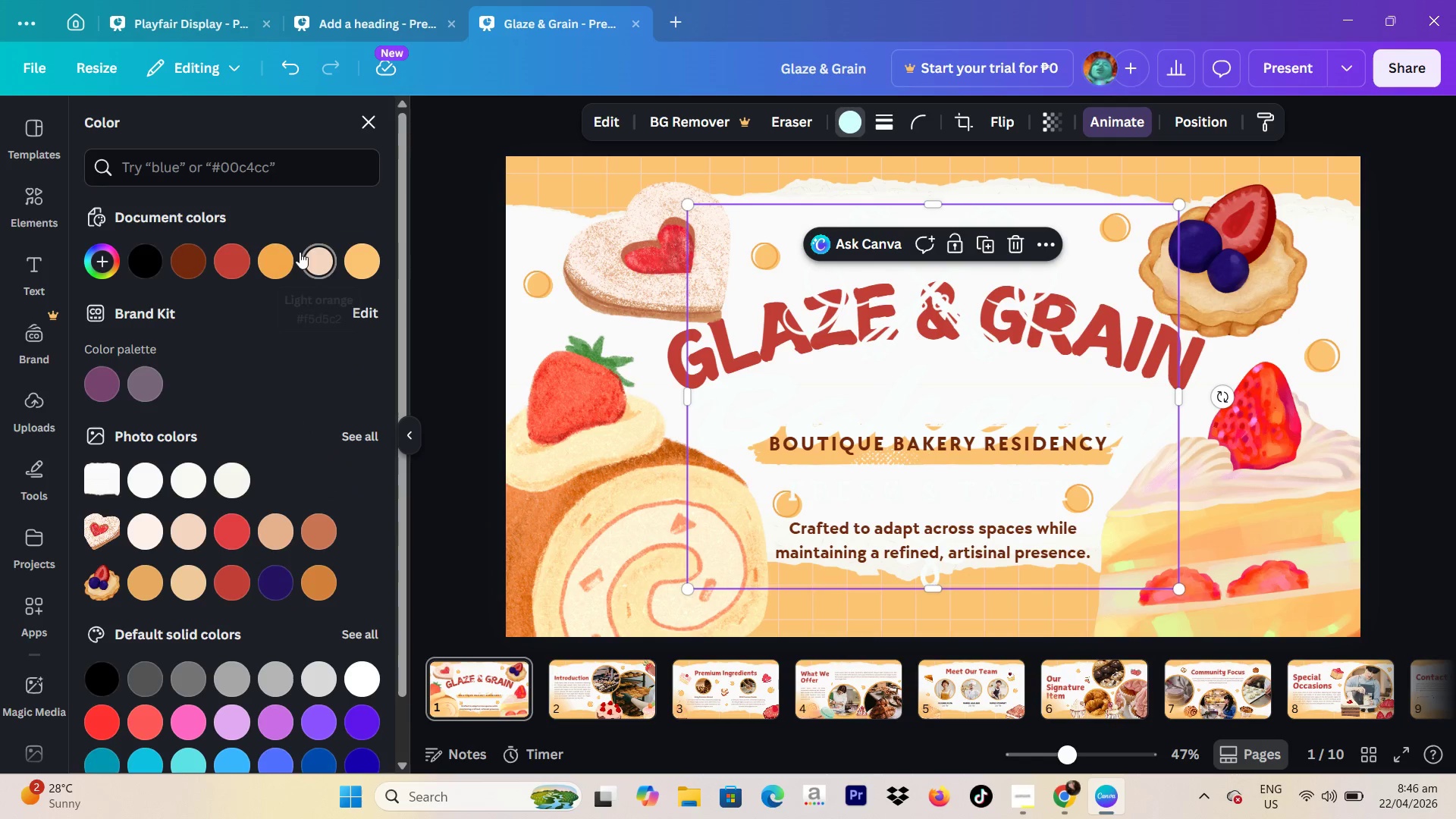 
left_click([227, 252])
 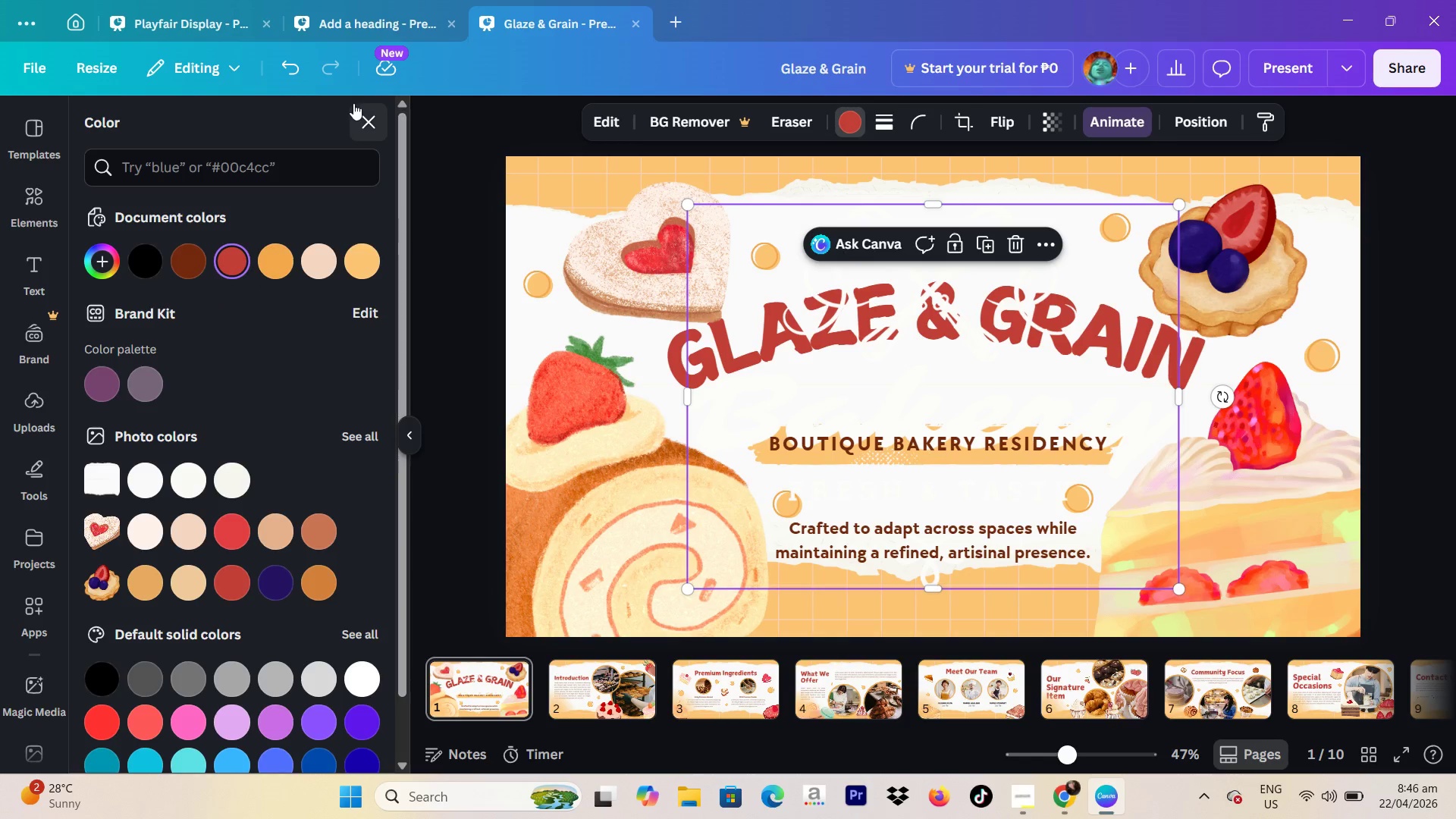 
left_click([359, 121])
 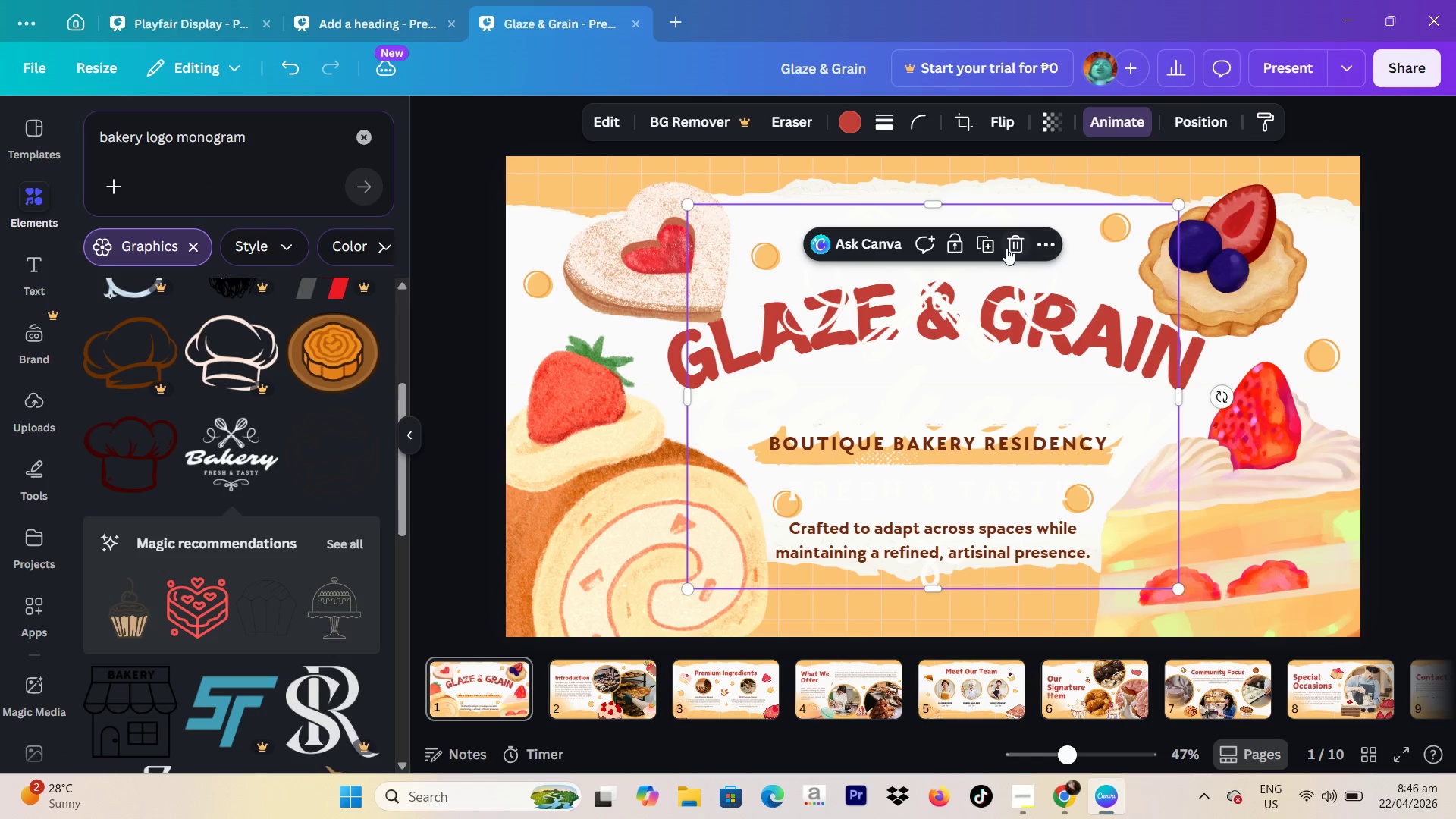 
left_click([1006, 247])
 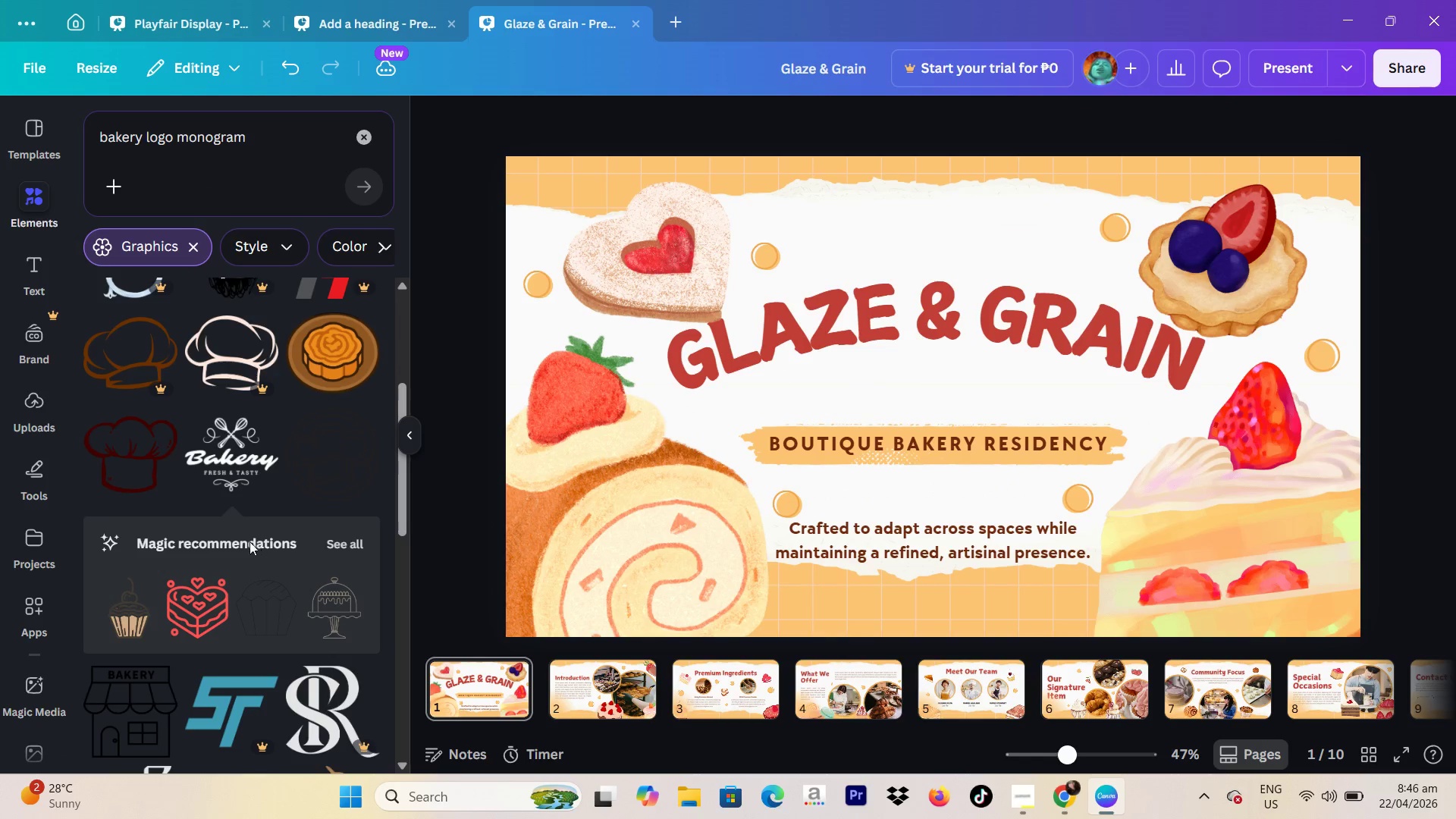 
scroll: coordinate [292, 515], scroll_direction: down, amount: 6.0
 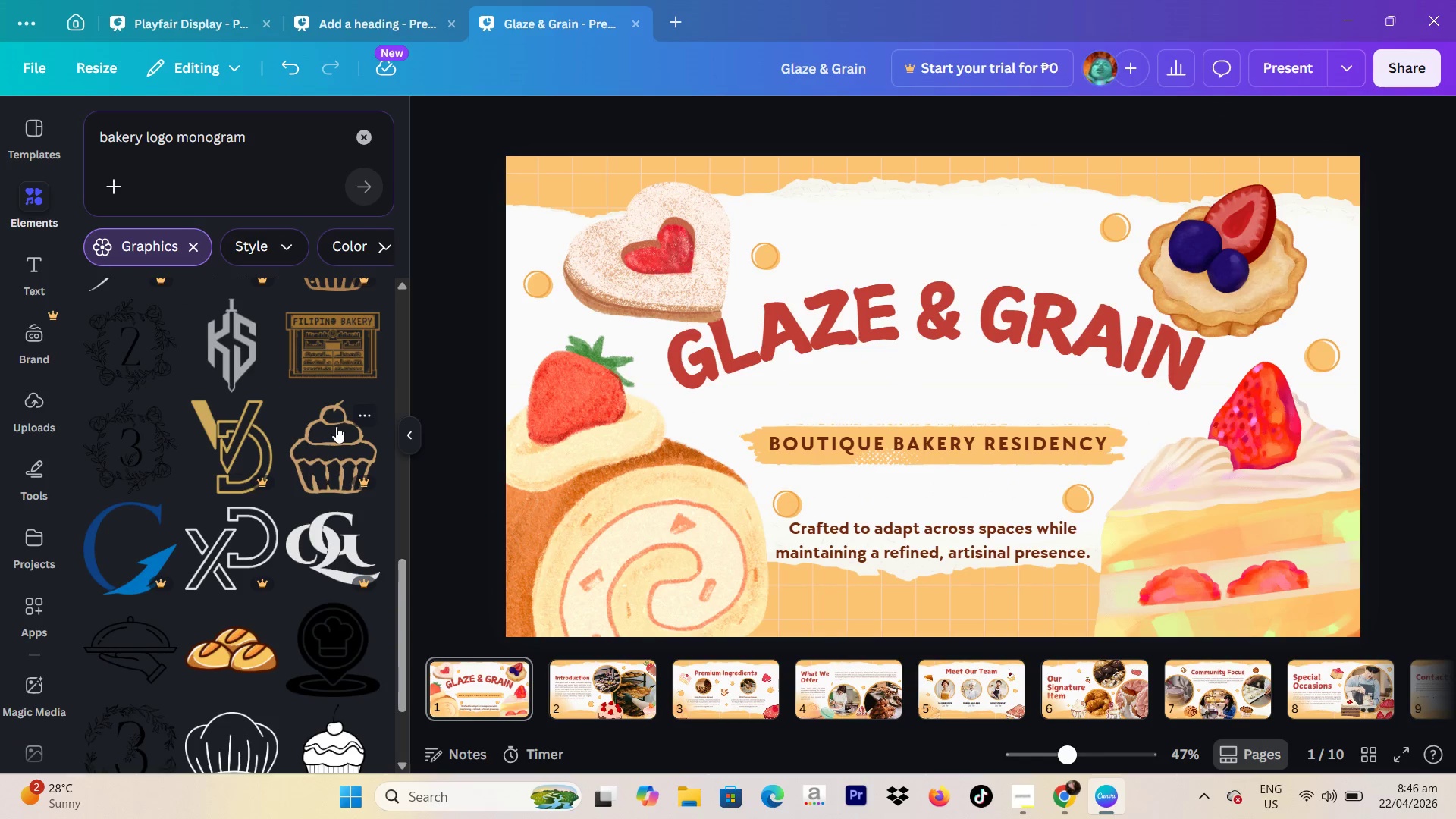 
left_click([322, 338])
 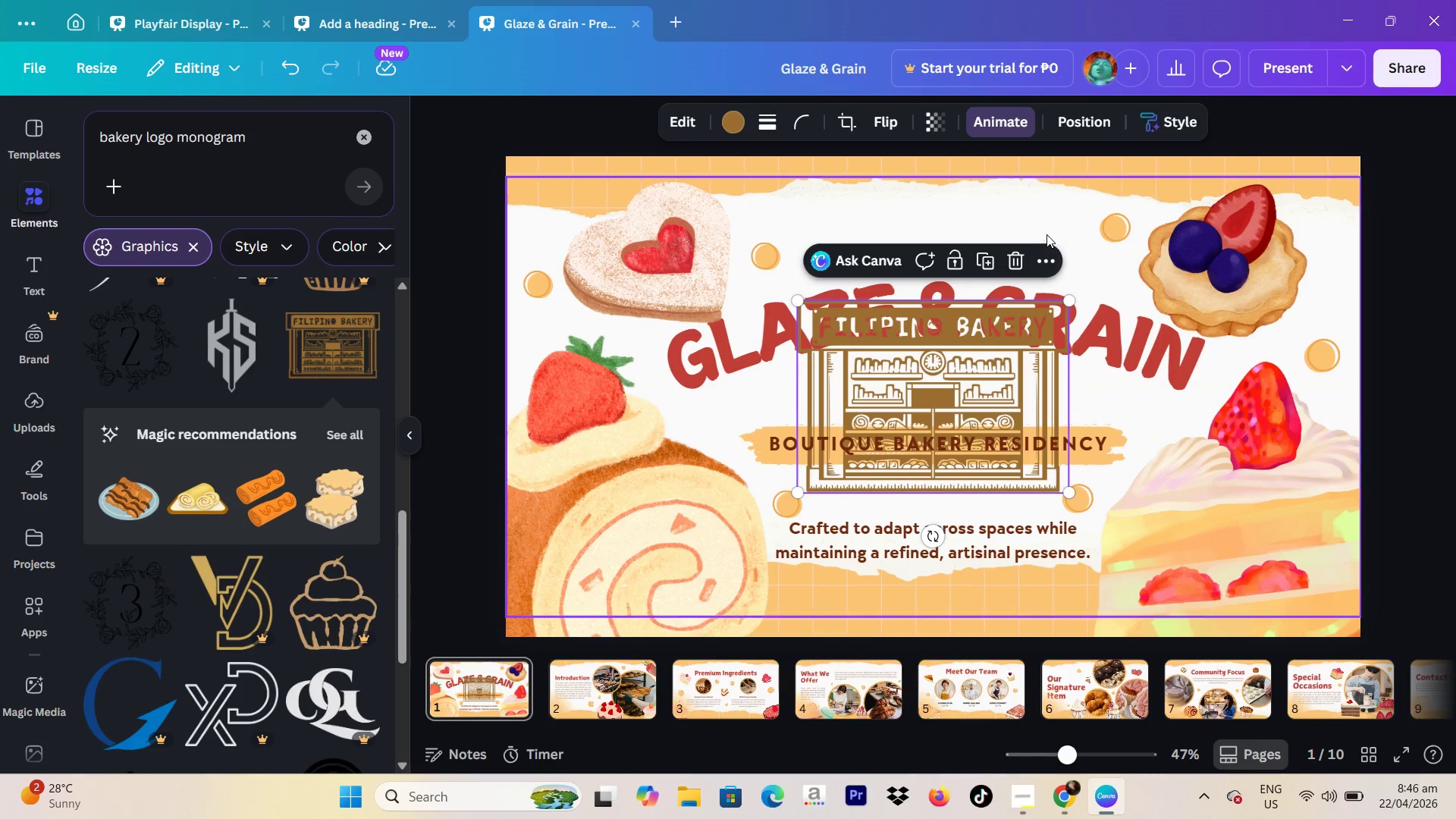 
left_click([1005, 256])
 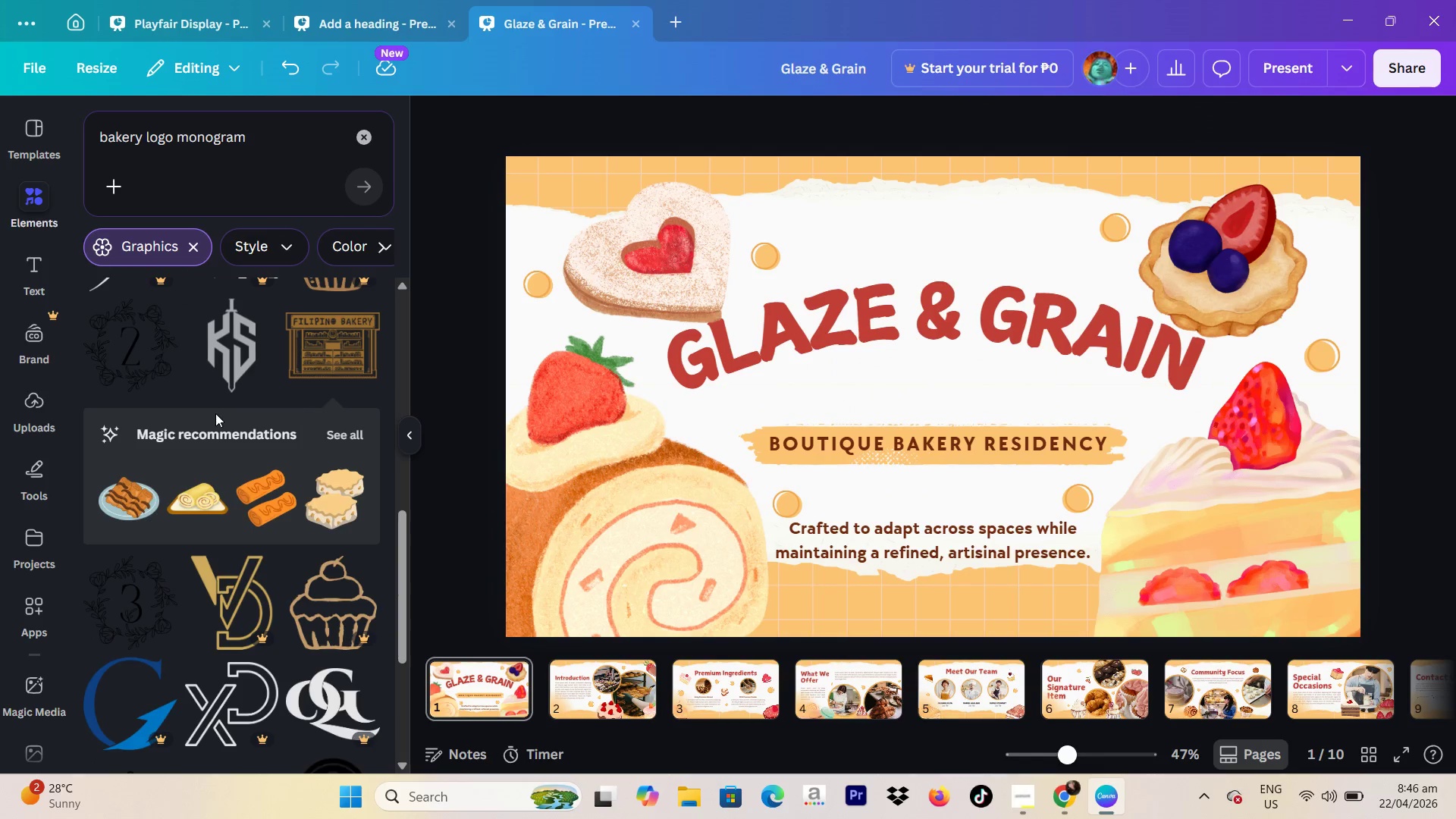 
scroll: coordinate [177, 313], scroll_direction: down, amount: 20.0
 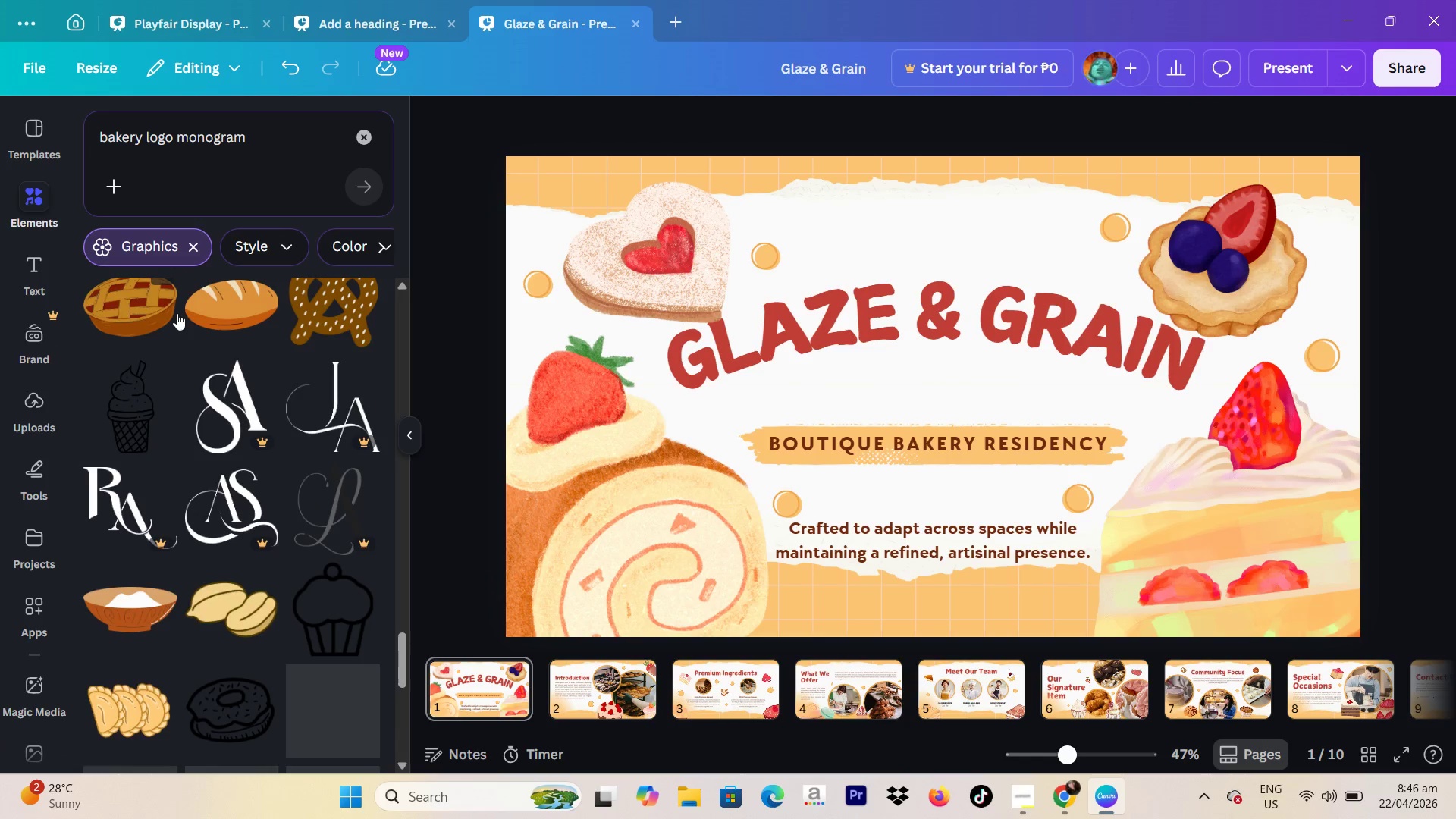 
scroll: coordinate [177, 313], scroll_direction: up, amount: 1.0
 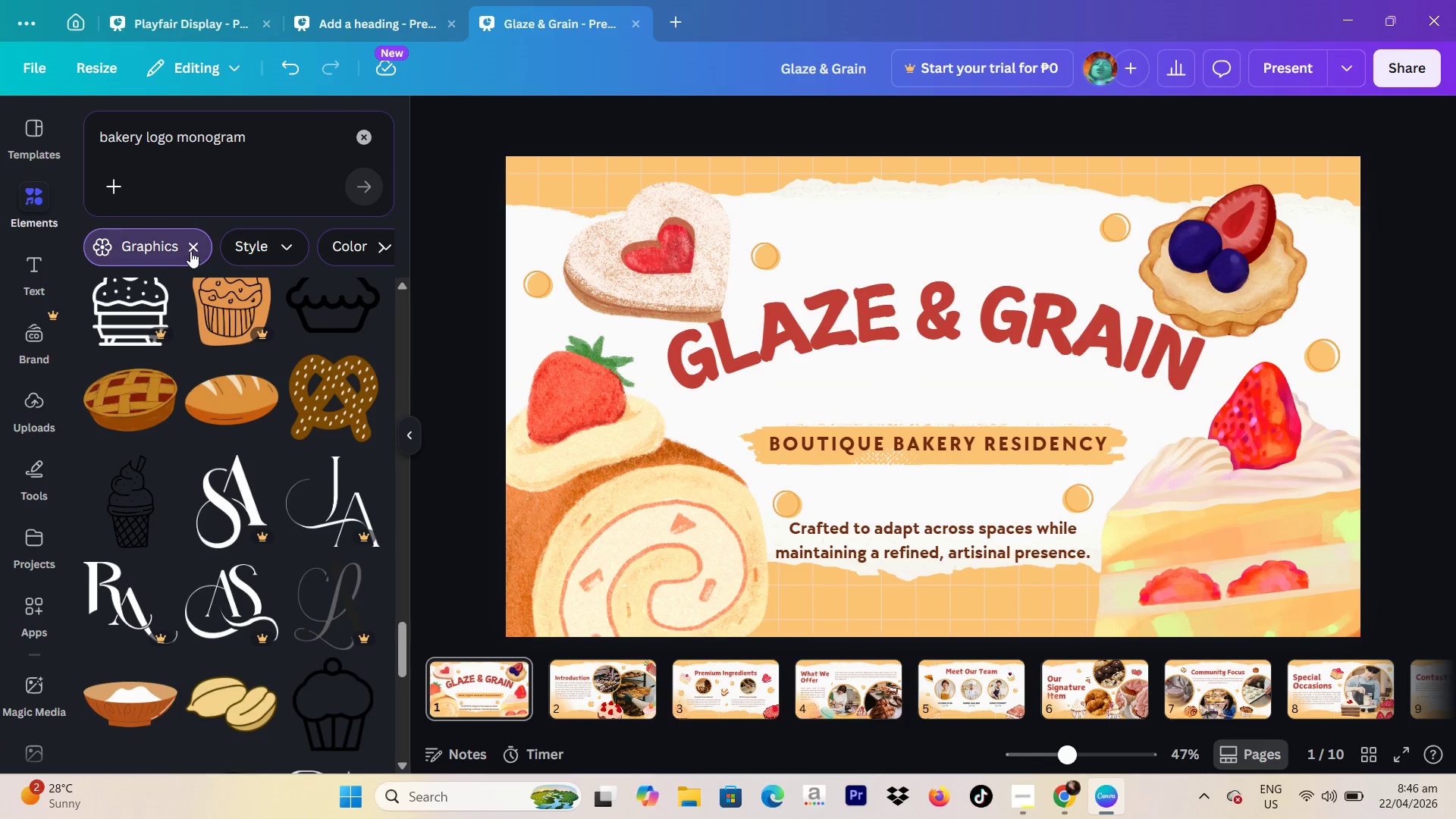 
left_click([190, 251])
 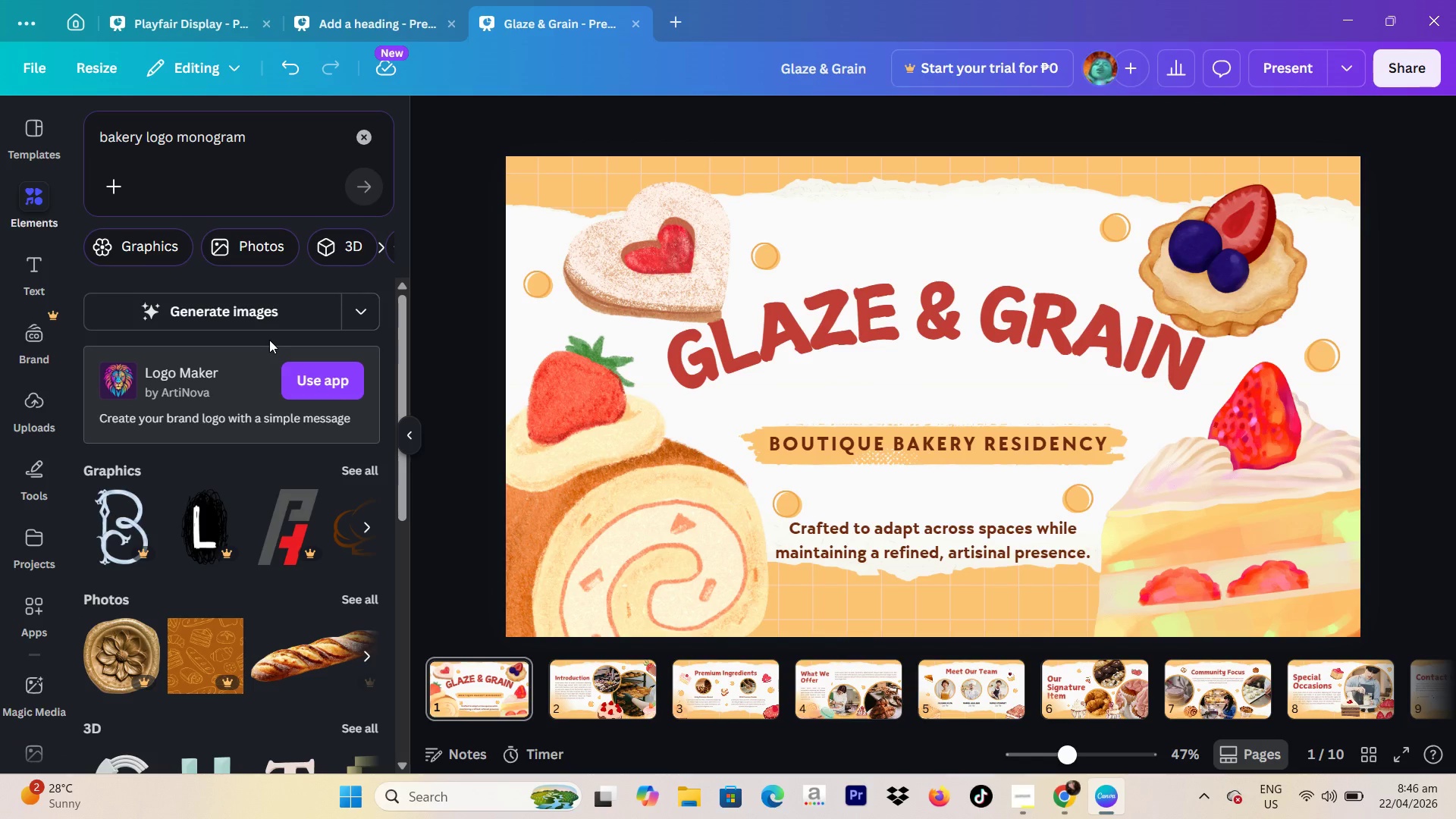 
scroll: coordinate [272, 347], scroll_direction: down, amount: 1.0
 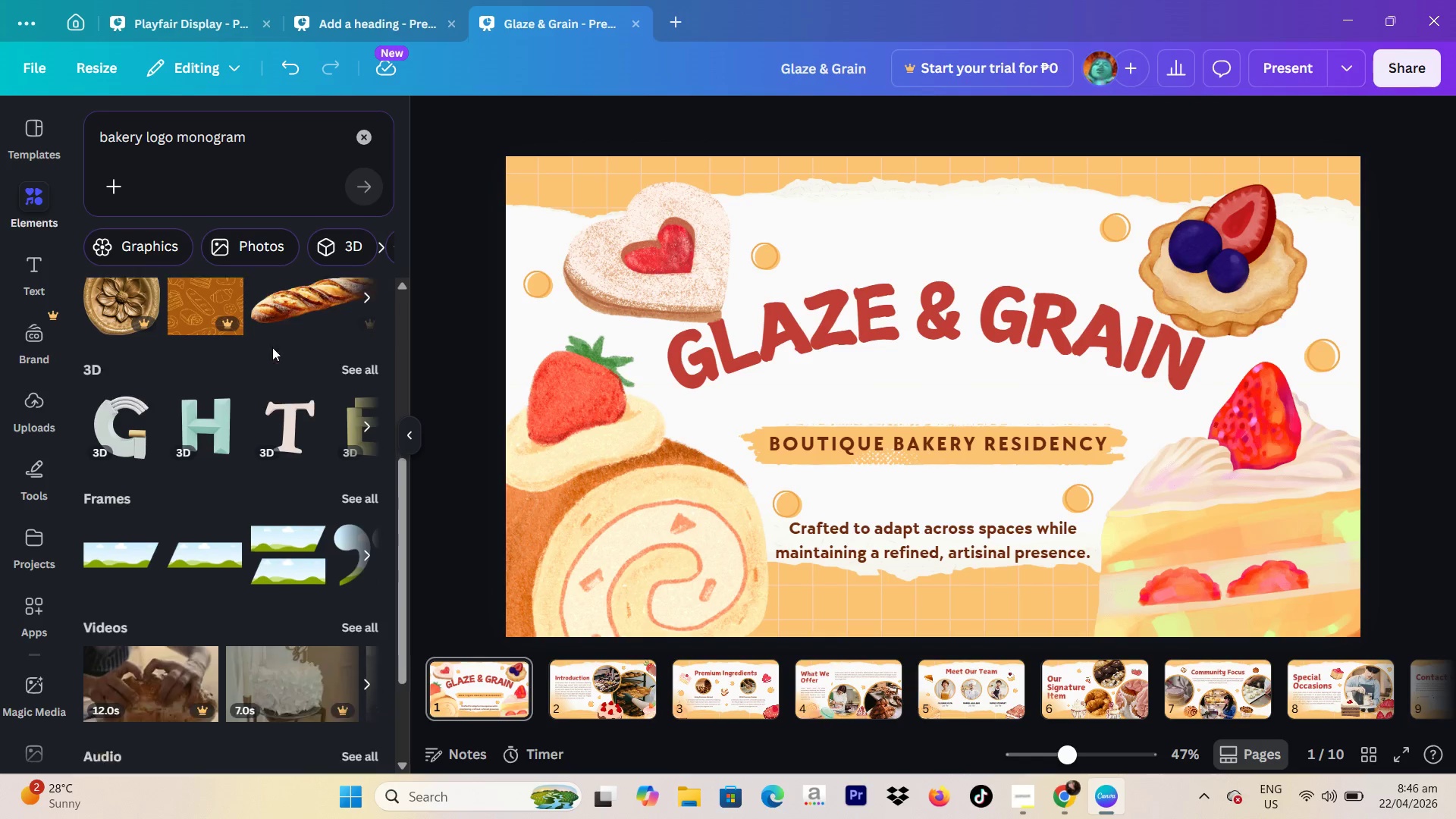 
scroll: coordinate [272, 347], scroll_direction: up, amount: 3.0
 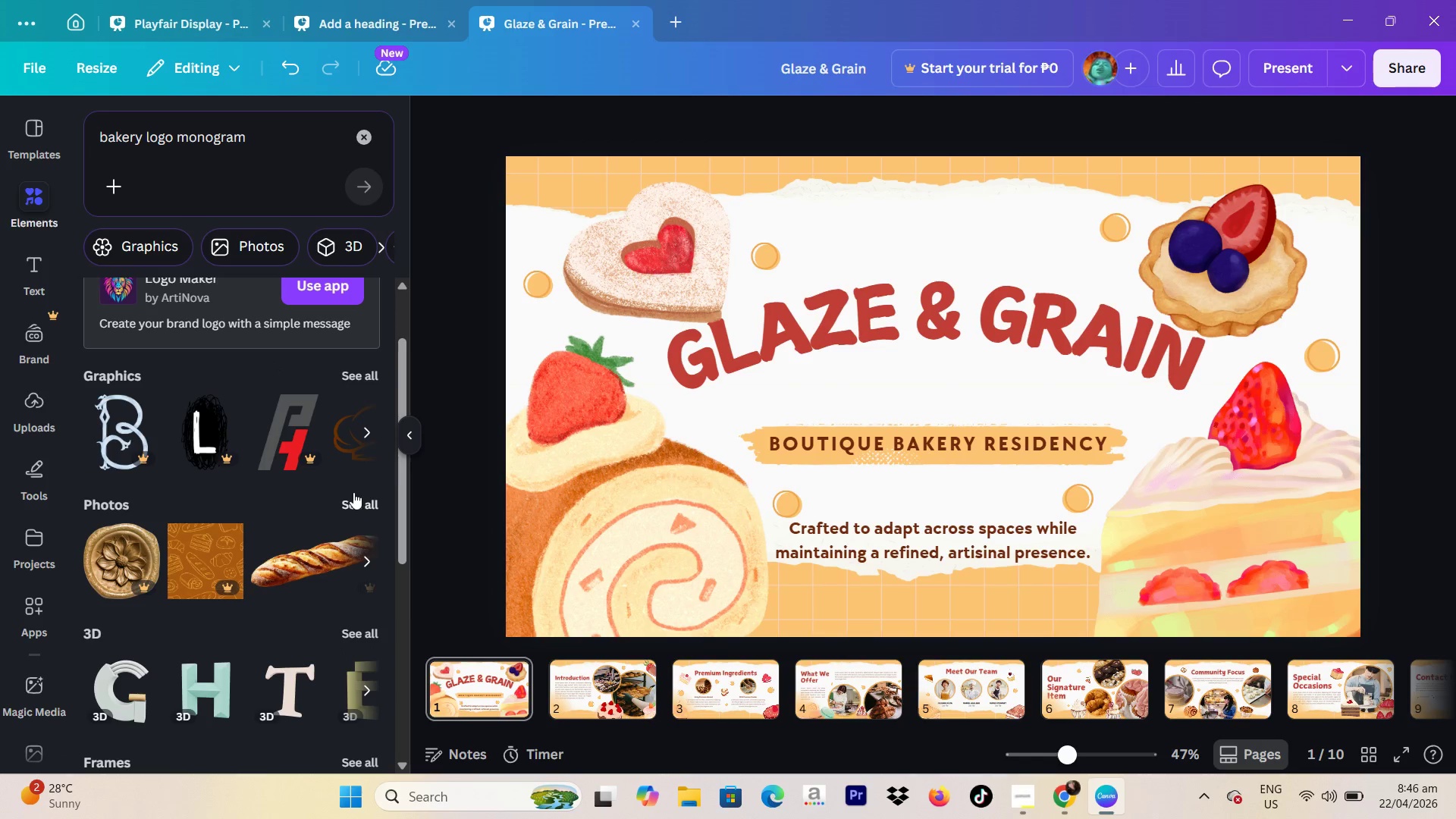 
left_click([353, 494])
 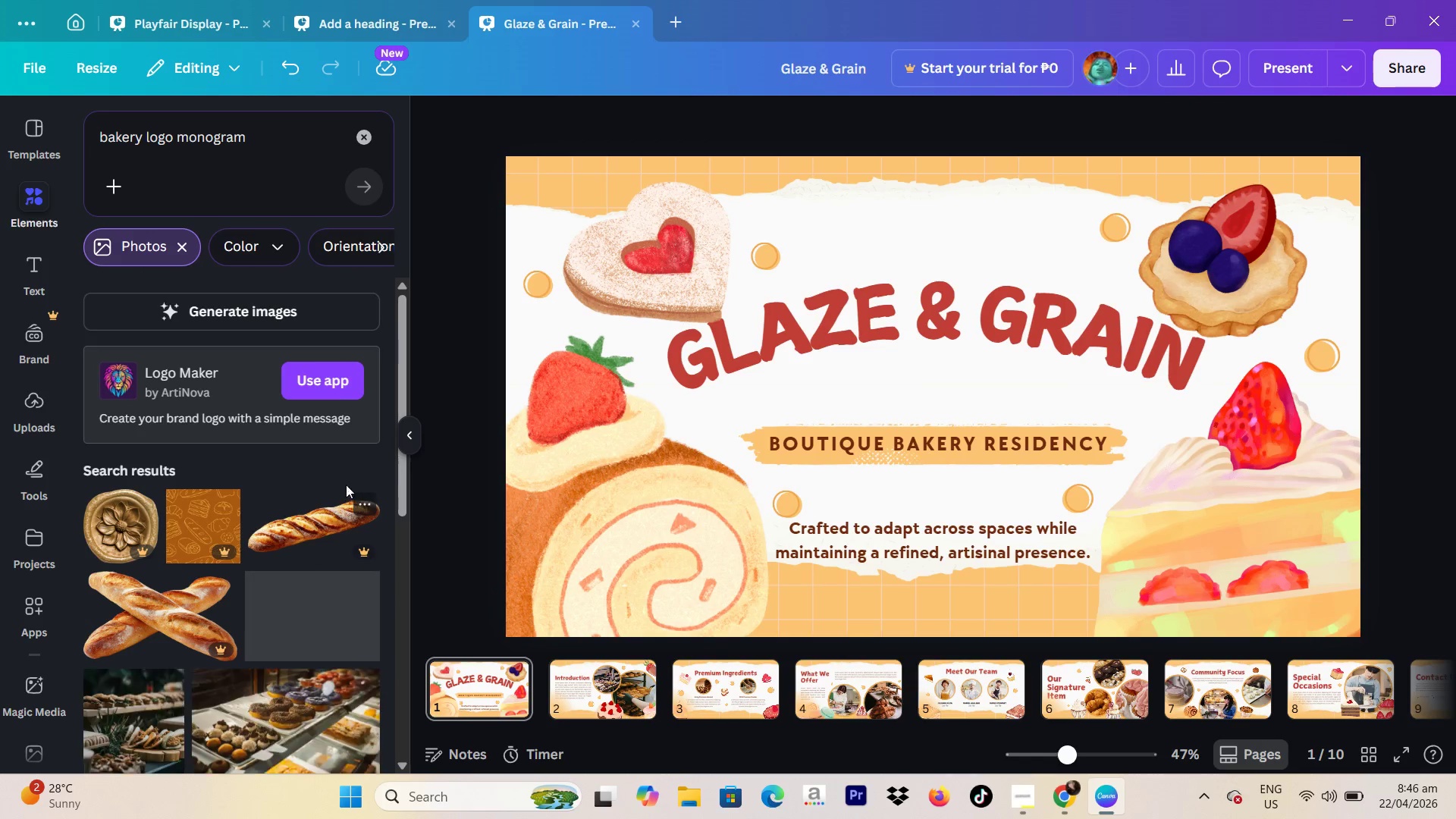 
scroll: coordinate [315, 465], scroll_direction: down, amount: 8.0
 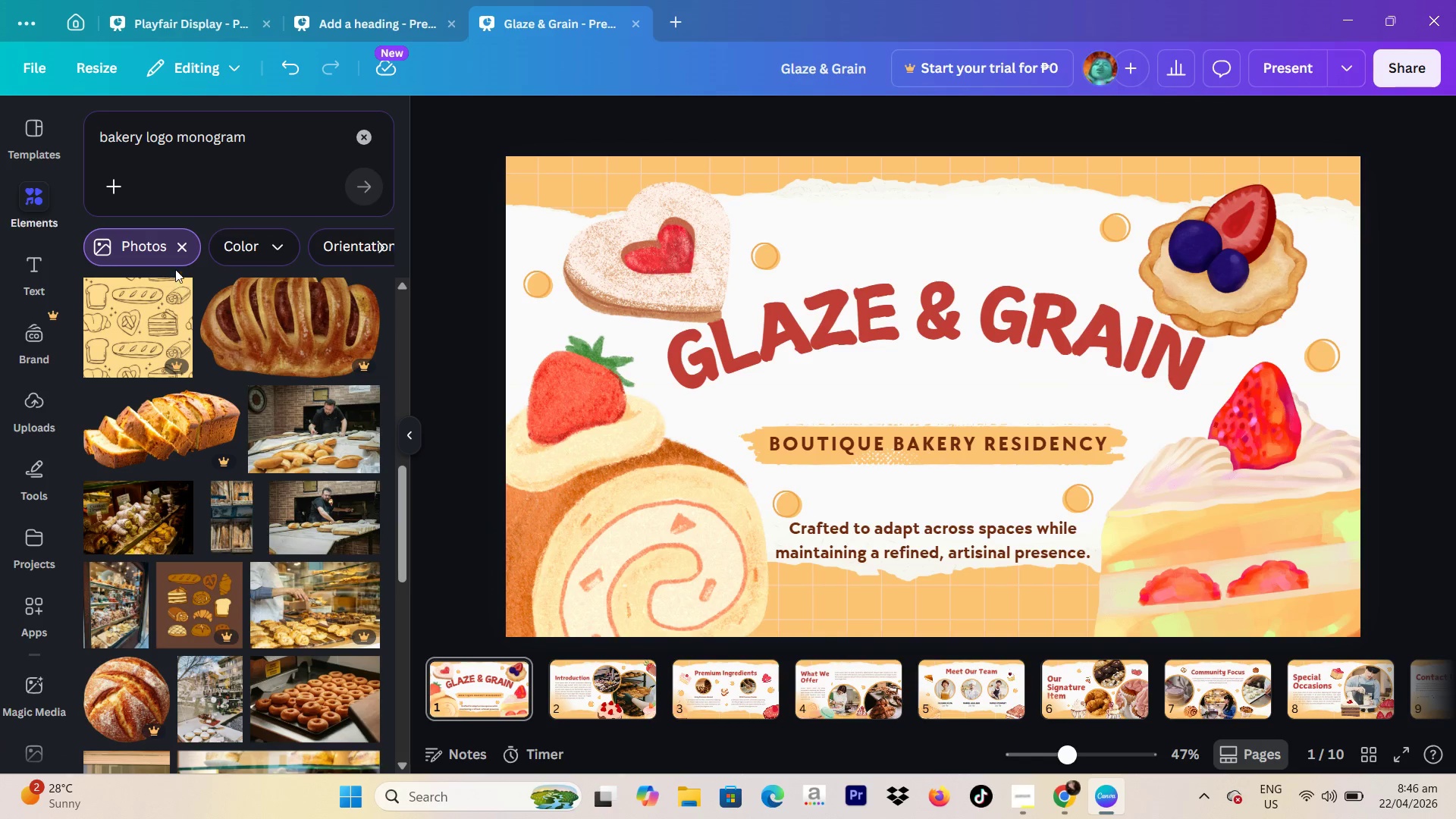 
left_click([172, 243])
 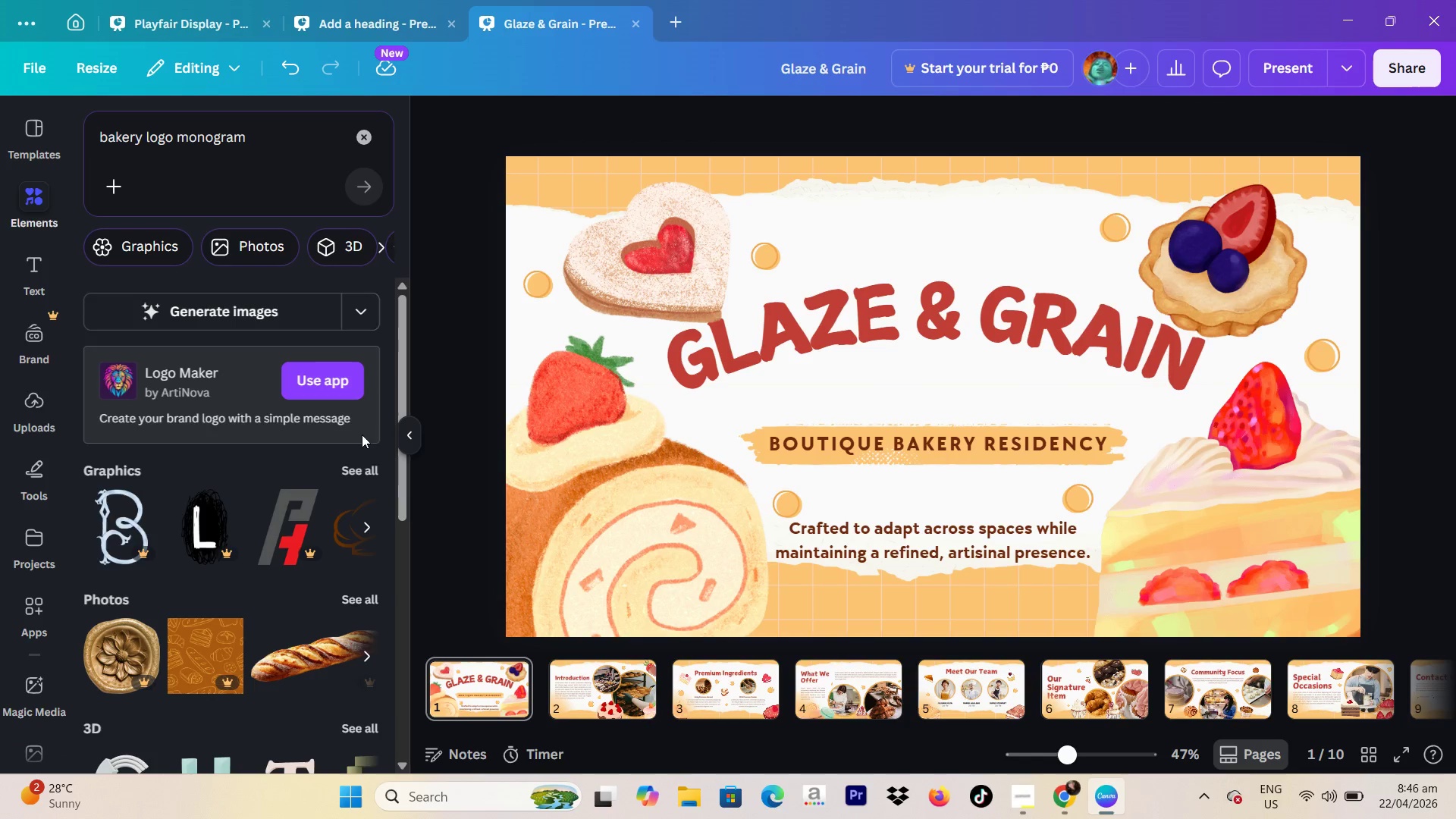 
left_click([360, 460])
 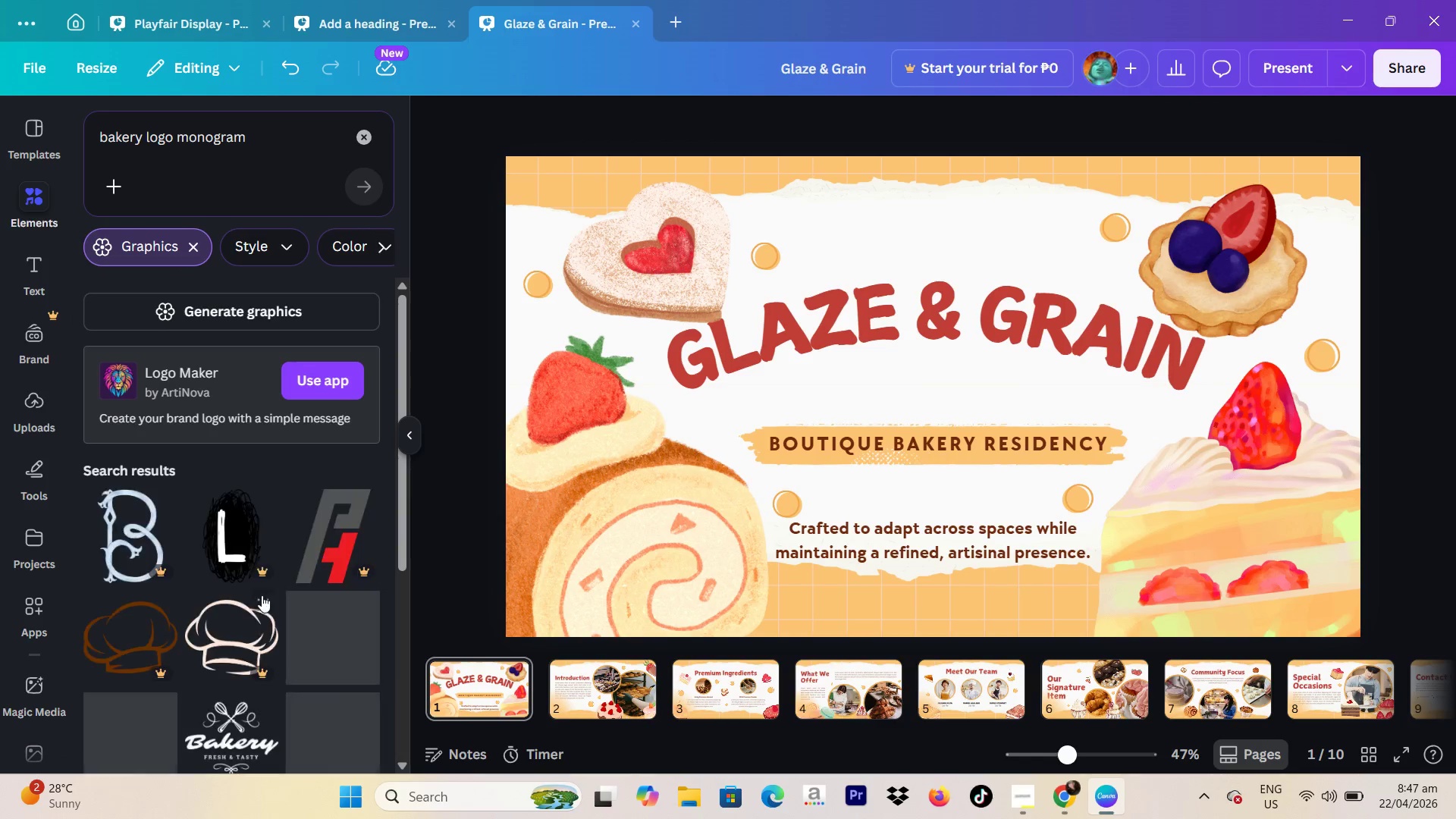 
scroll: coordinate [261, 596], scroll_direction: down, amount: 6.0
 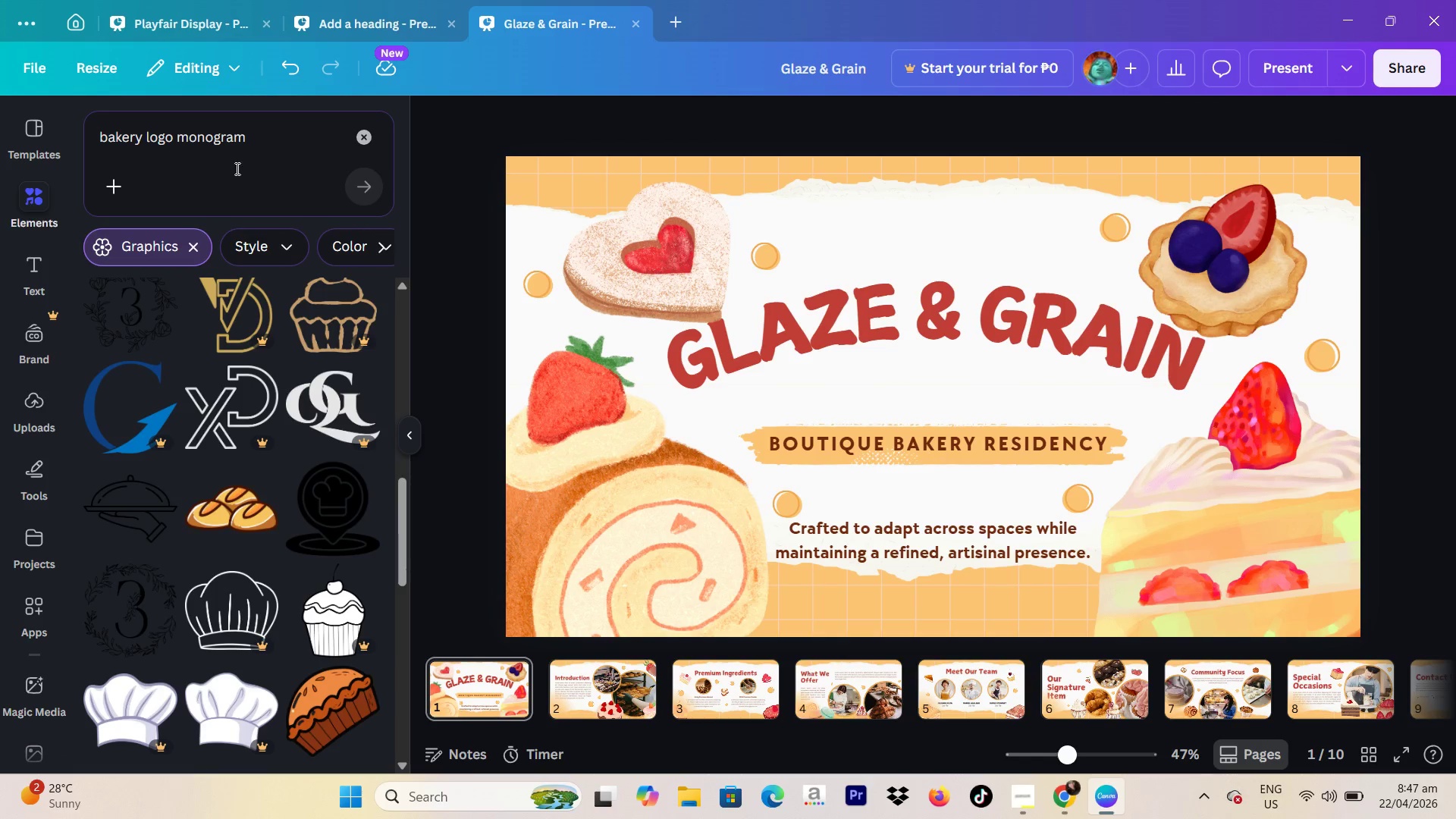 
double_click([228, 137])
 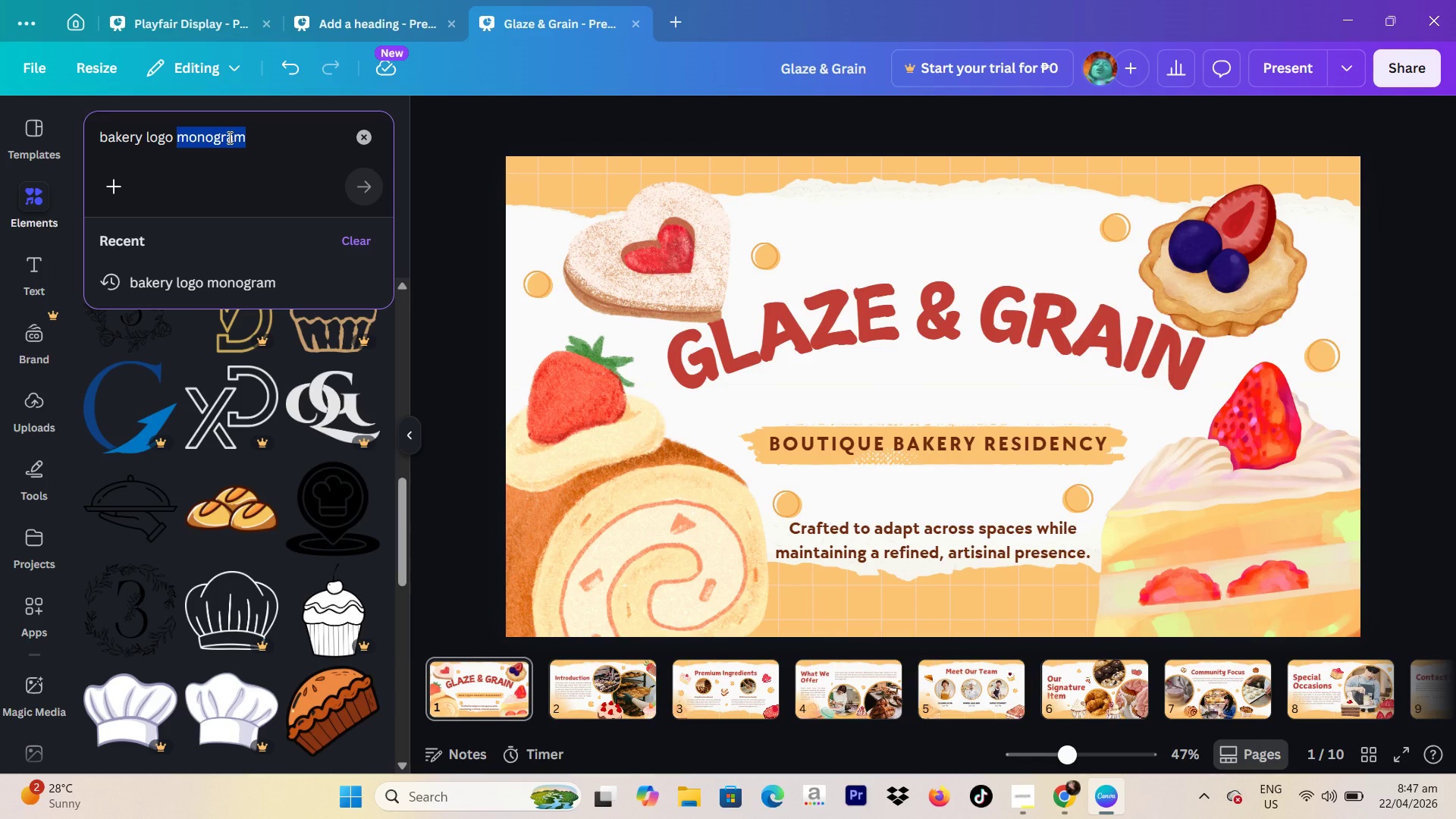 
type(icob)
key(Backspace)
type(n)
 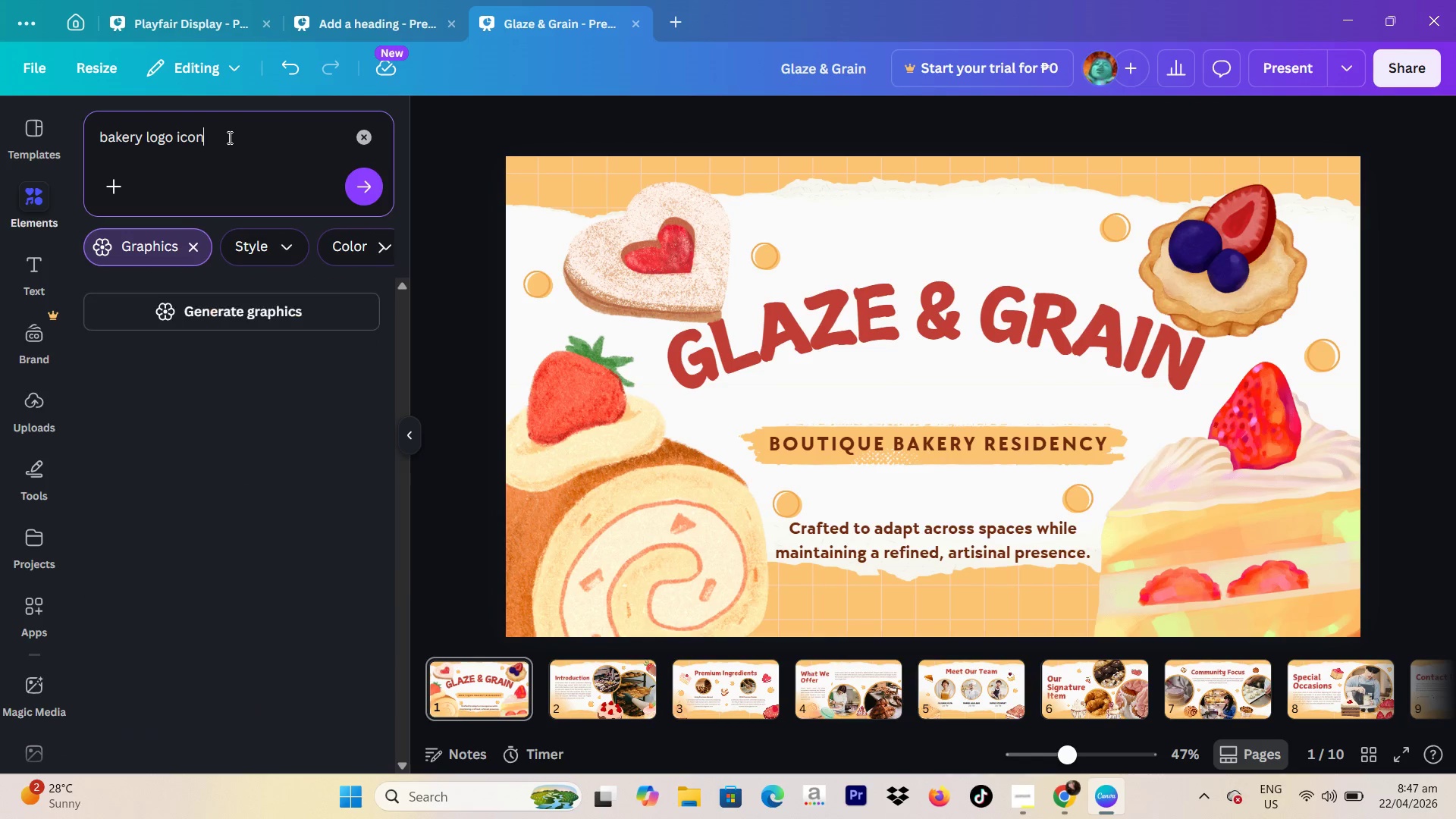 
key(Enter)
 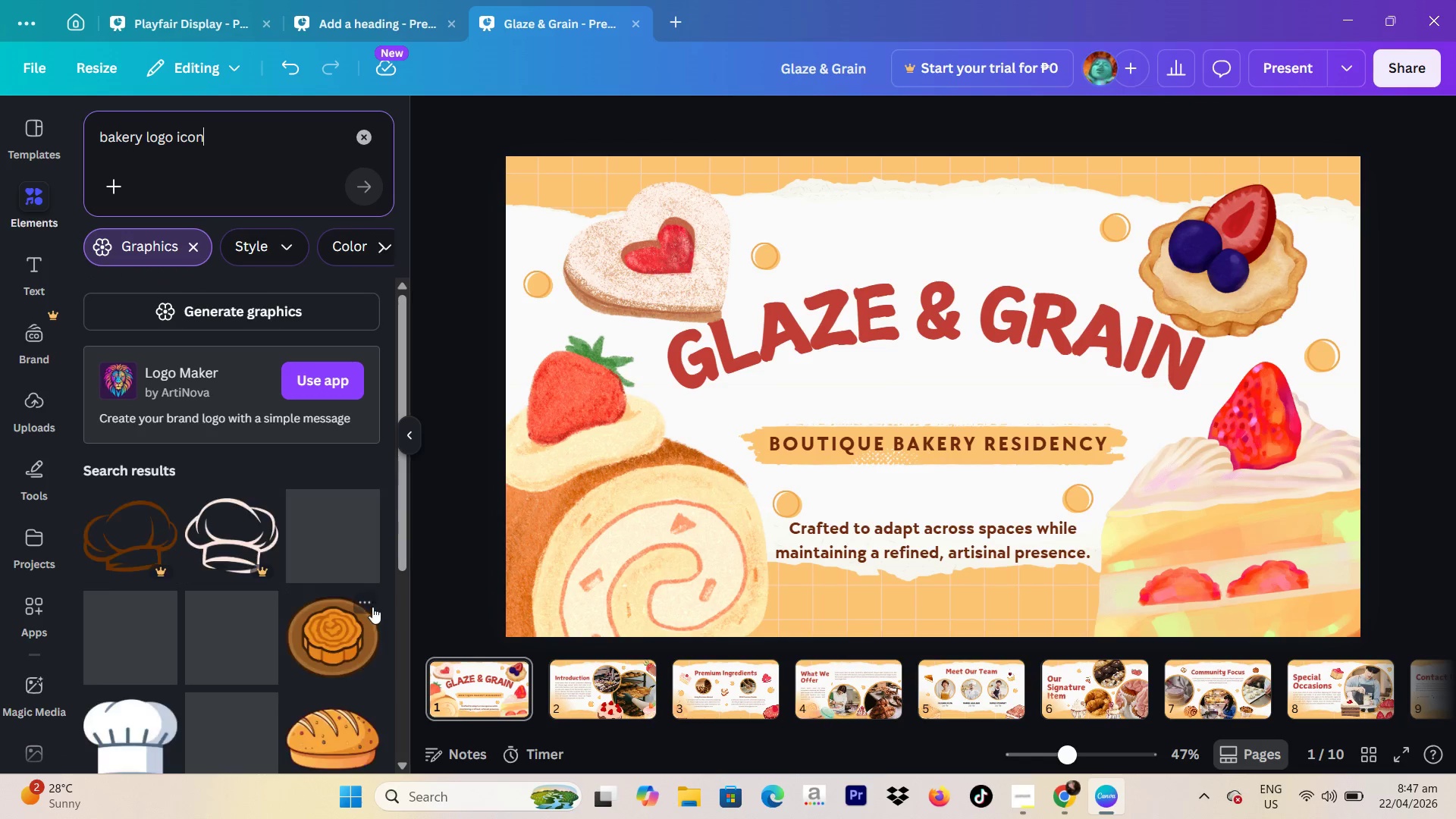 
scroll: coordinate [302, 560], scroll_direction: down, amount: 6.0
 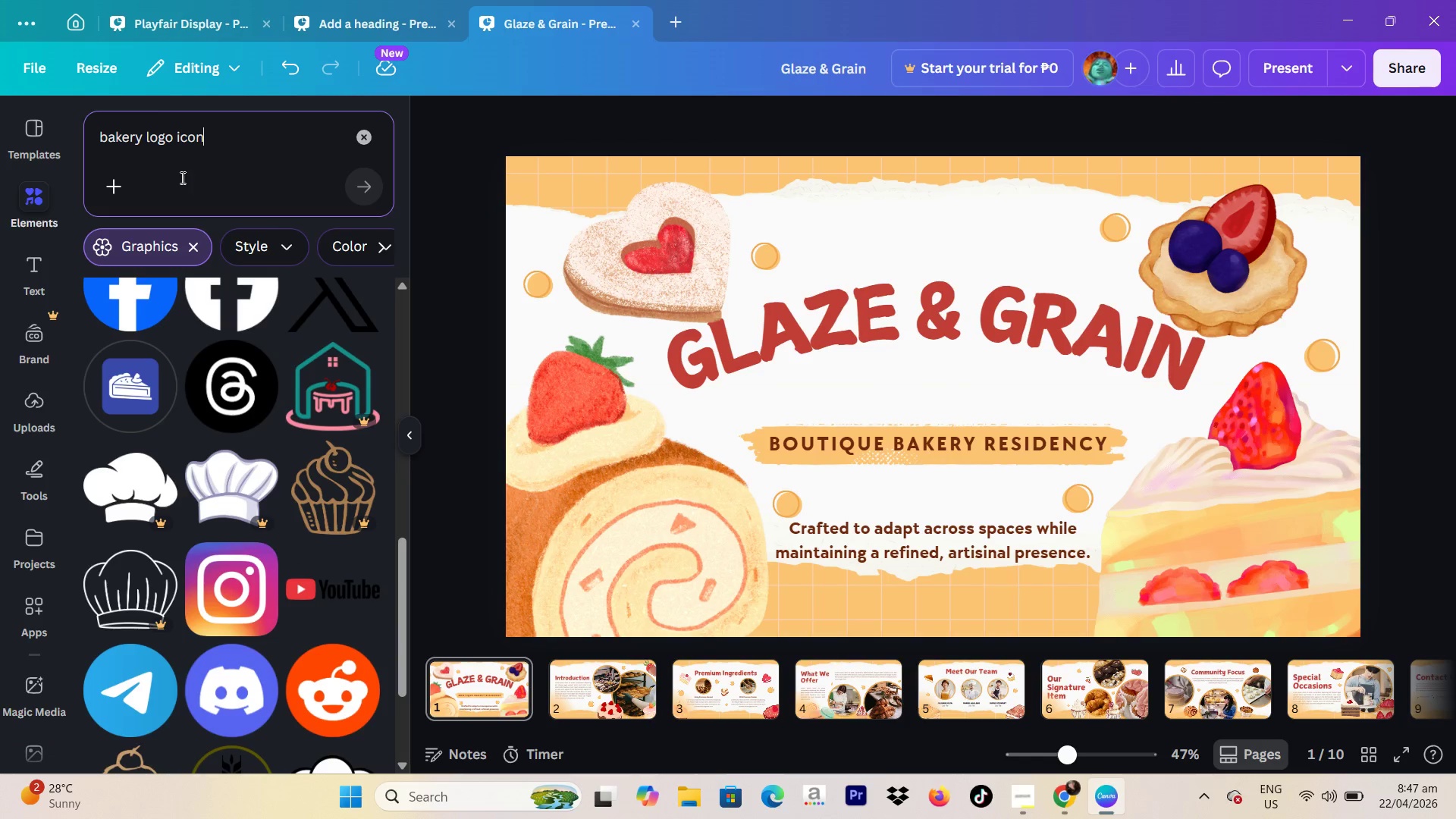 
double_click([188, 147])
 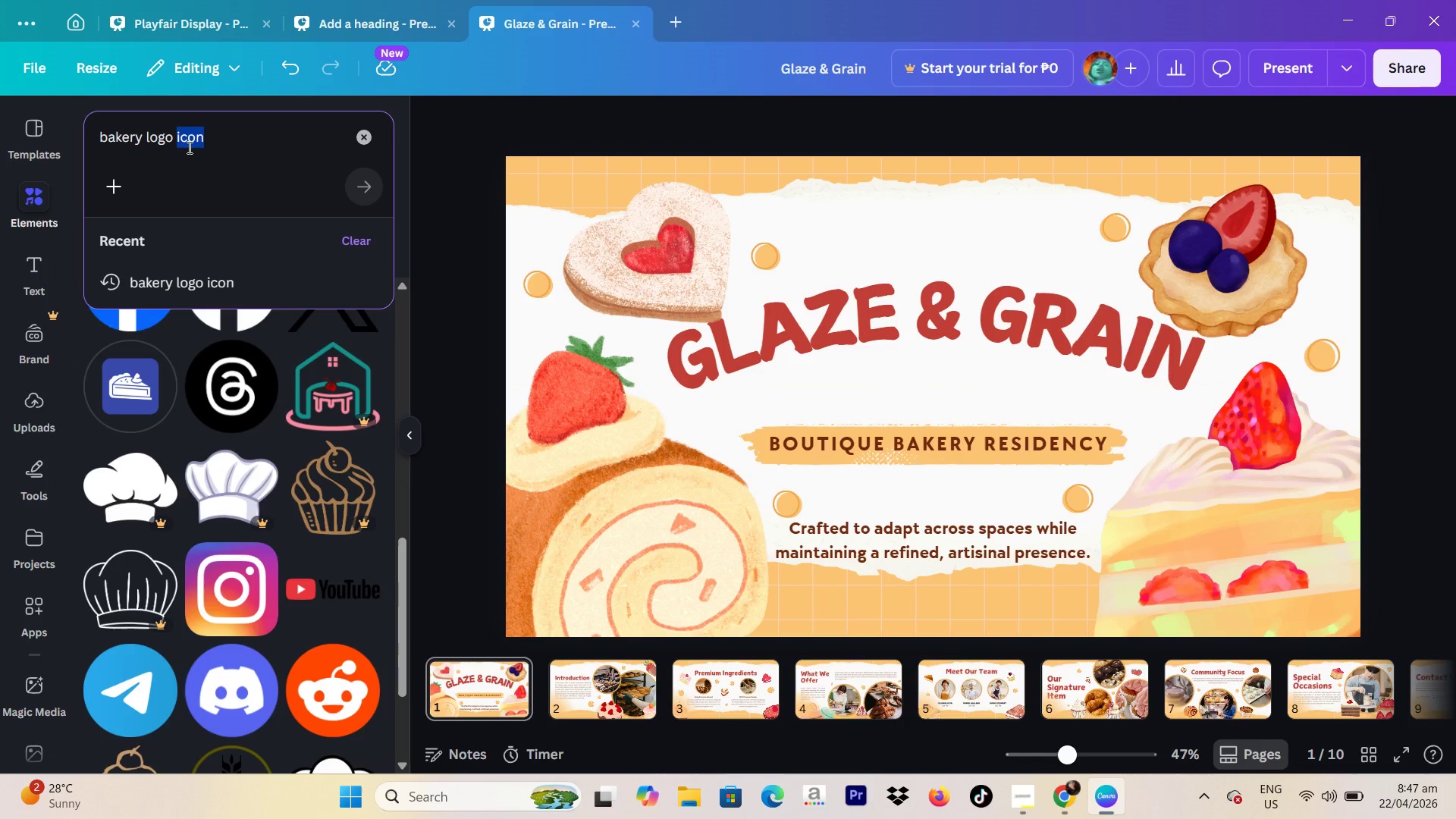 
key(Backspace)
 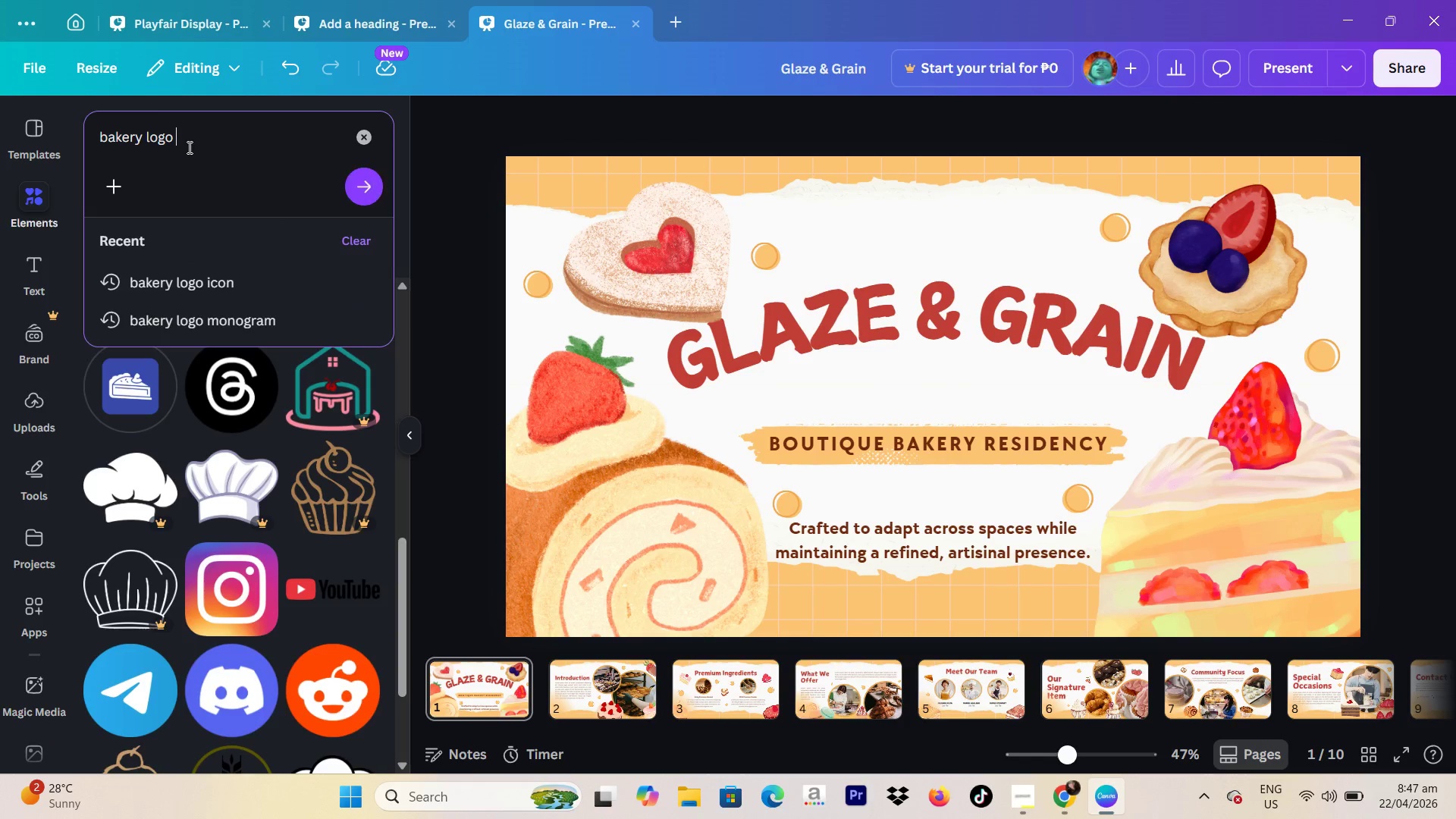 
key(Enter)
 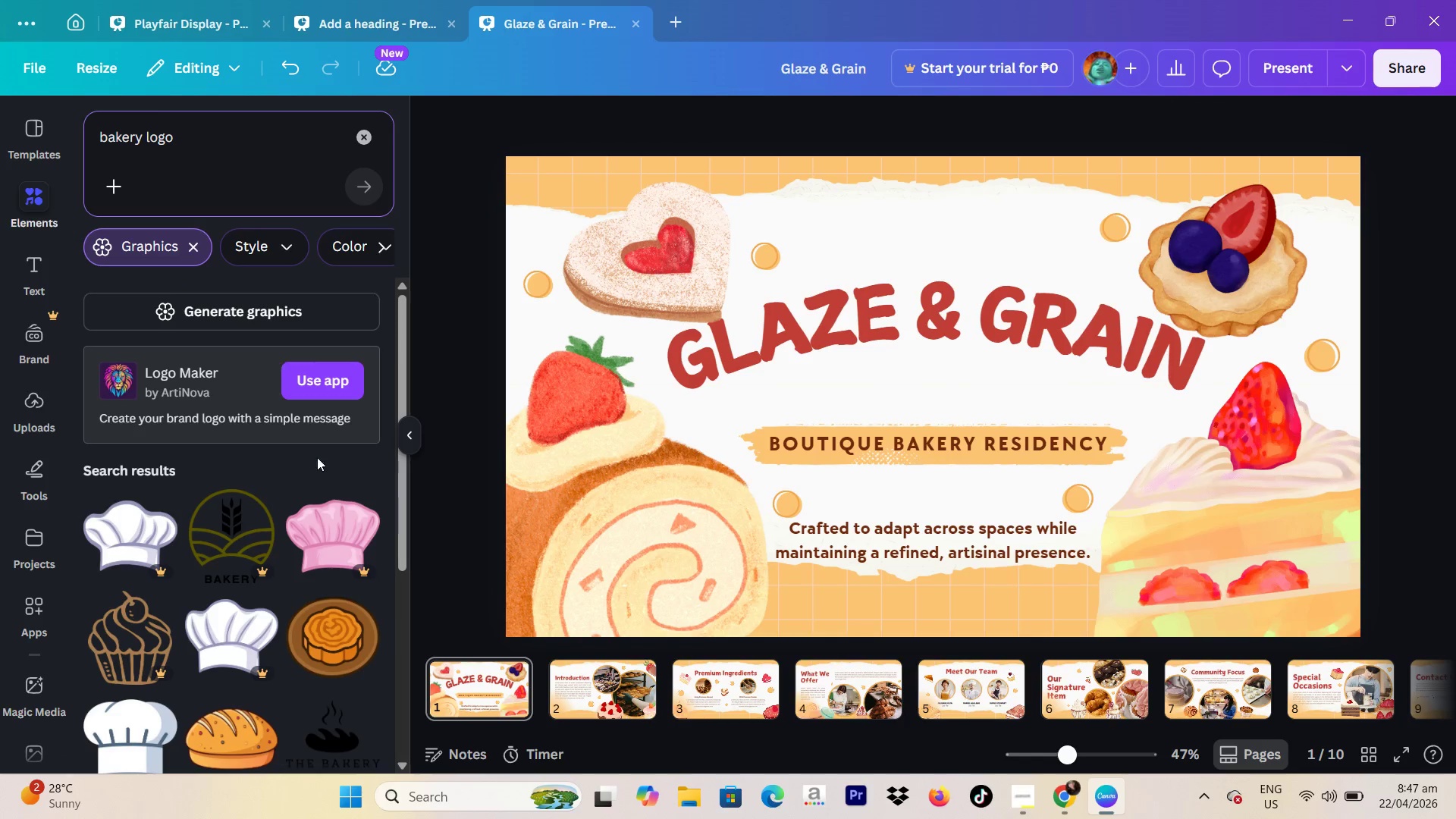 
scroll: coordinate [295, 557], scroll_direction: down, amount: 2.0
 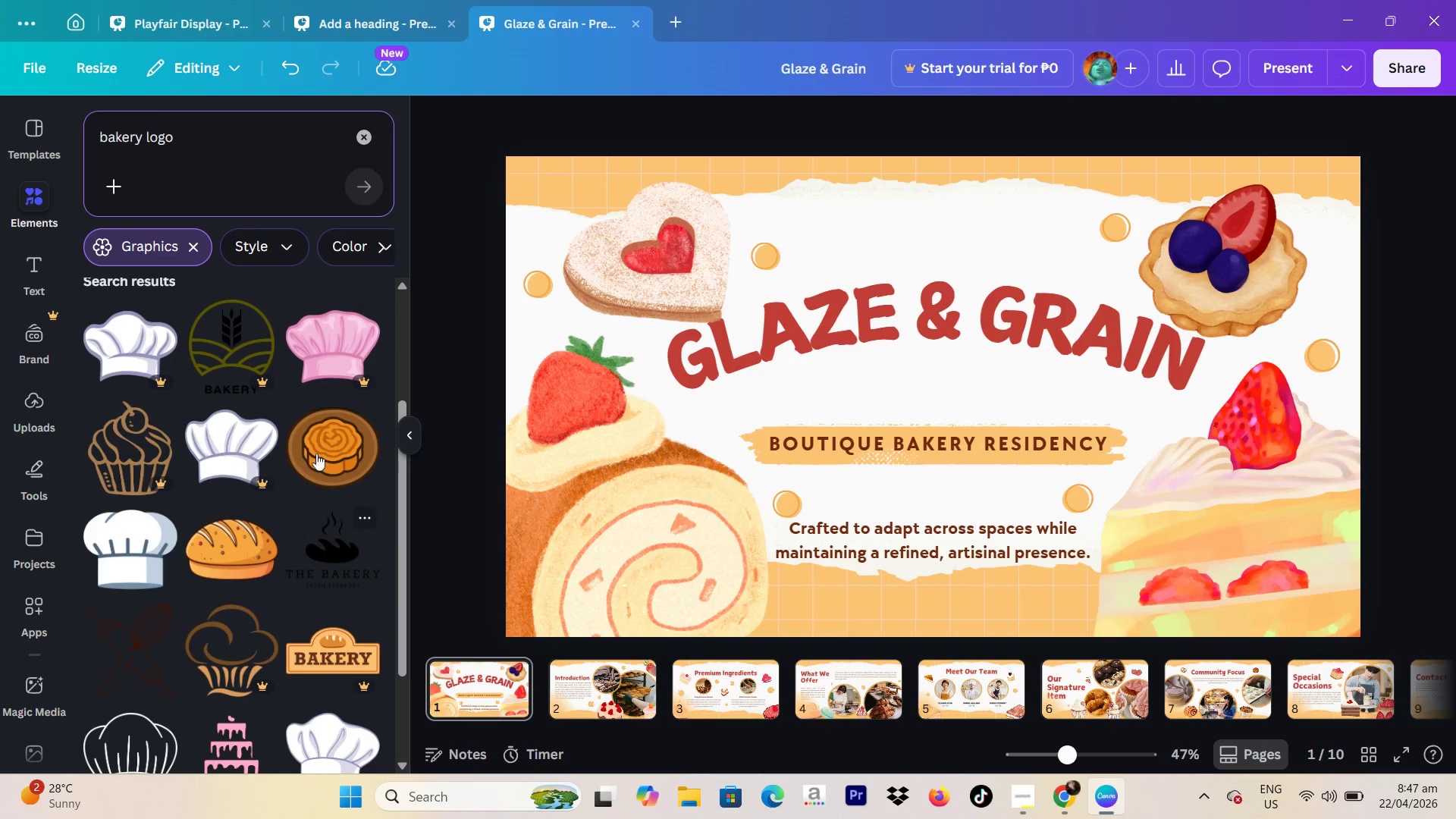 
left_click([324, 439])
 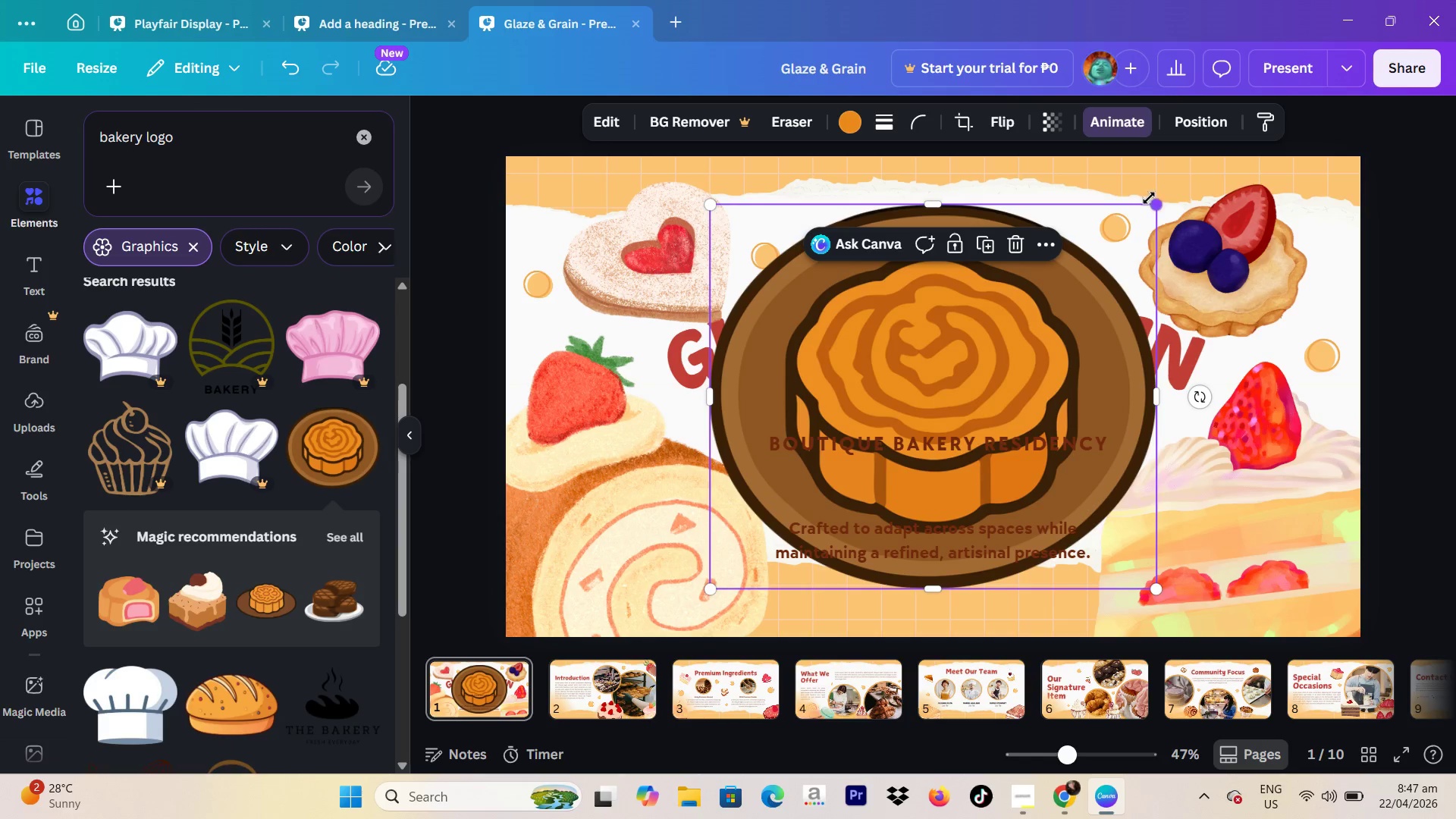 
left_click_drag(start_coordinate=[1163, 206], to_coordinate=[858, 435])
 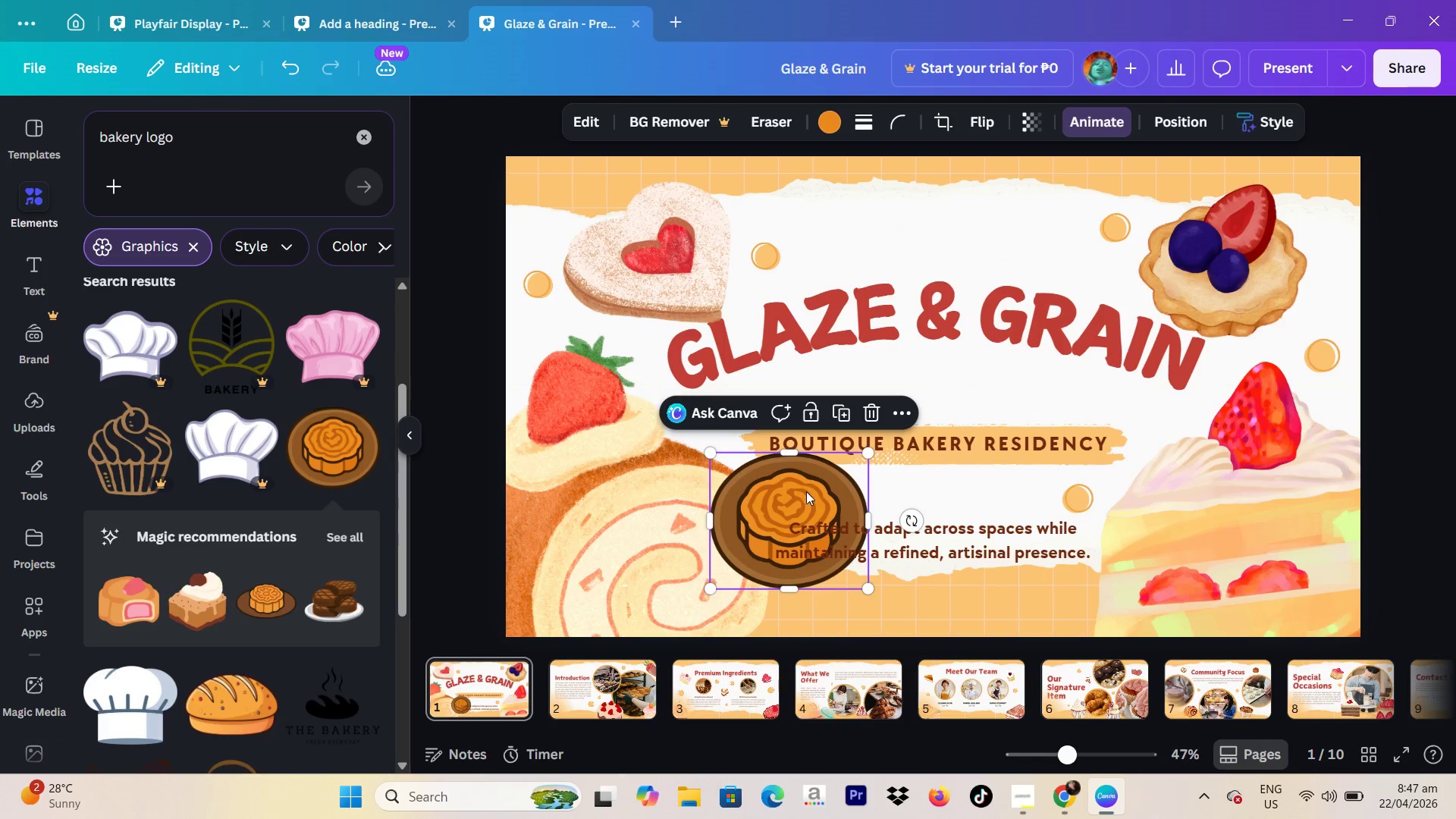 
left_click_drag(start_coordinate=[802, 495], to_coordinate=[949, 352])
 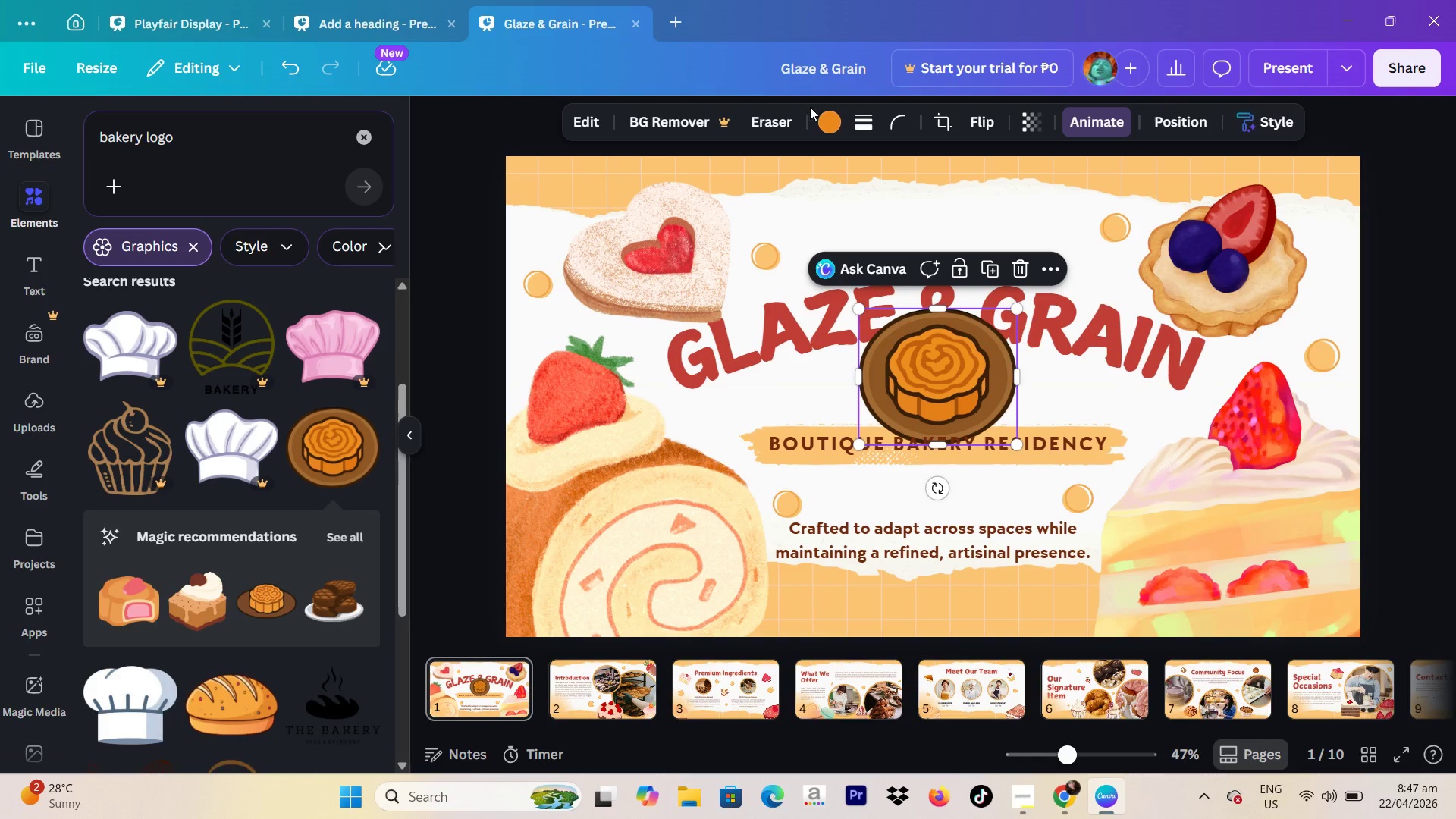 
left_click([834, 127])
 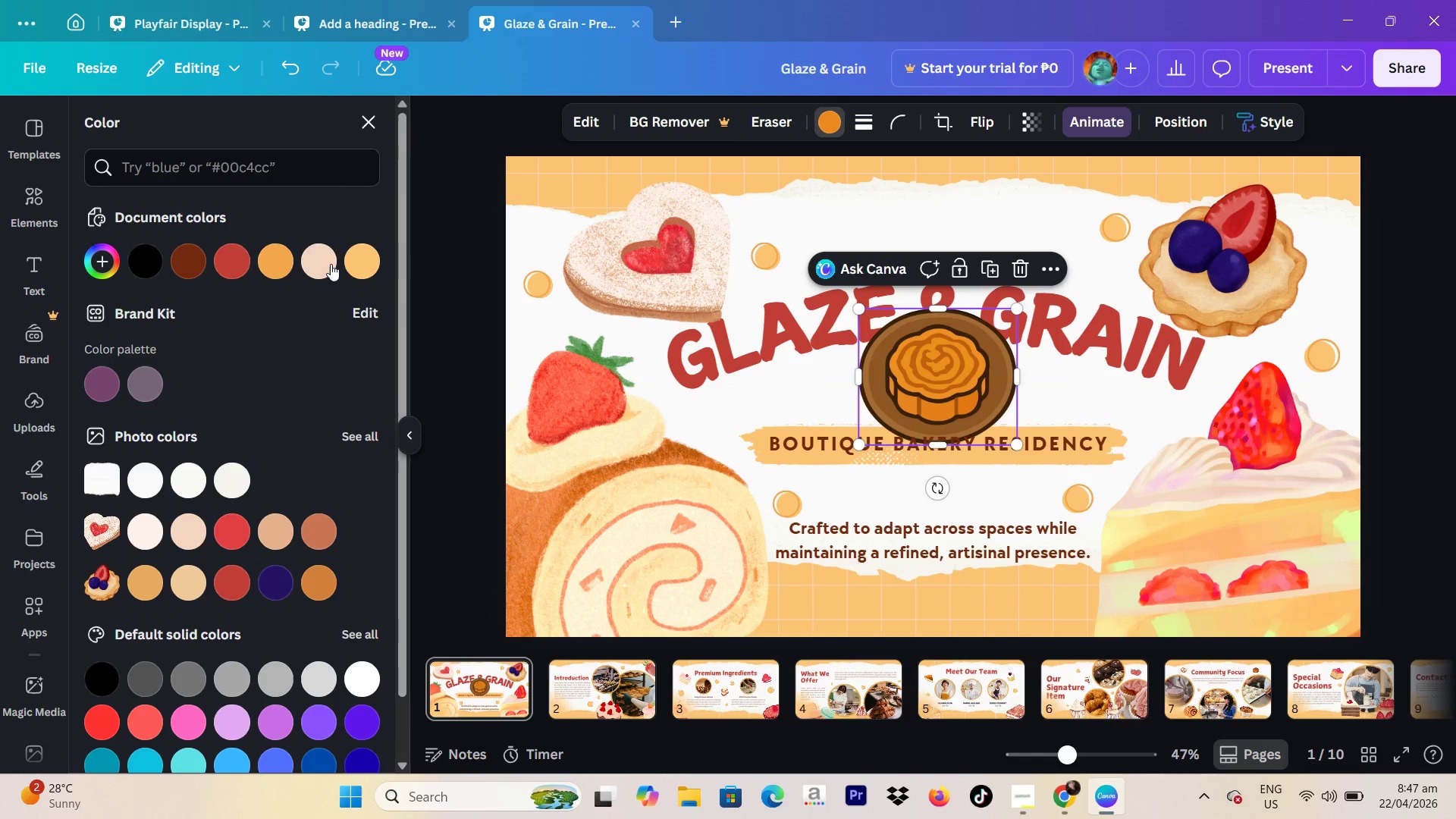 
left_click([331, 264])
 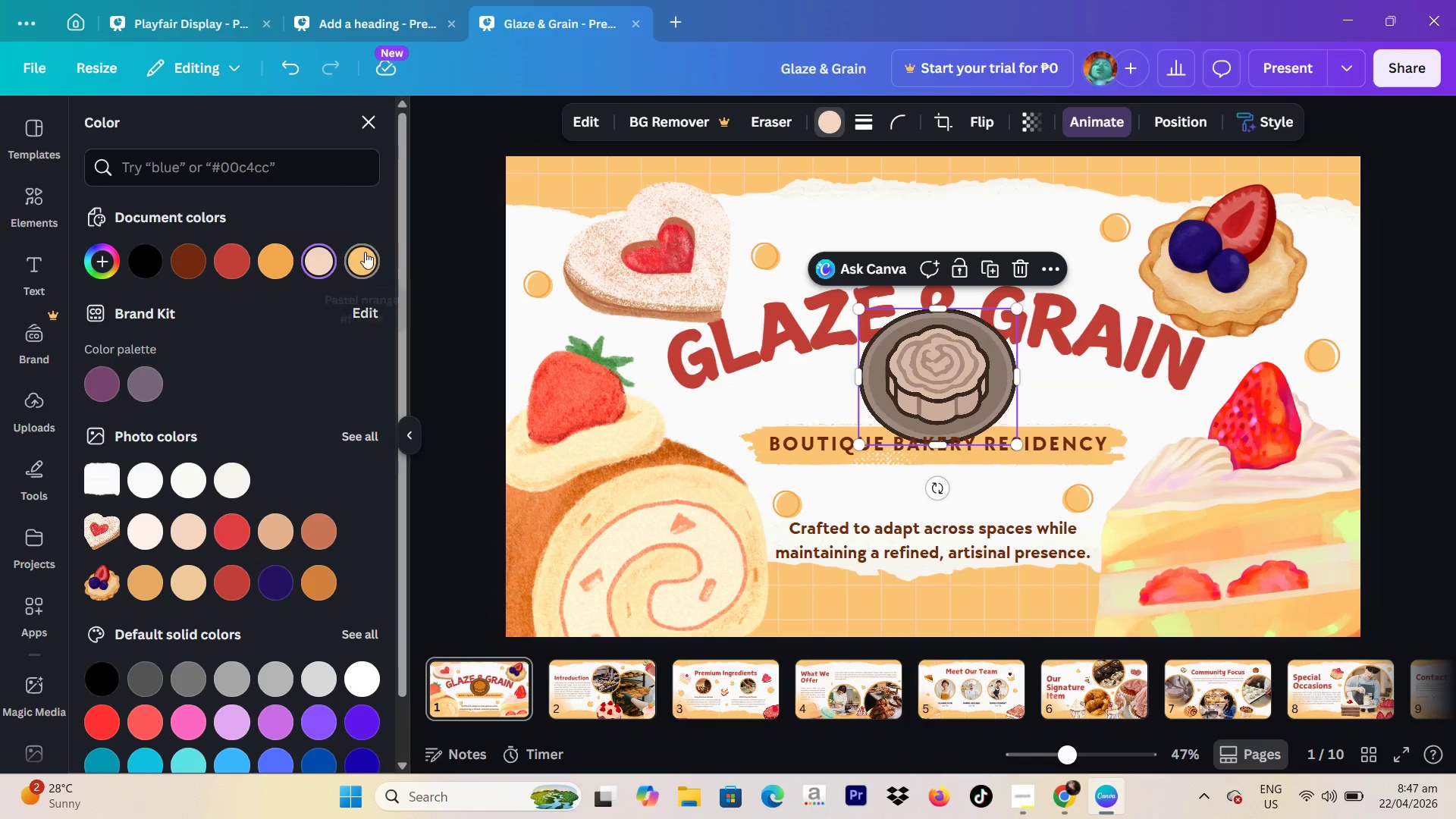 
left_click([378, 249])
 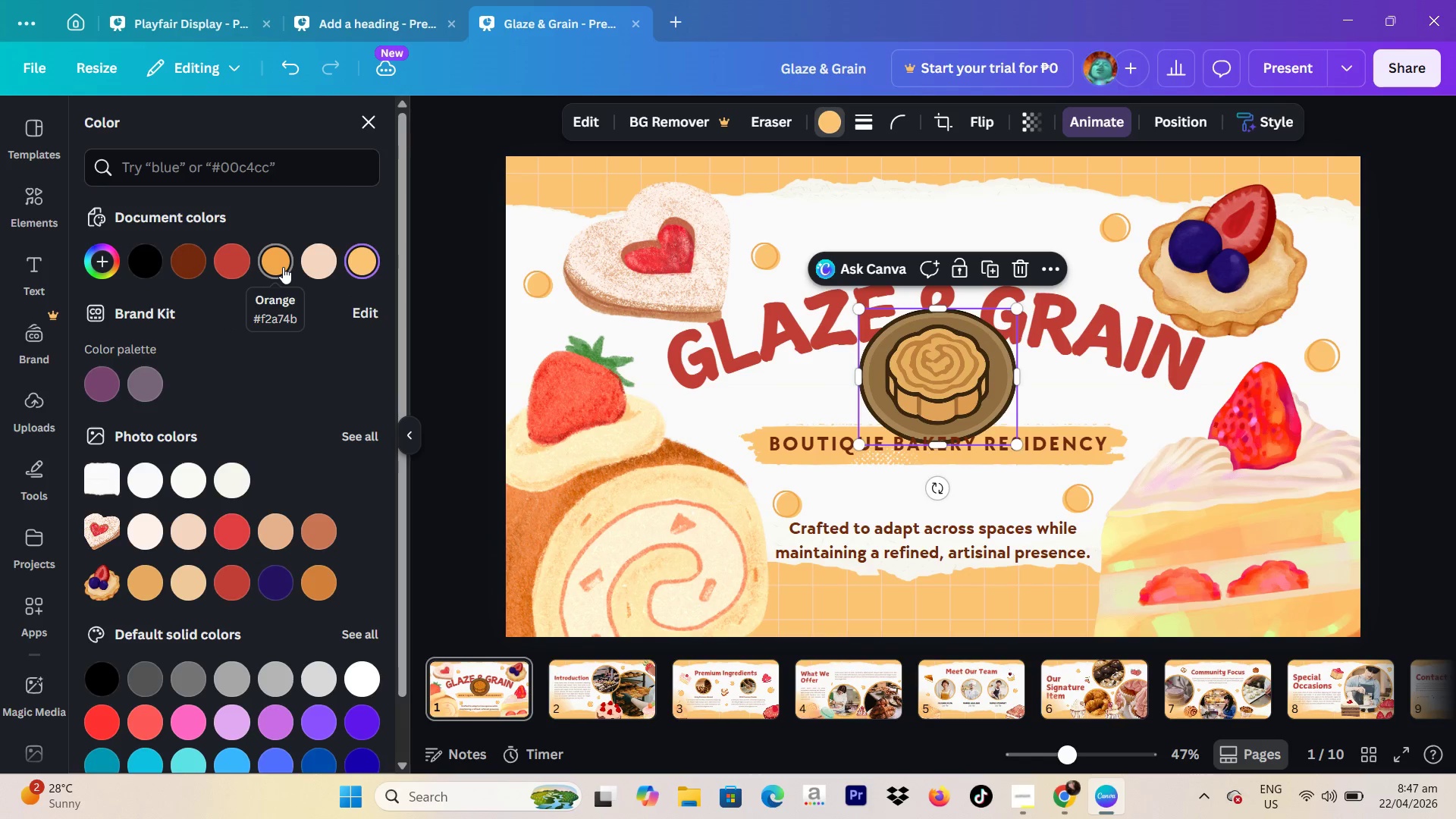 
left_click([283, 267])
 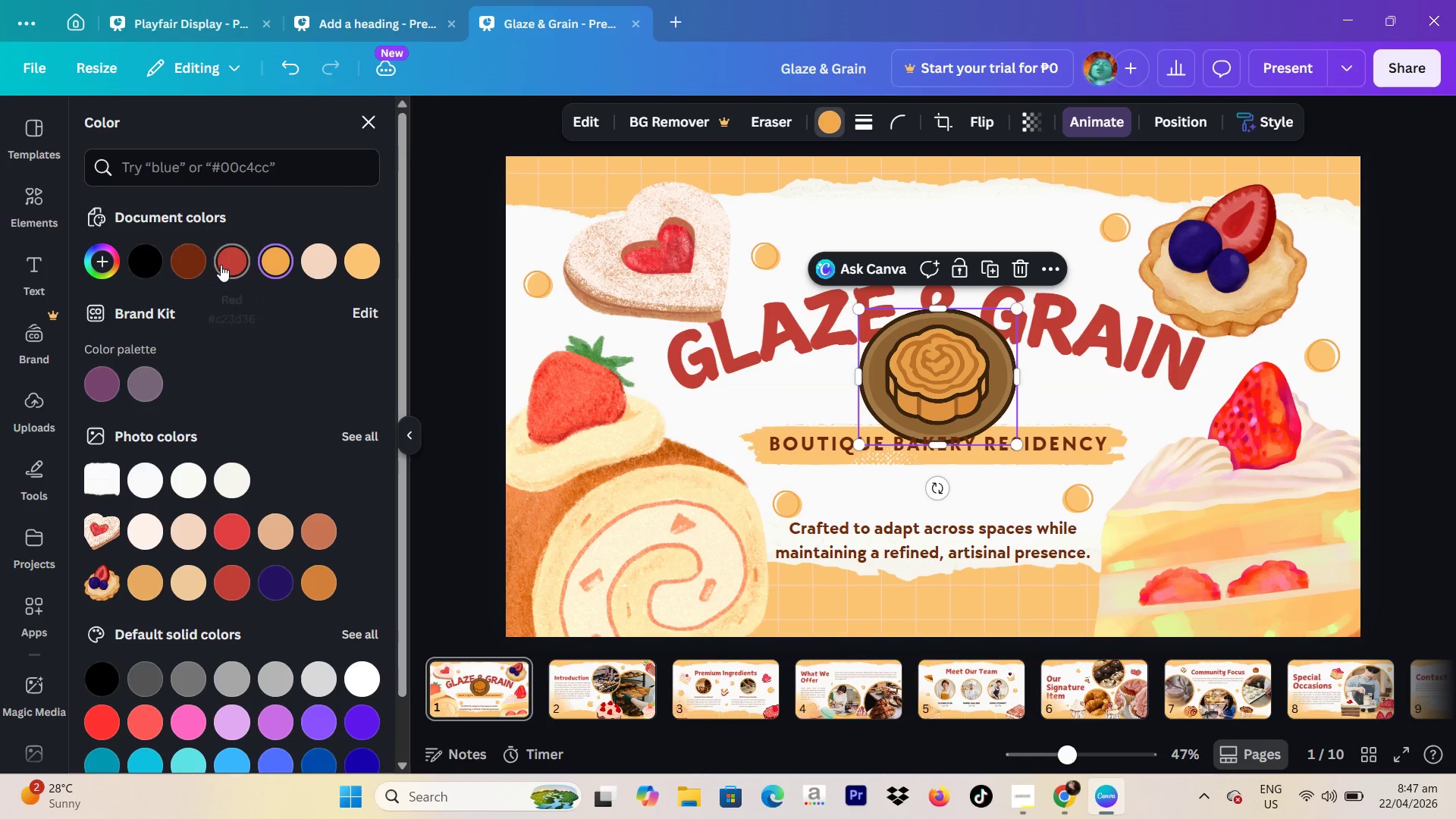 
left_click([193, 265])
 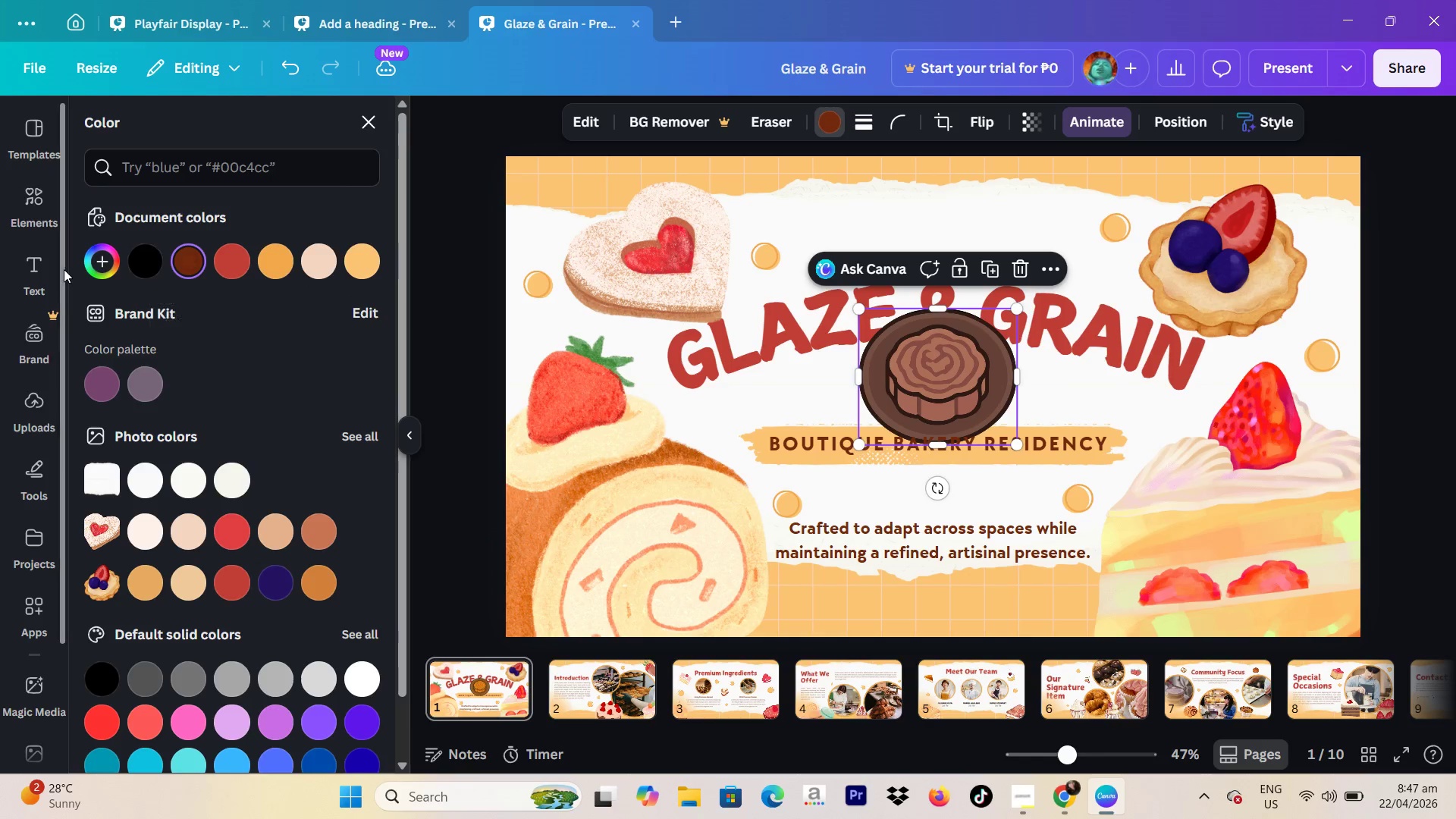 
left_click([99, 264])
 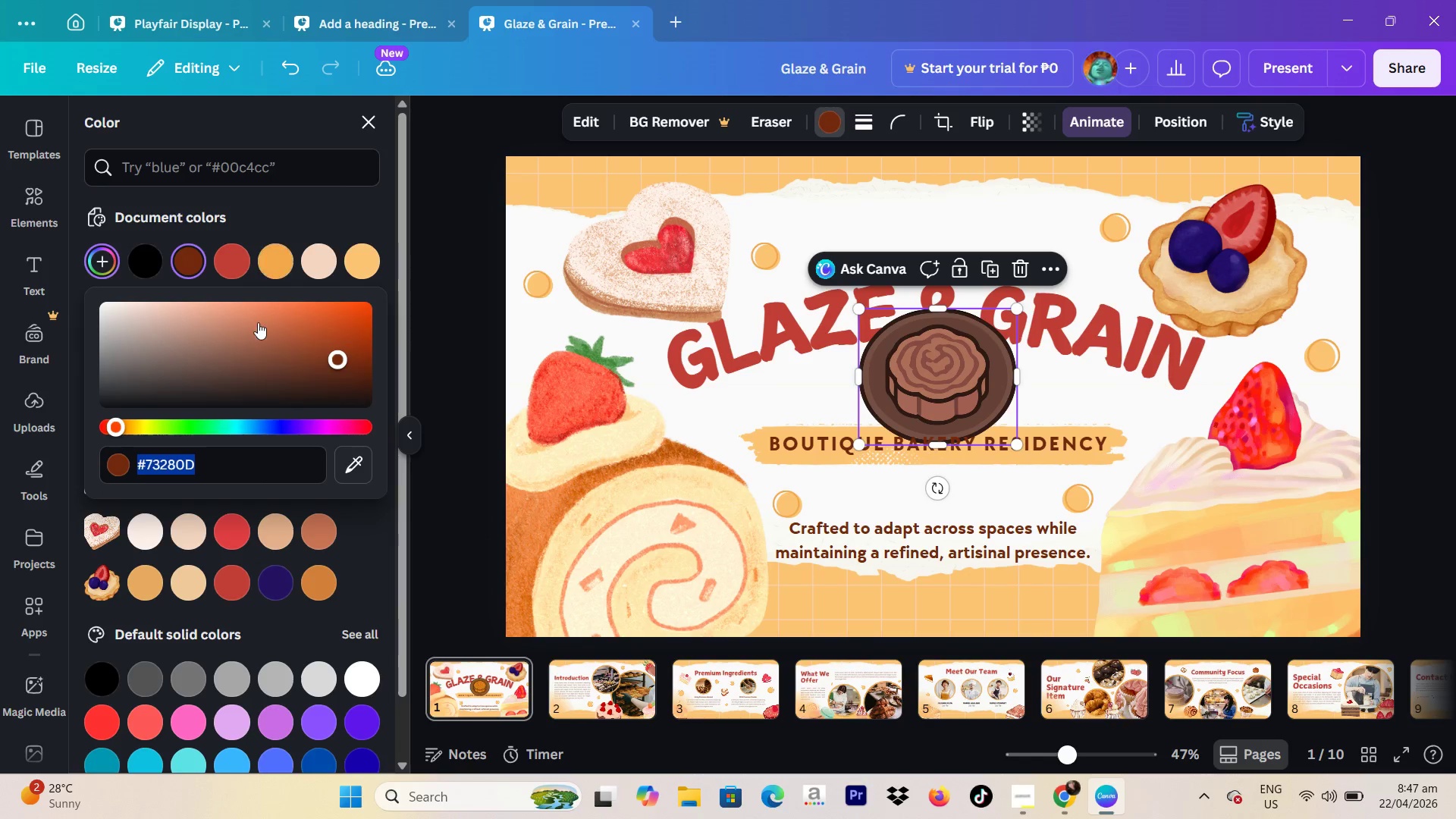 
left_click_drag(start_coordinate=[260, 328], to_coordinate=[199, 306])
 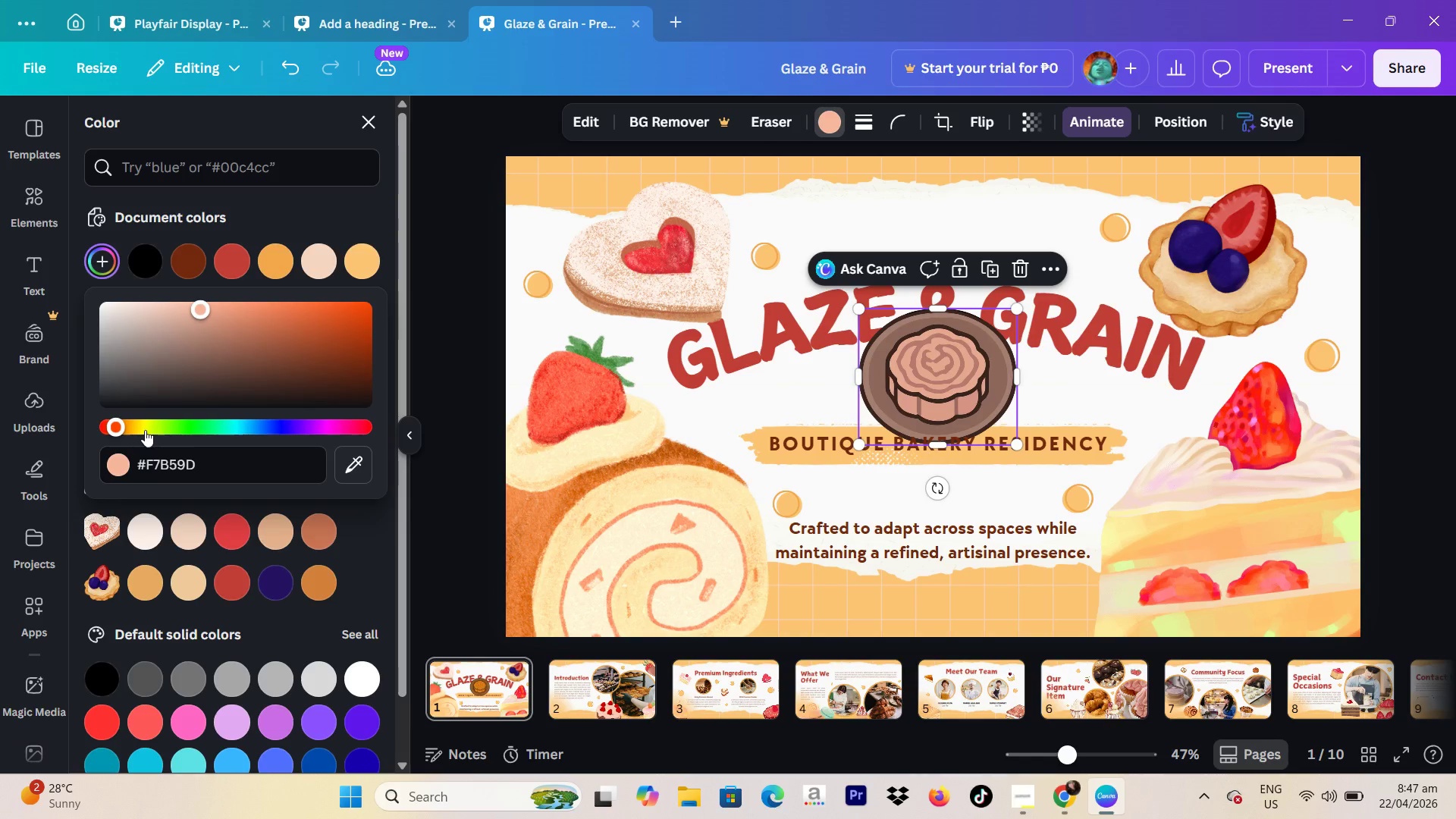 
left_click_drag(start_coordinate=[145, 430], to_coordinate=[130, 424])
 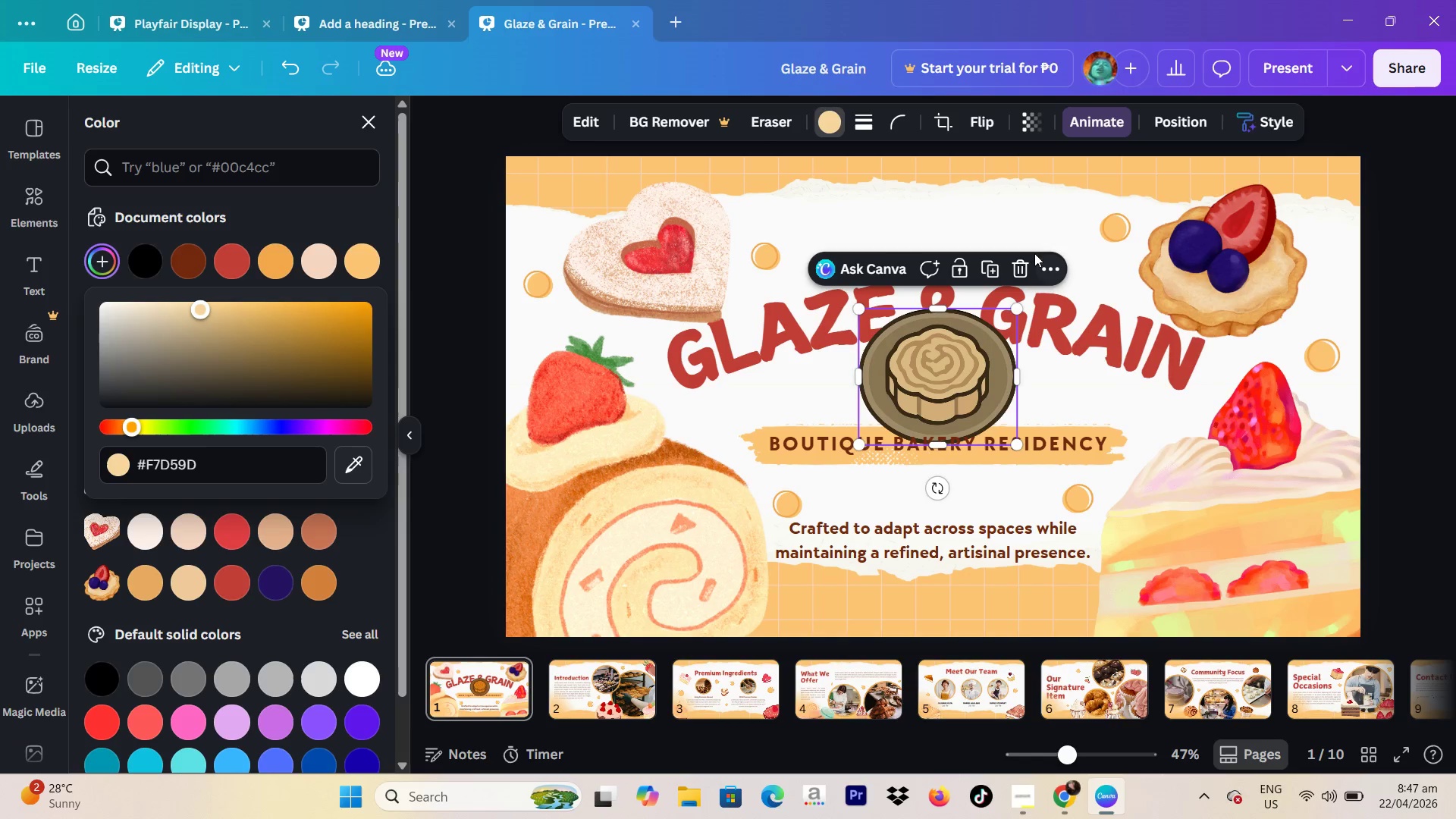 
left_click([1011, 274])
 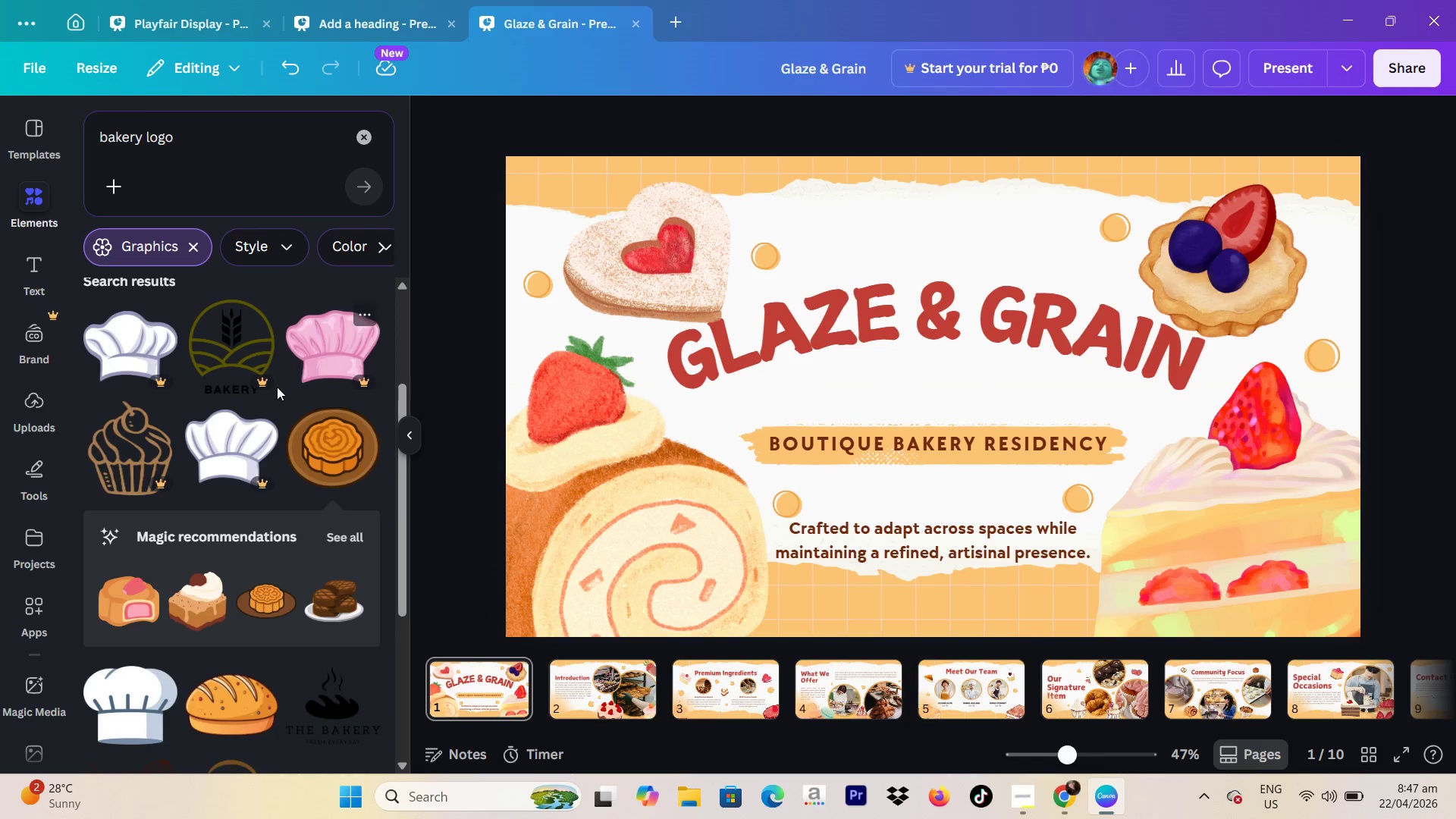 
scroll: coordinate [257, 399], scroll_direction: down, amount: 3.0
 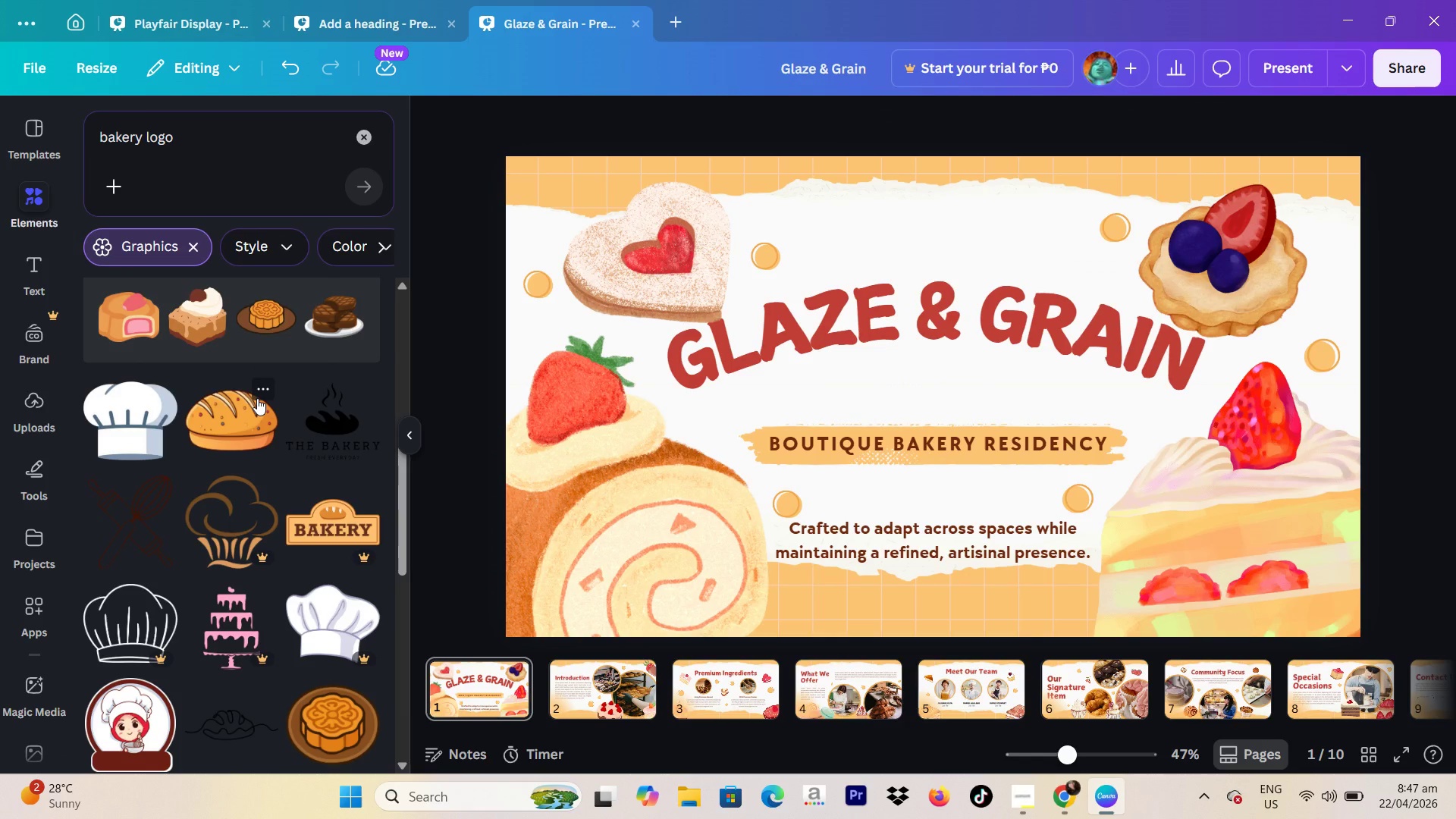 
left_click([257, 398])
 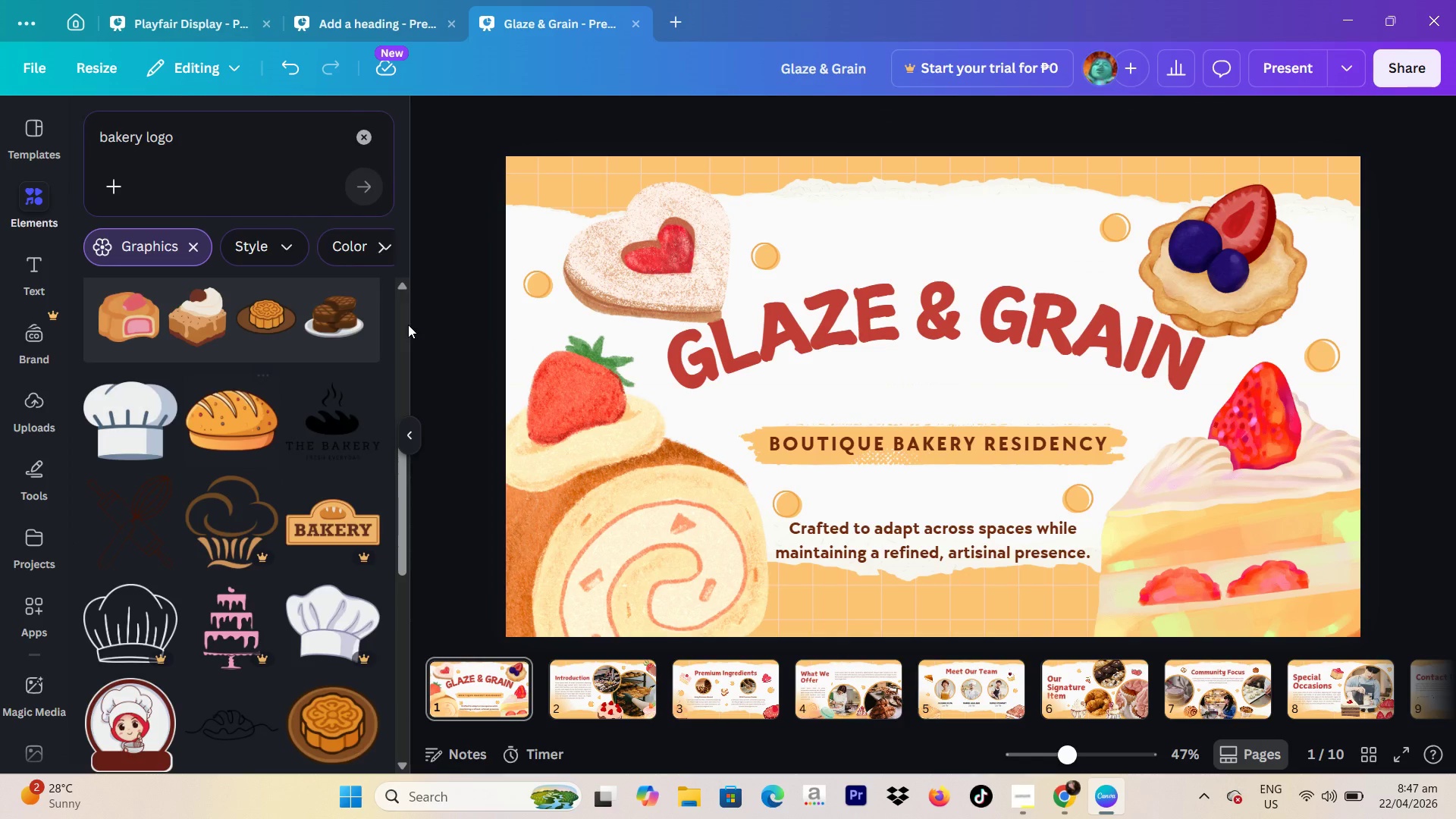 
double_click([331, 412])
 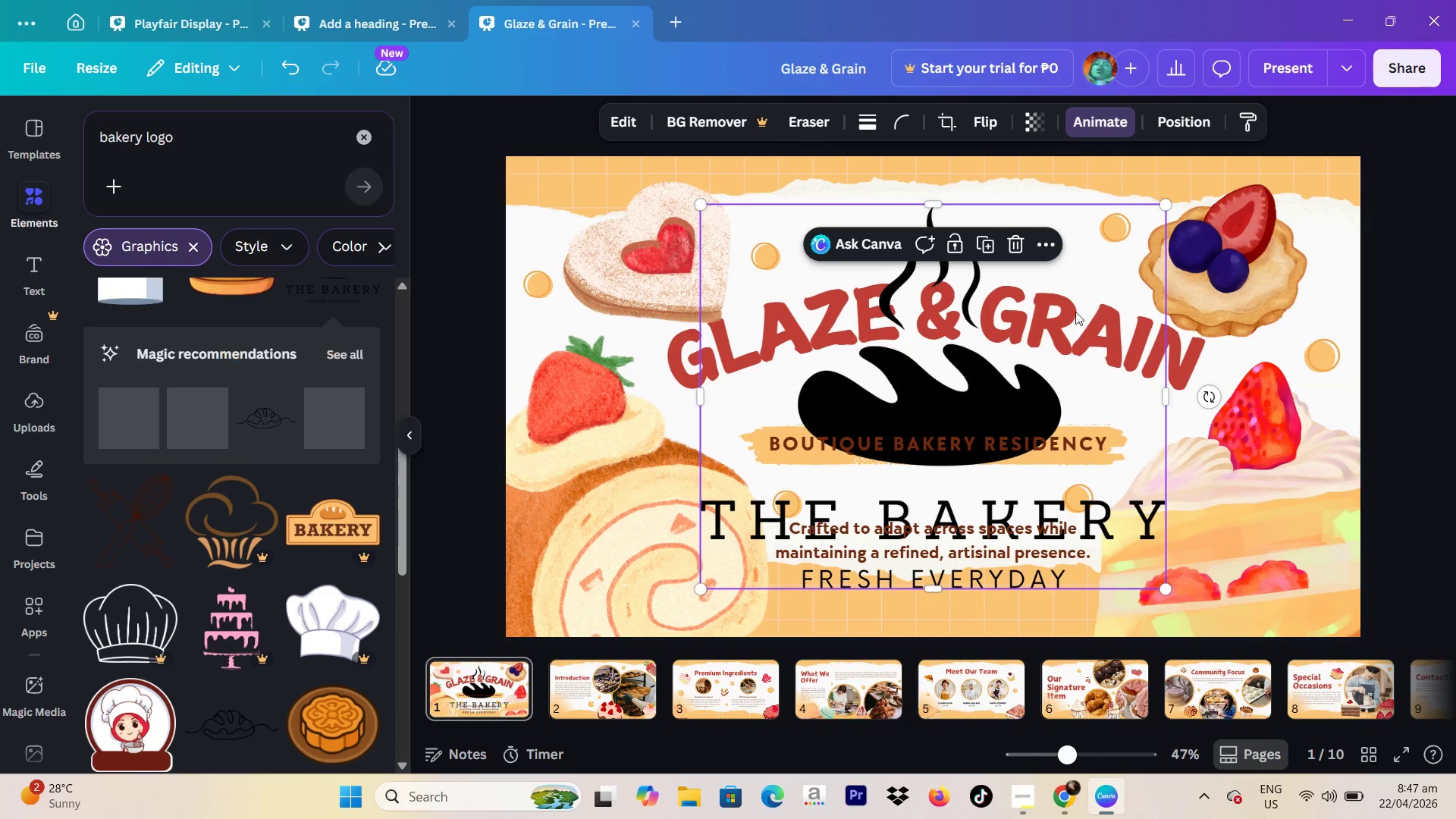 
left_click_drag(start_coordinate=[1006, 344], to_coordinate=[1017, 254])
 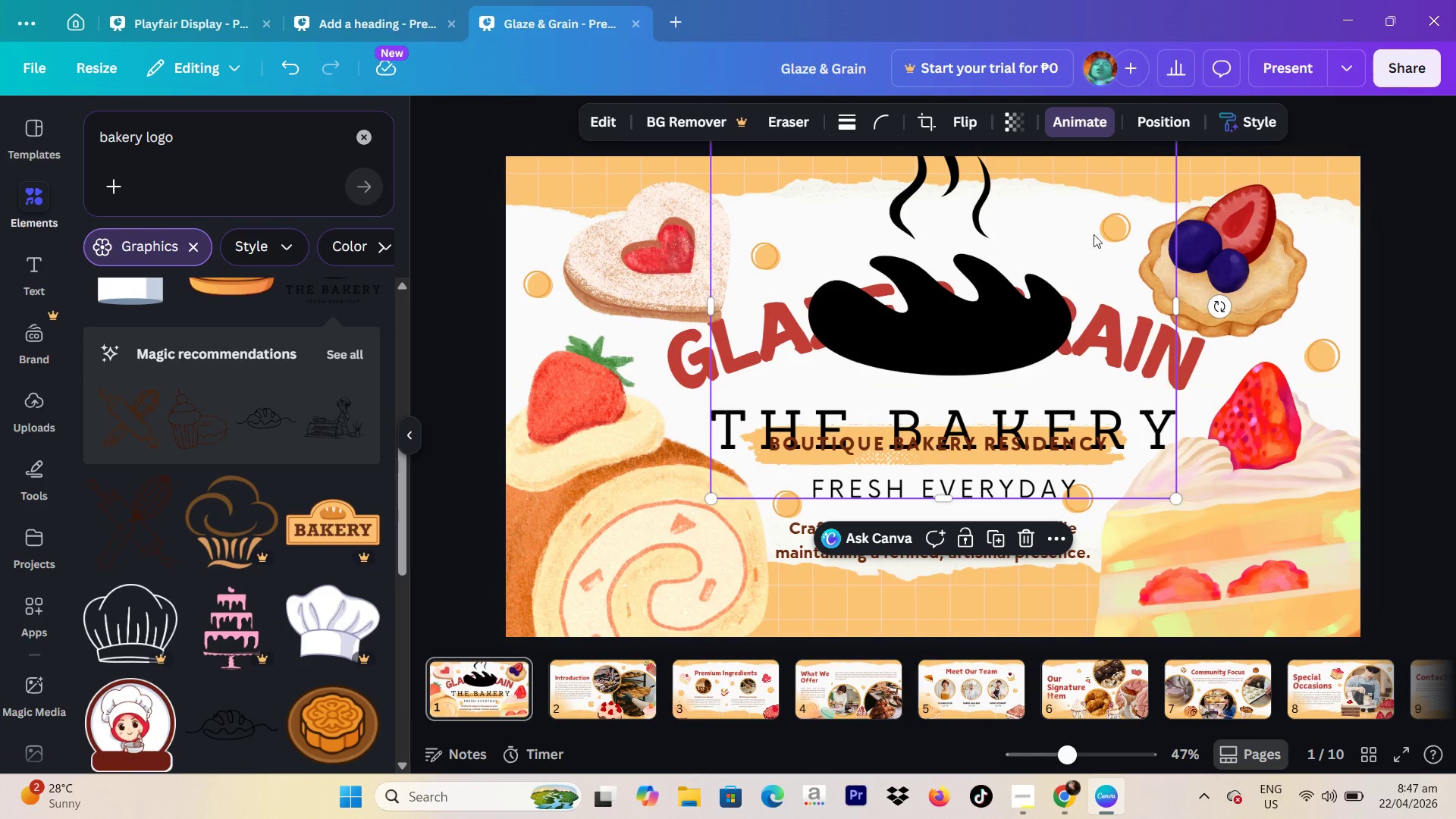 
left_click_drag(start_coordinate=[1059, 253], to_coordinate=[1023, 381])
 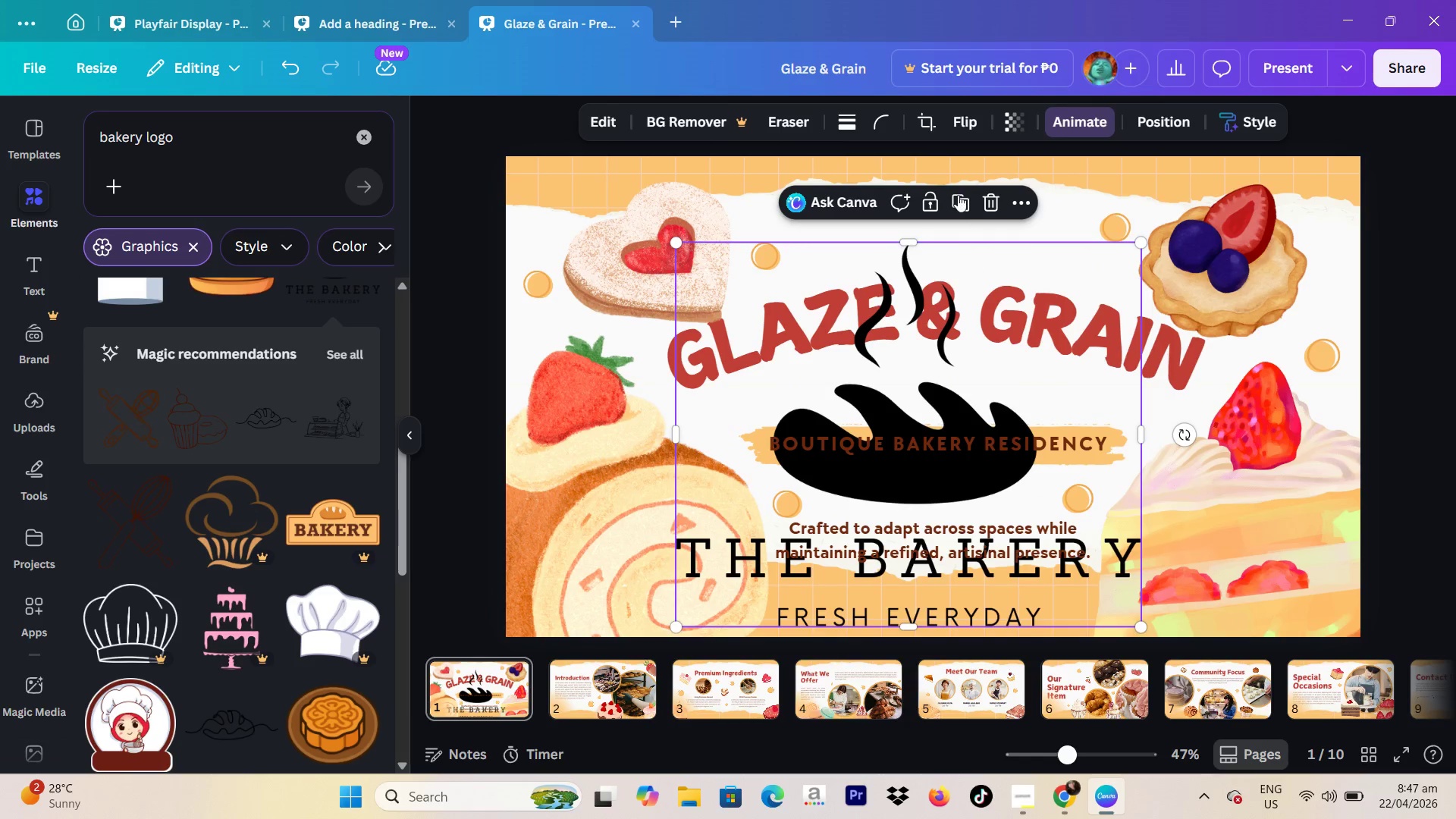 
left_click([982, 194])
 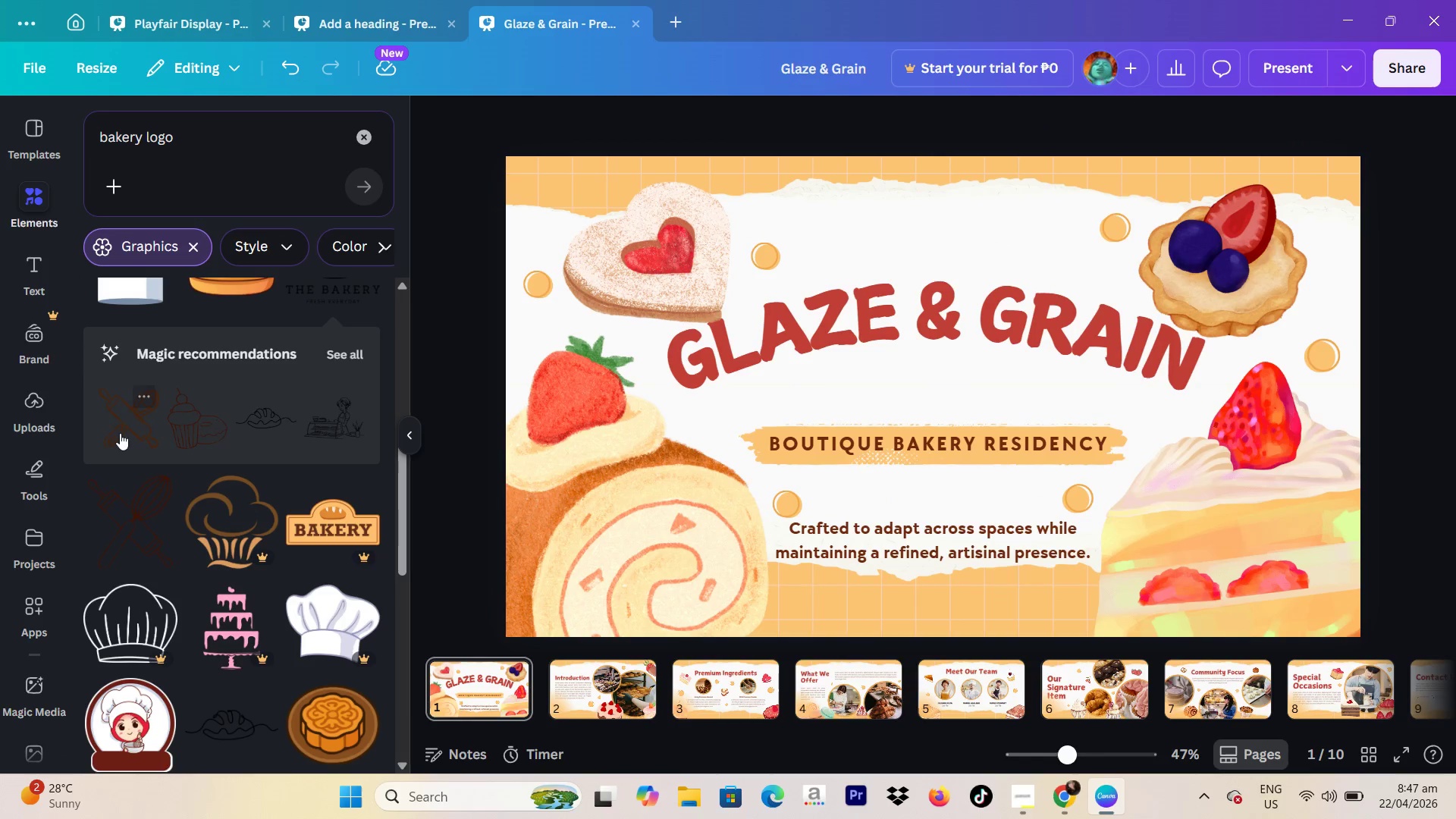 
scroll: coordinate [171, 450], scroll_direction: down, amount: 4.0
 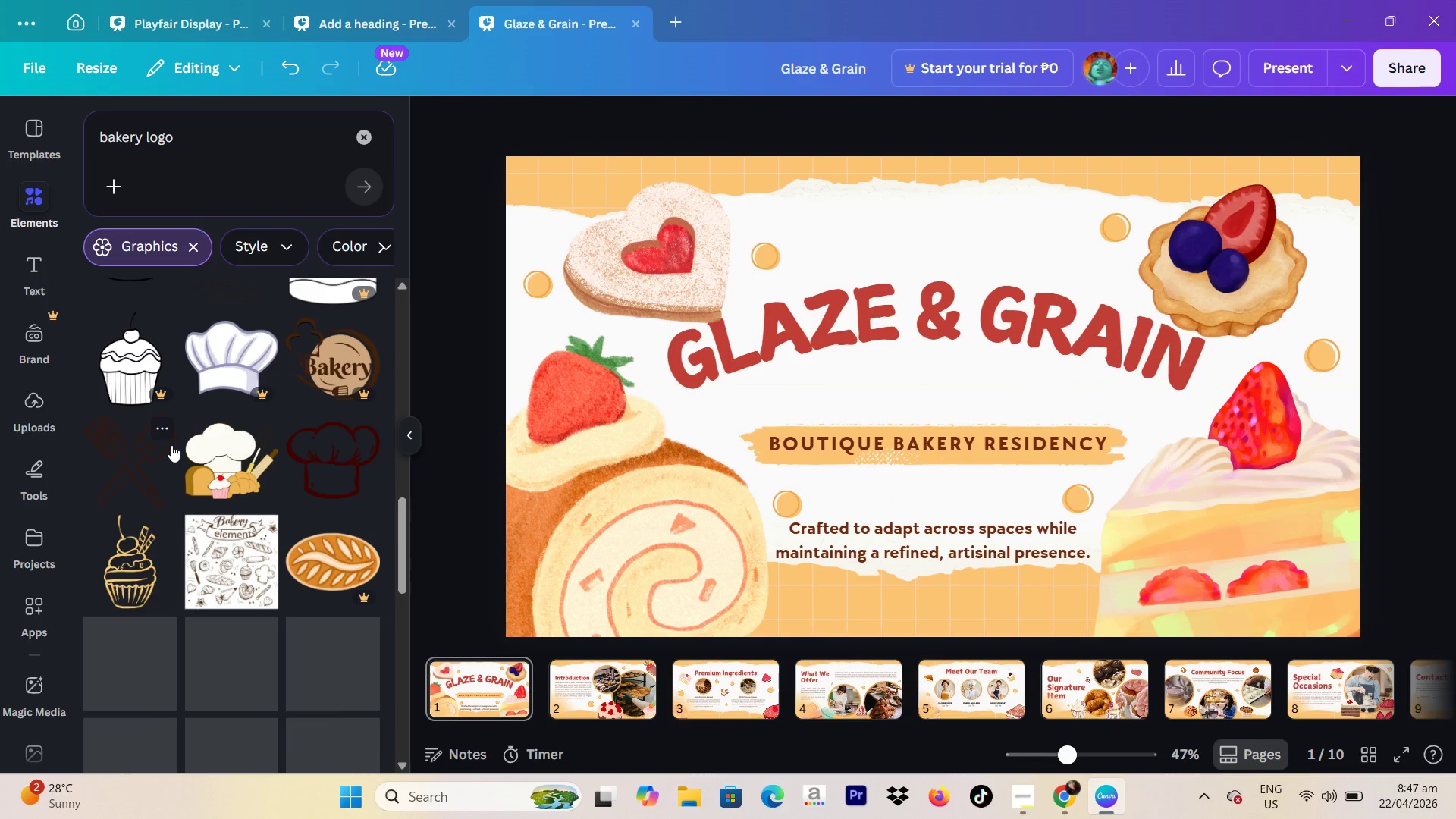 
left_click([123, 561])
 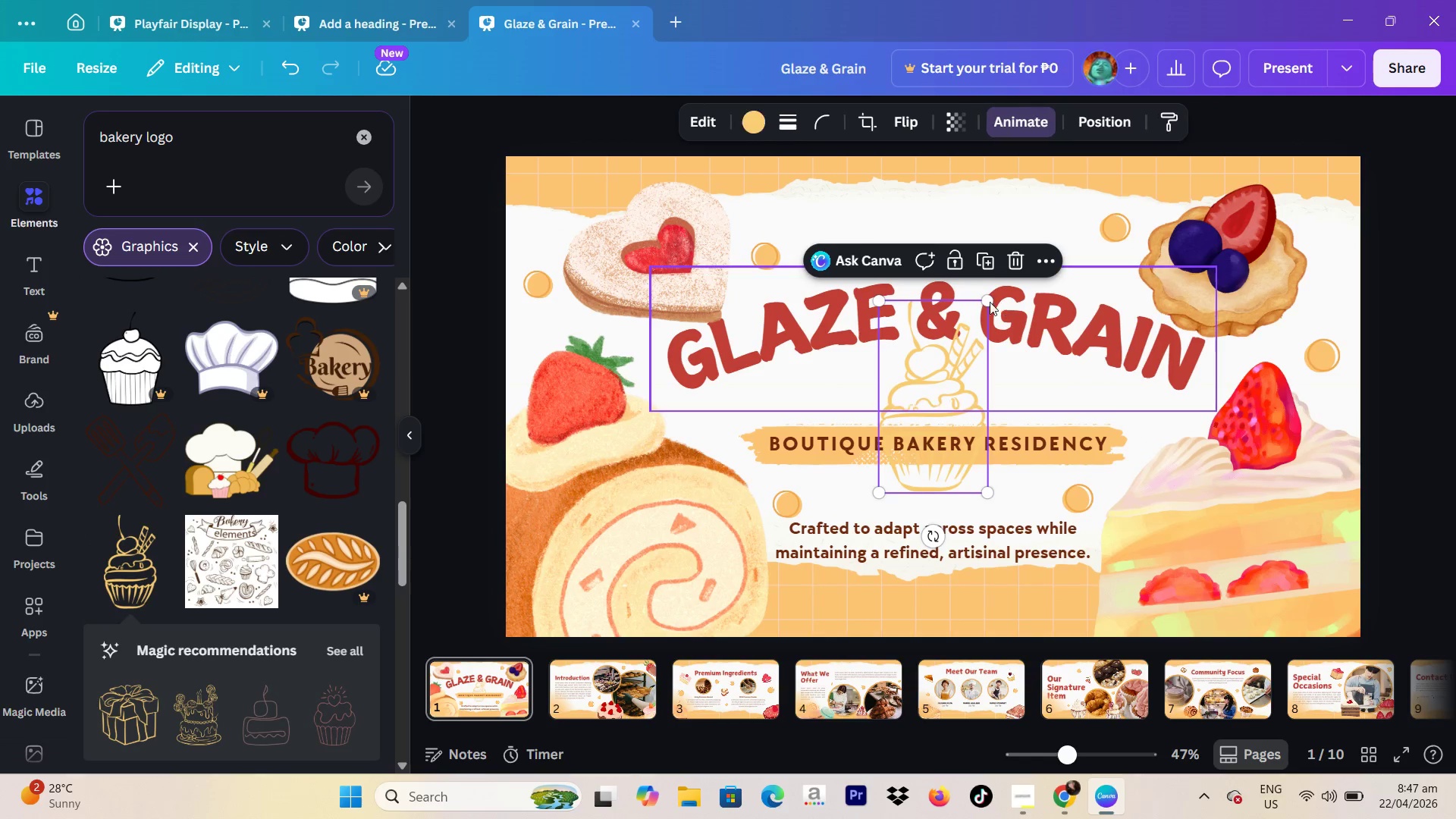 
left_click_drag(start_coordinate=[988, 302], to_coordinate=[961, 322])
 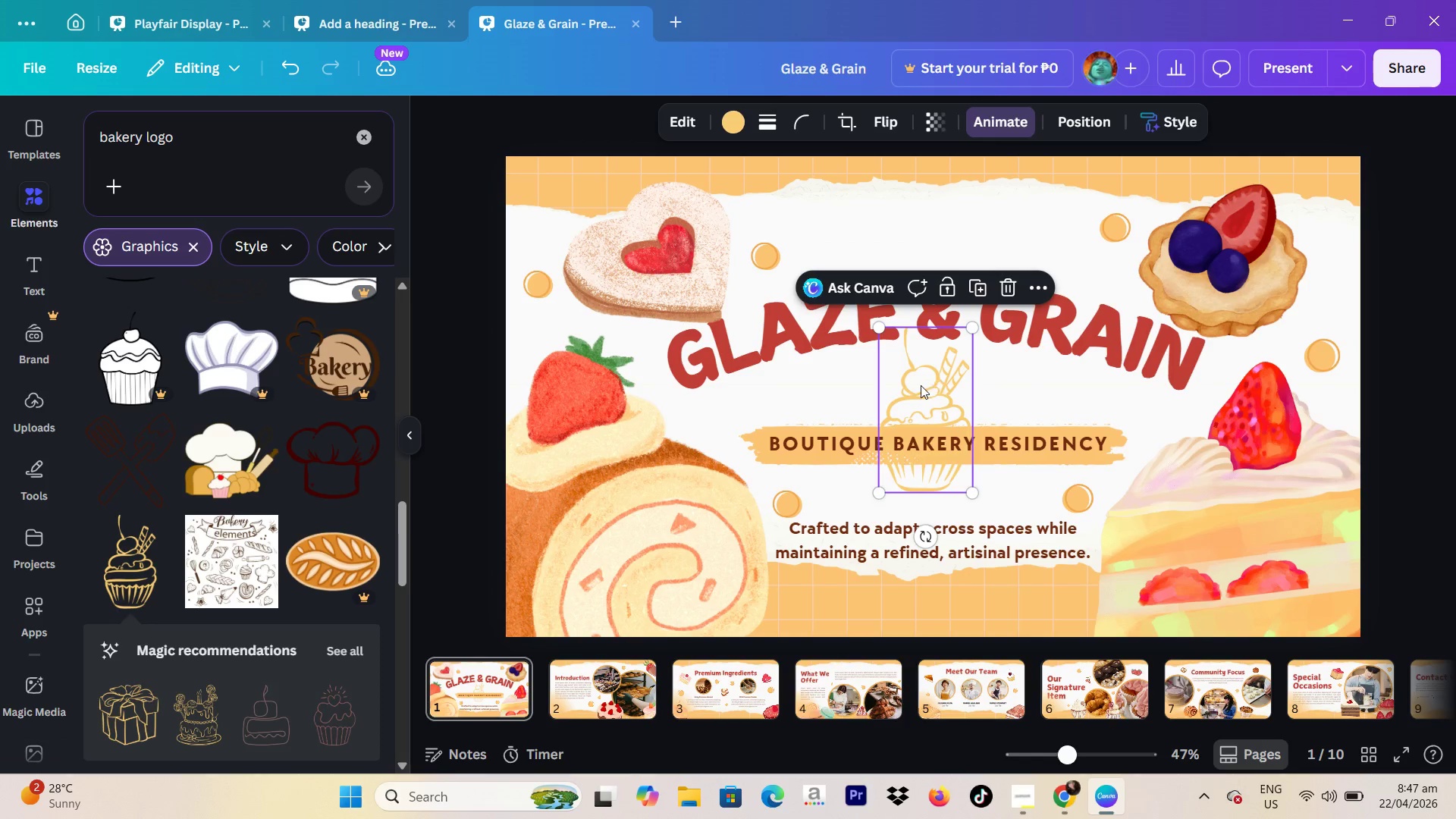 
left_click_drag(start_coordinate=[919, 388], to_coordinate=[917, 244])
 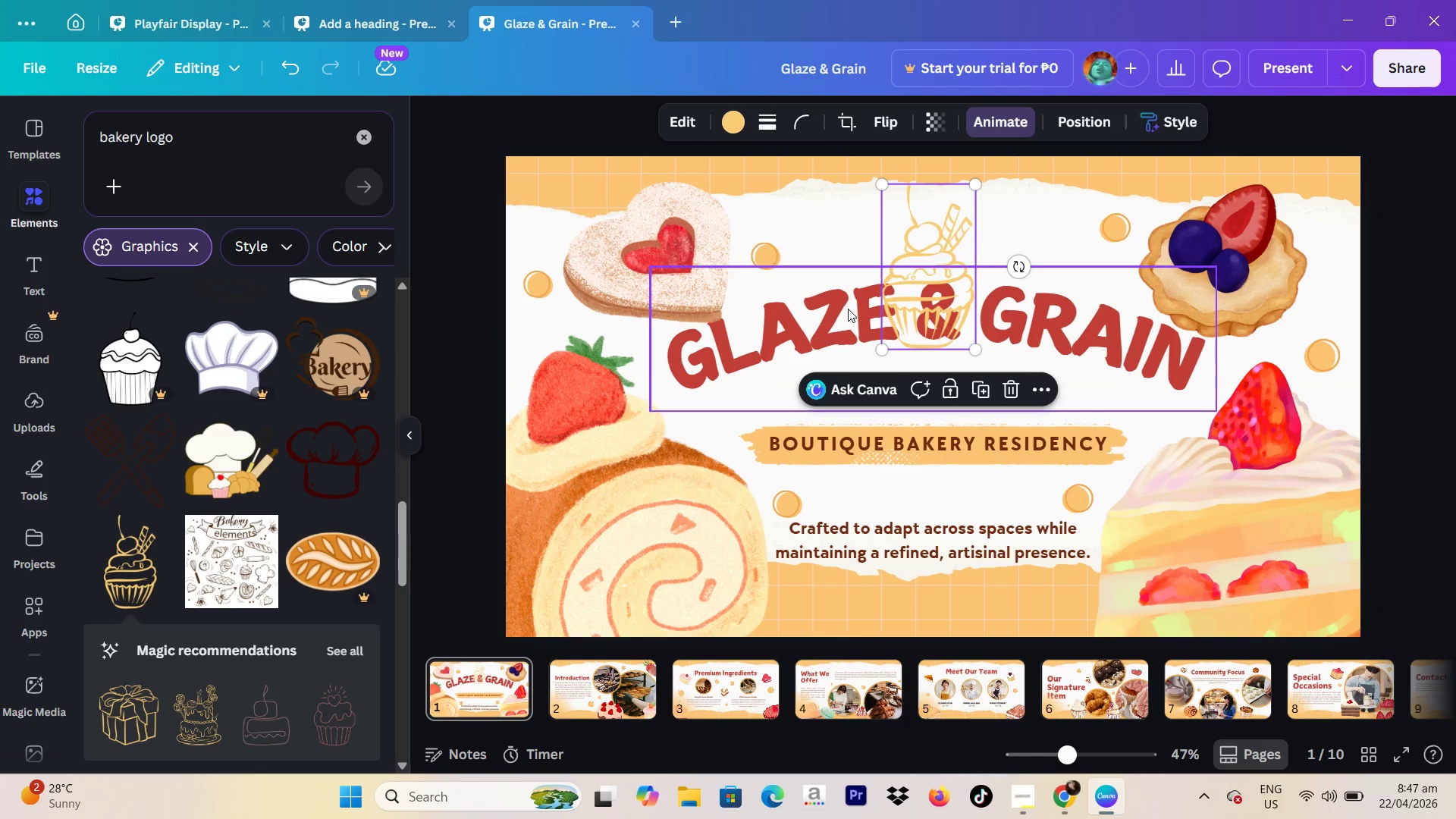 
left_click_drag(start_coordinate=[848, 309], to_coordinate=[849, 369])
 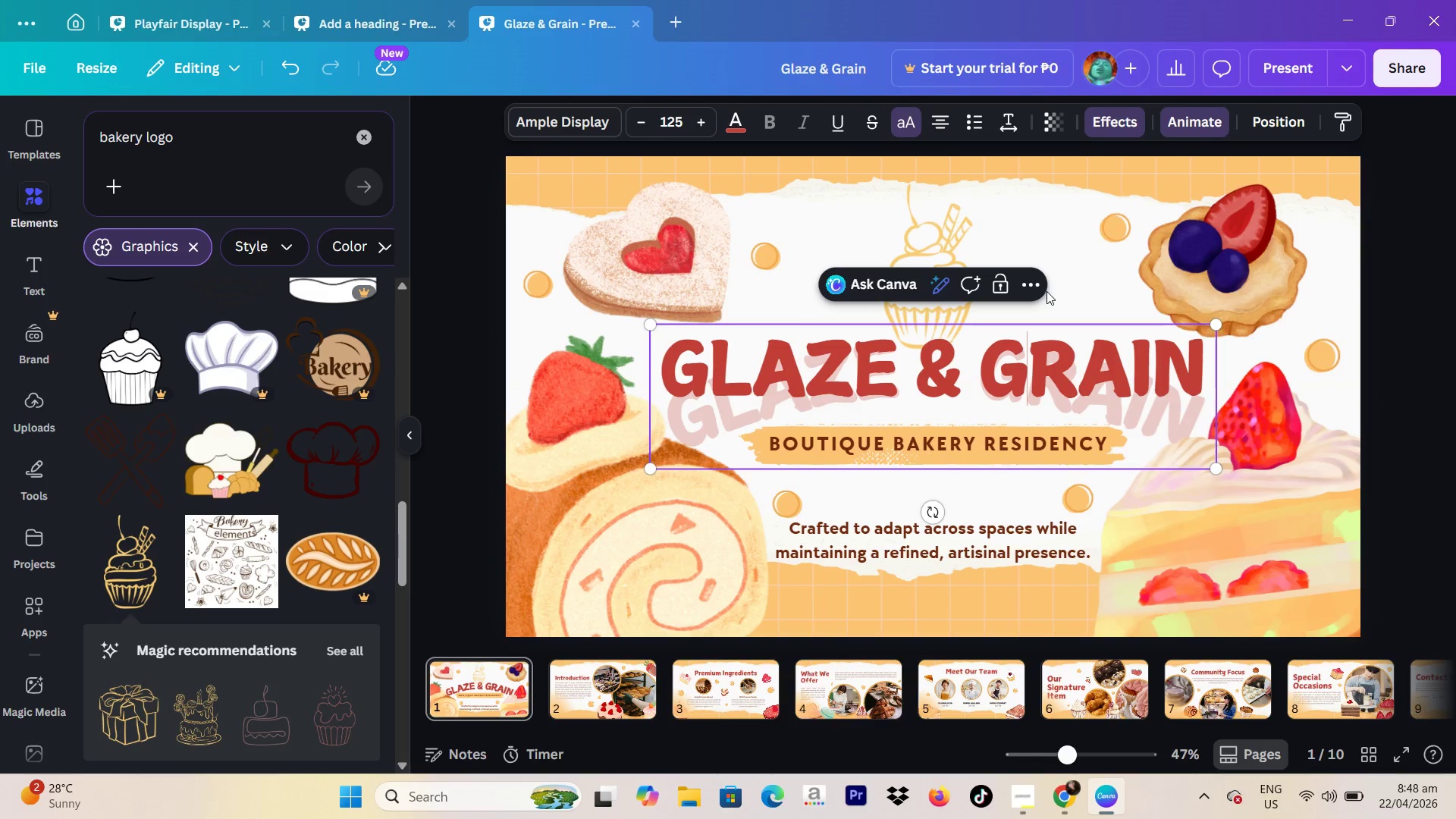 
left_click([1037, 279])
 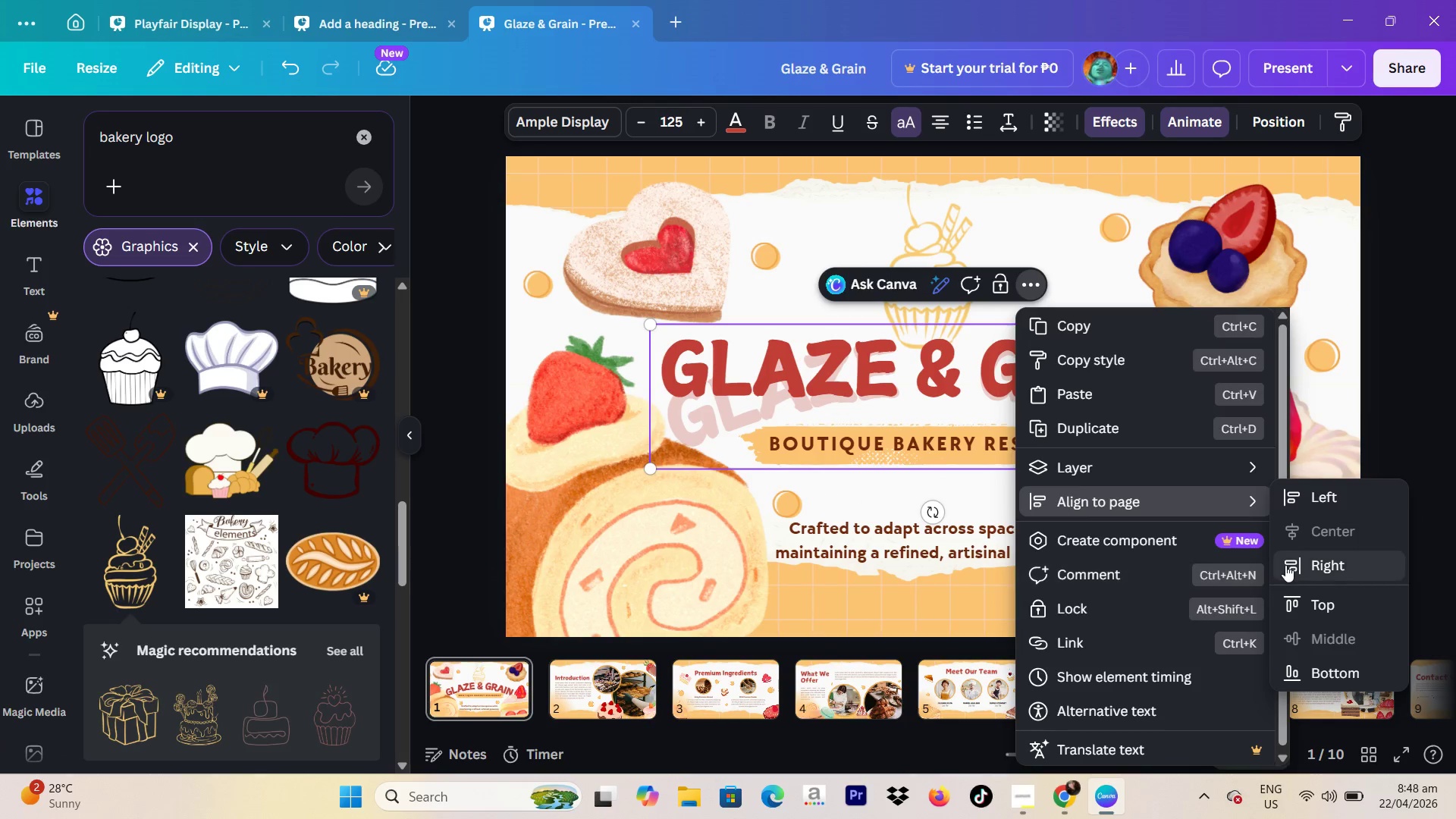 
left_click([1308, 529])
 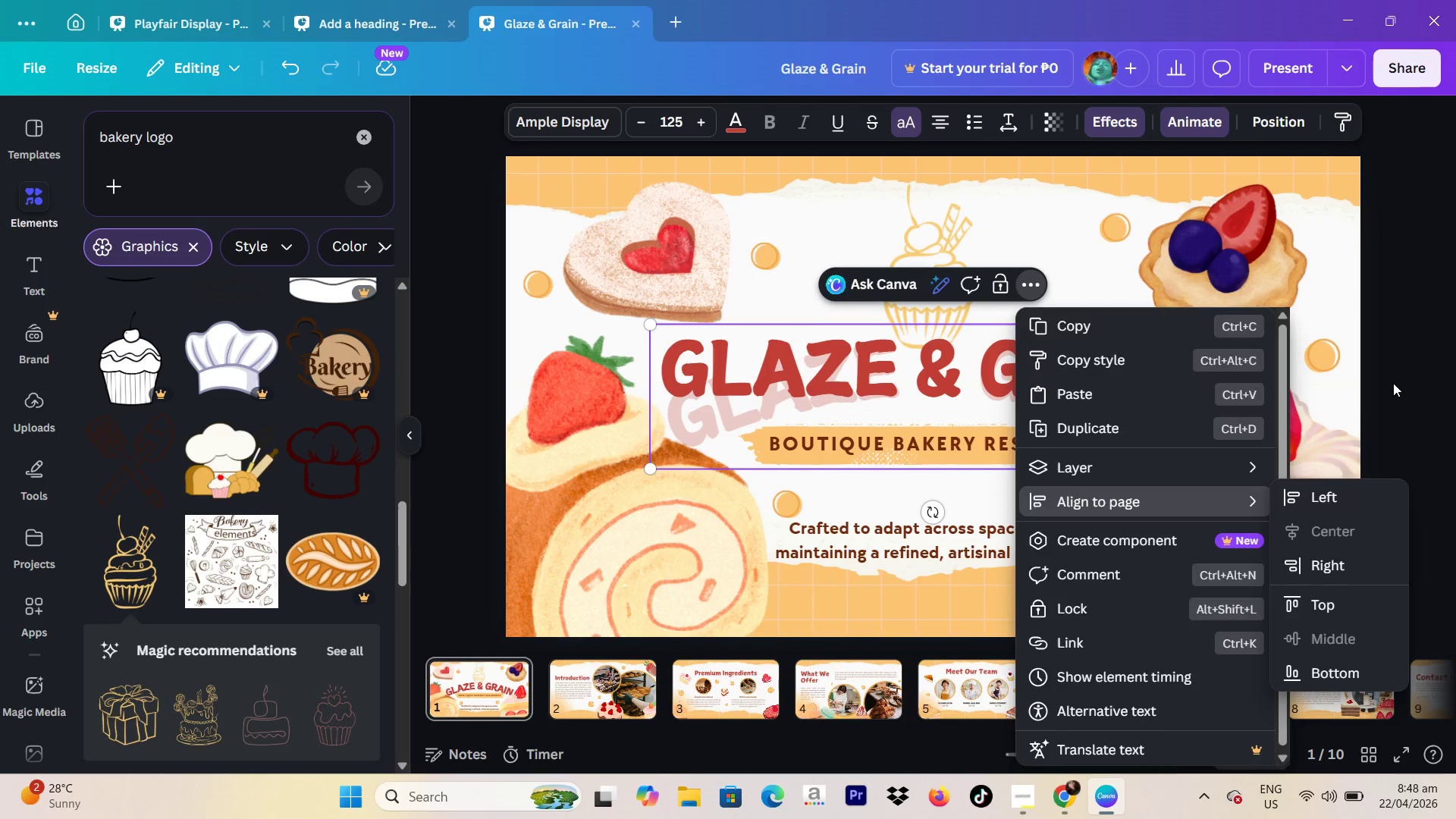 
left_click([1393, 383])
 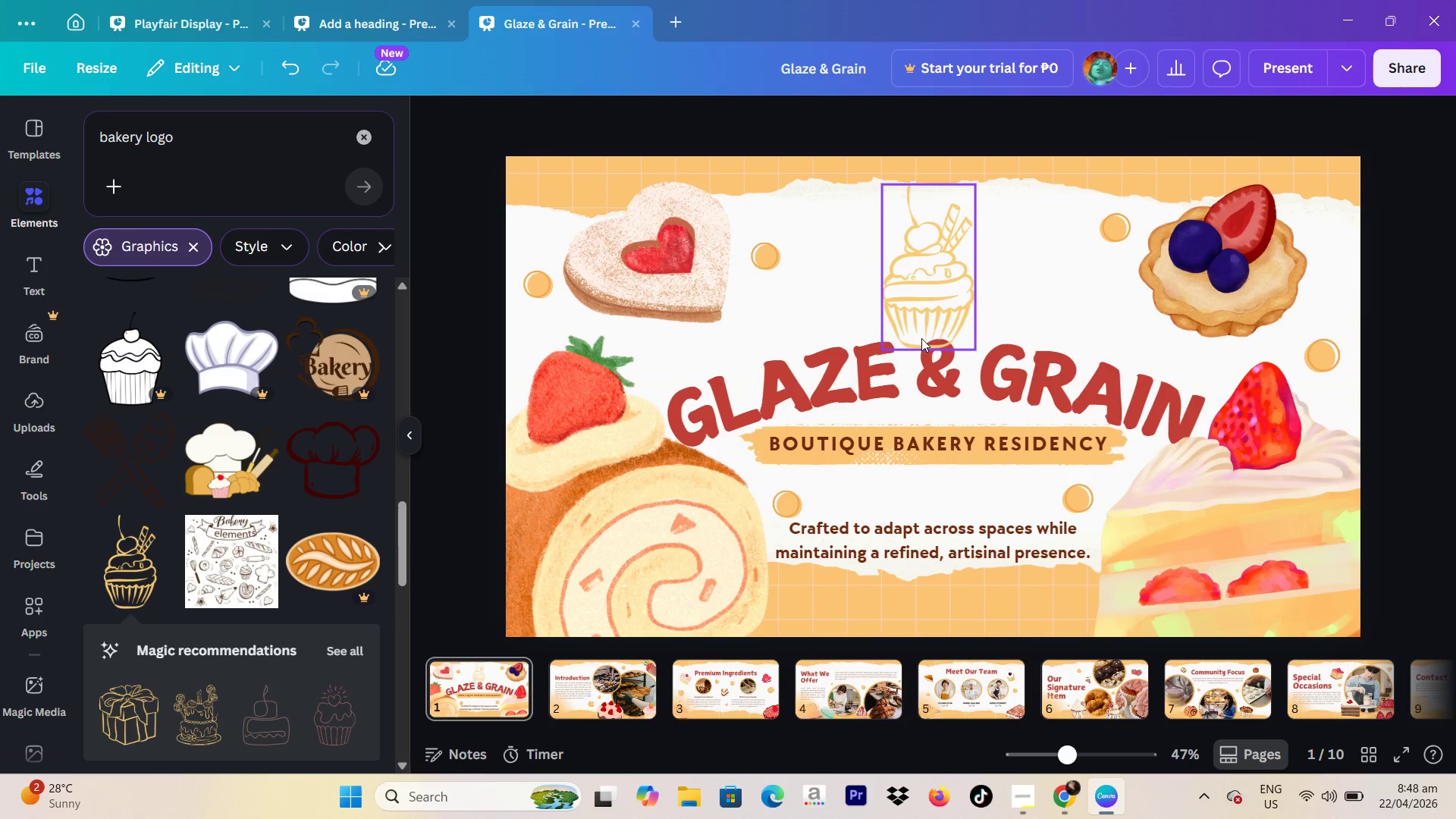 
left_click([933, 309])
 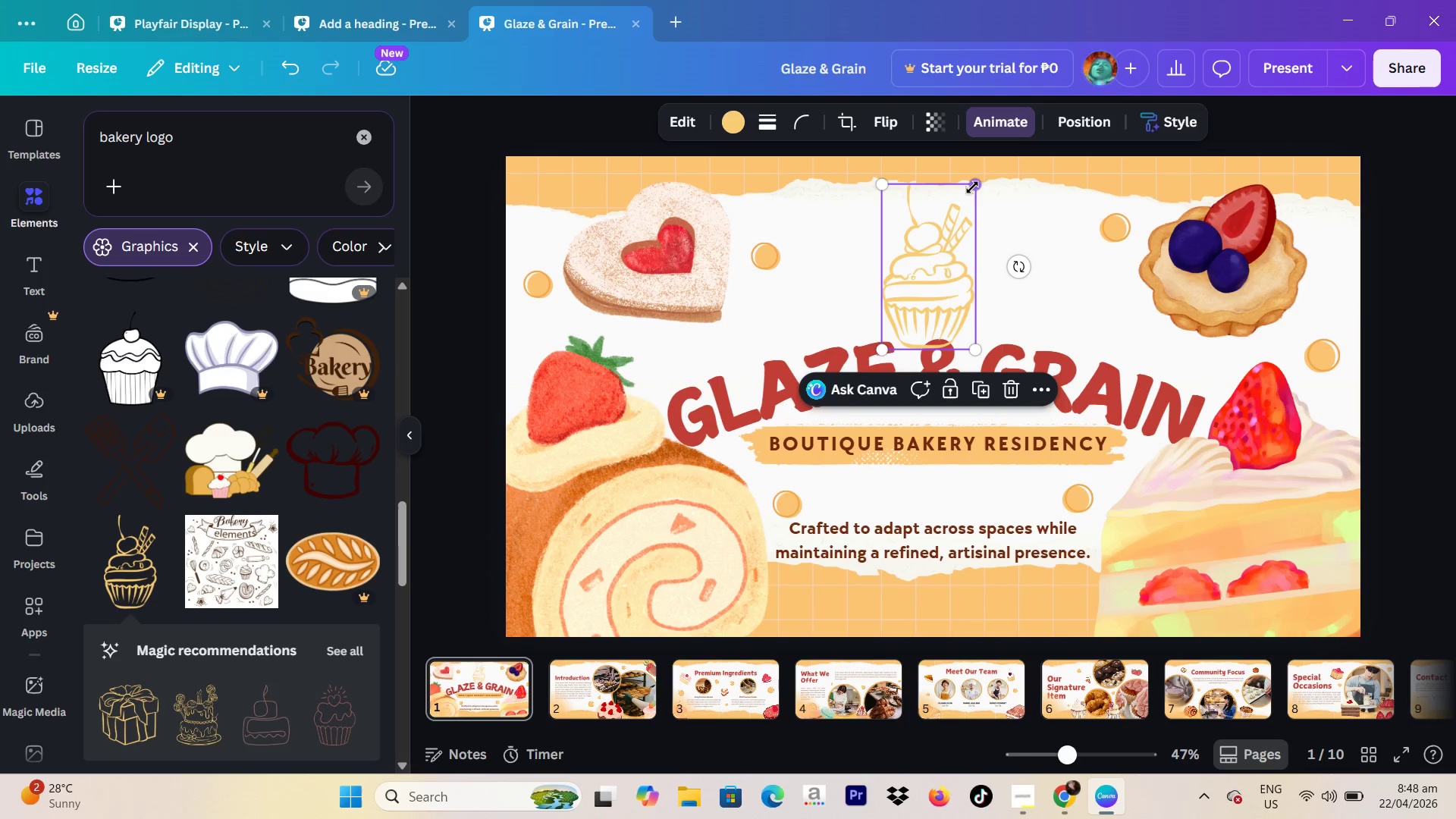 
left_click_drag(start_coordinate=[974, 186], to_coordinate=[966, 226])
 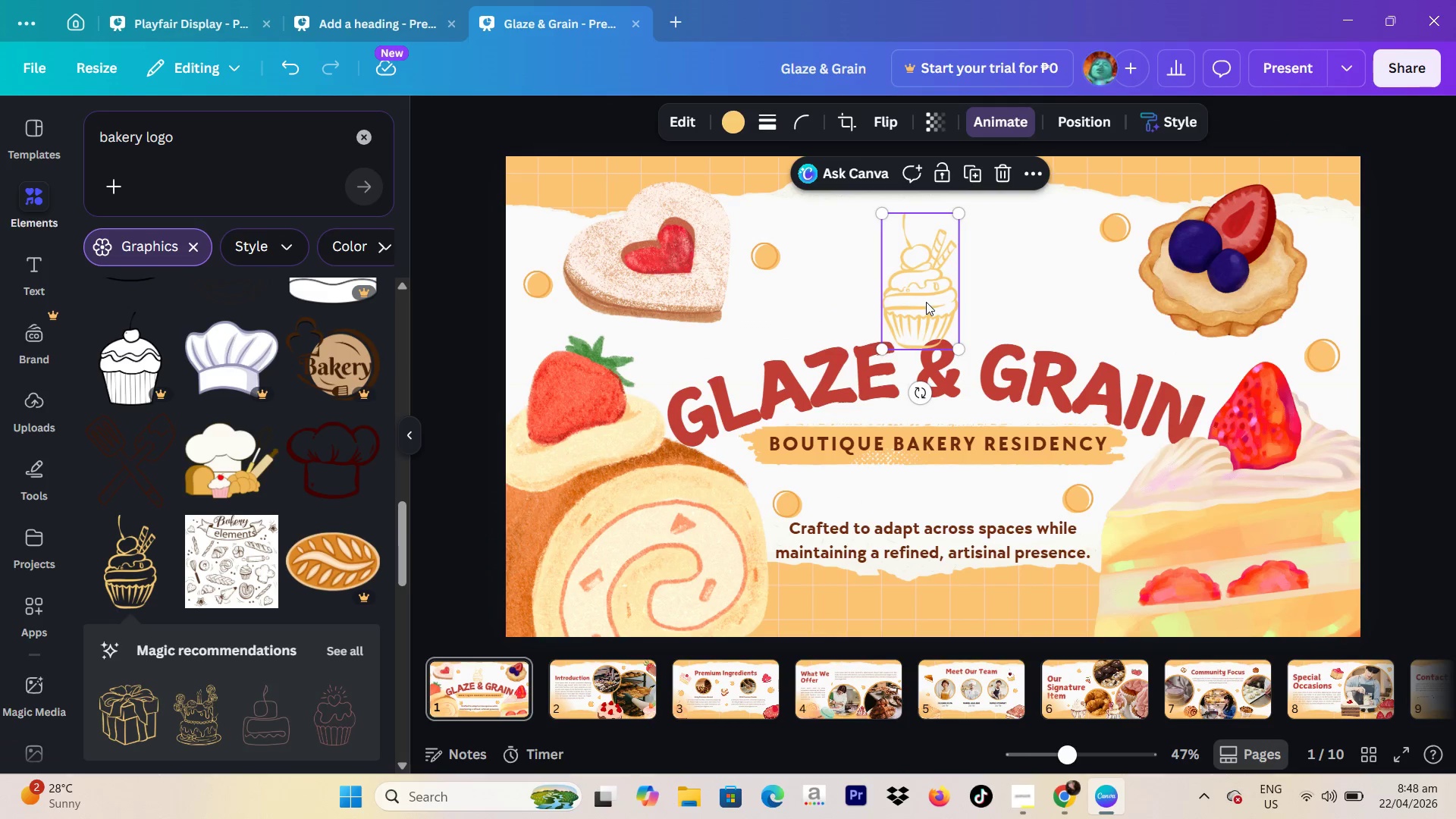 
left_click_drag(start_coordinate=[926, 302], to_coordinate=[936, 284])
 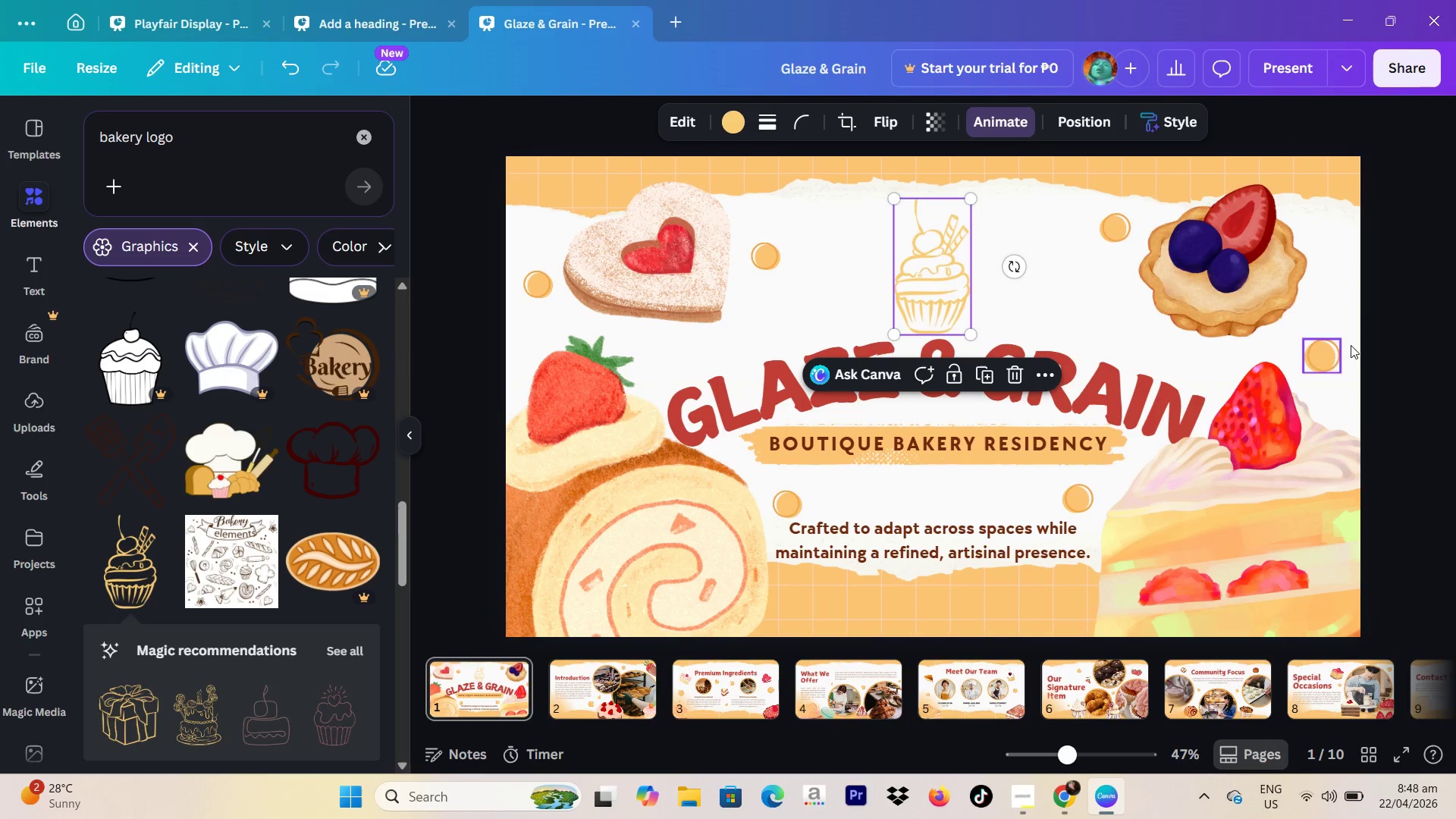 
left_click([1373, 340])
 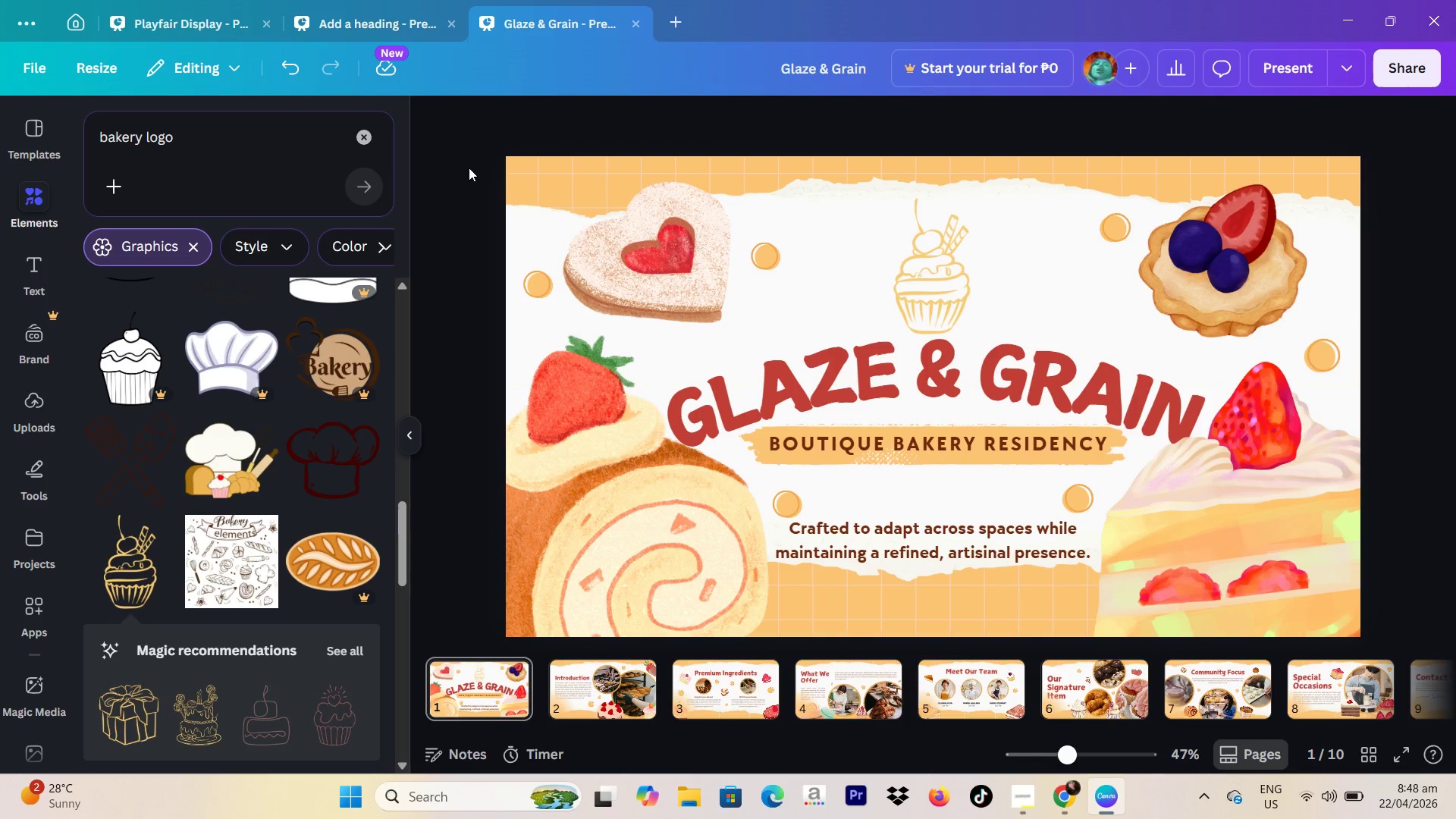 
left_click([598, 698])
 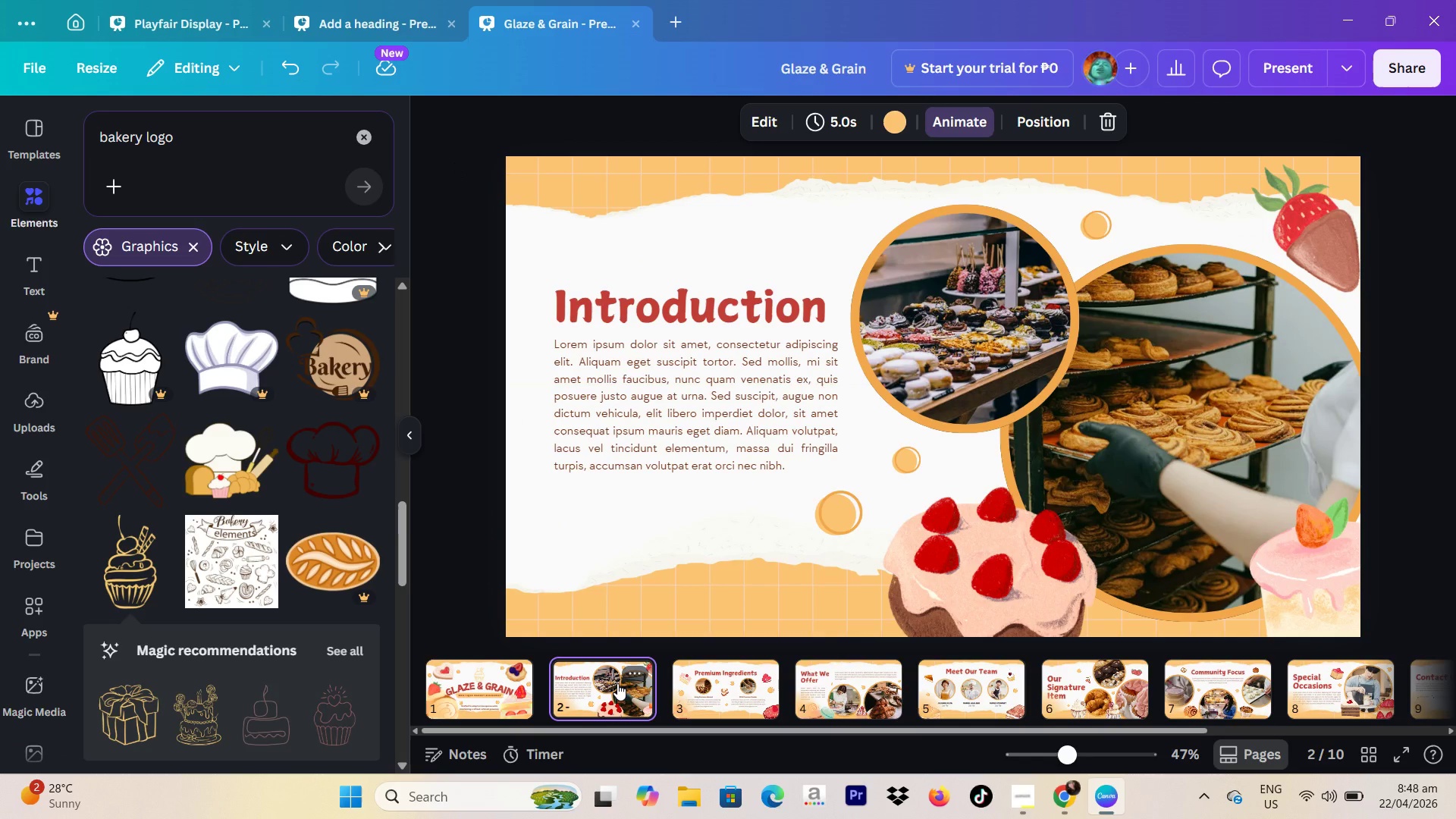 
wait(10.74)
 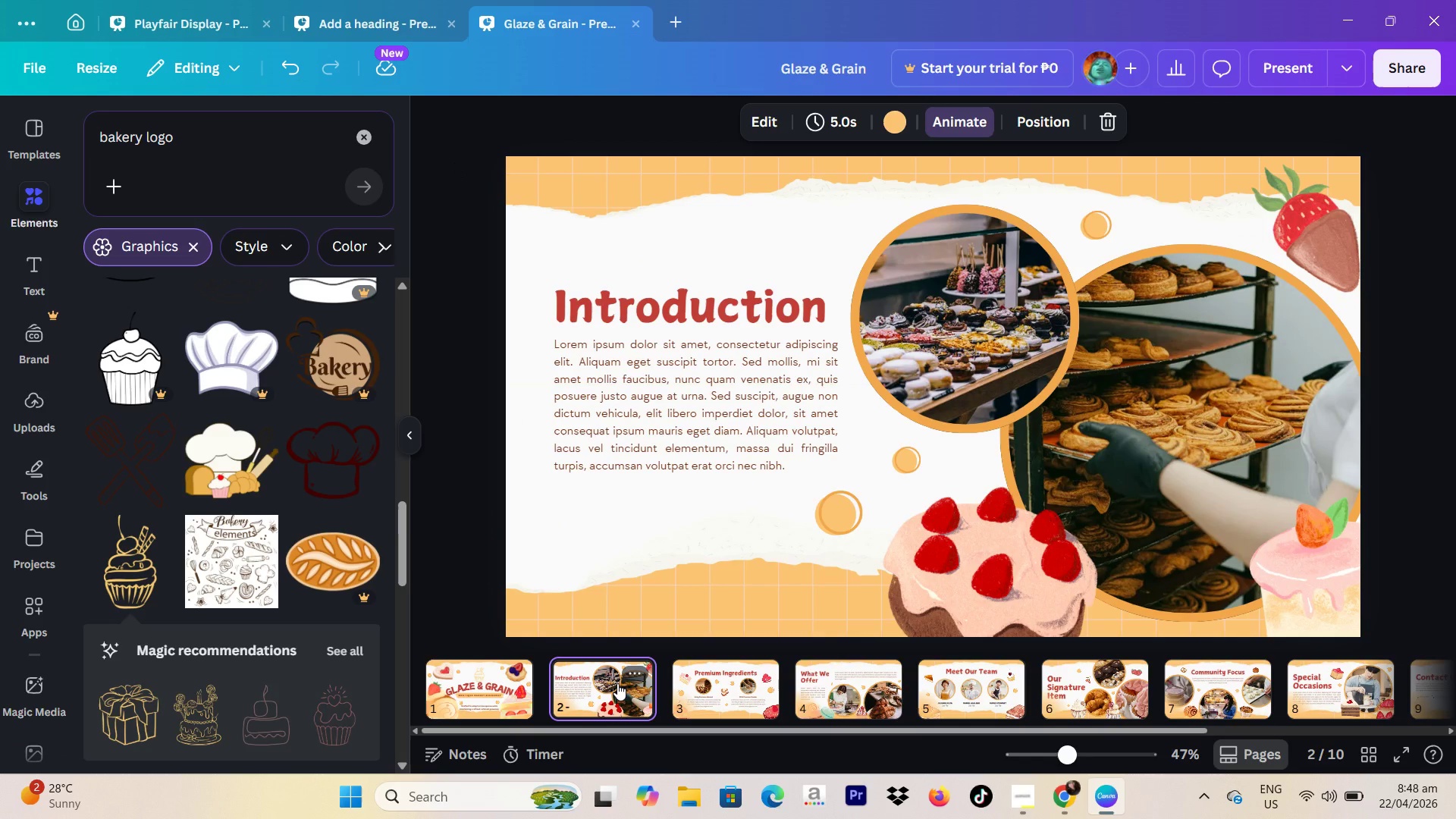 
double_click([747, 307])
 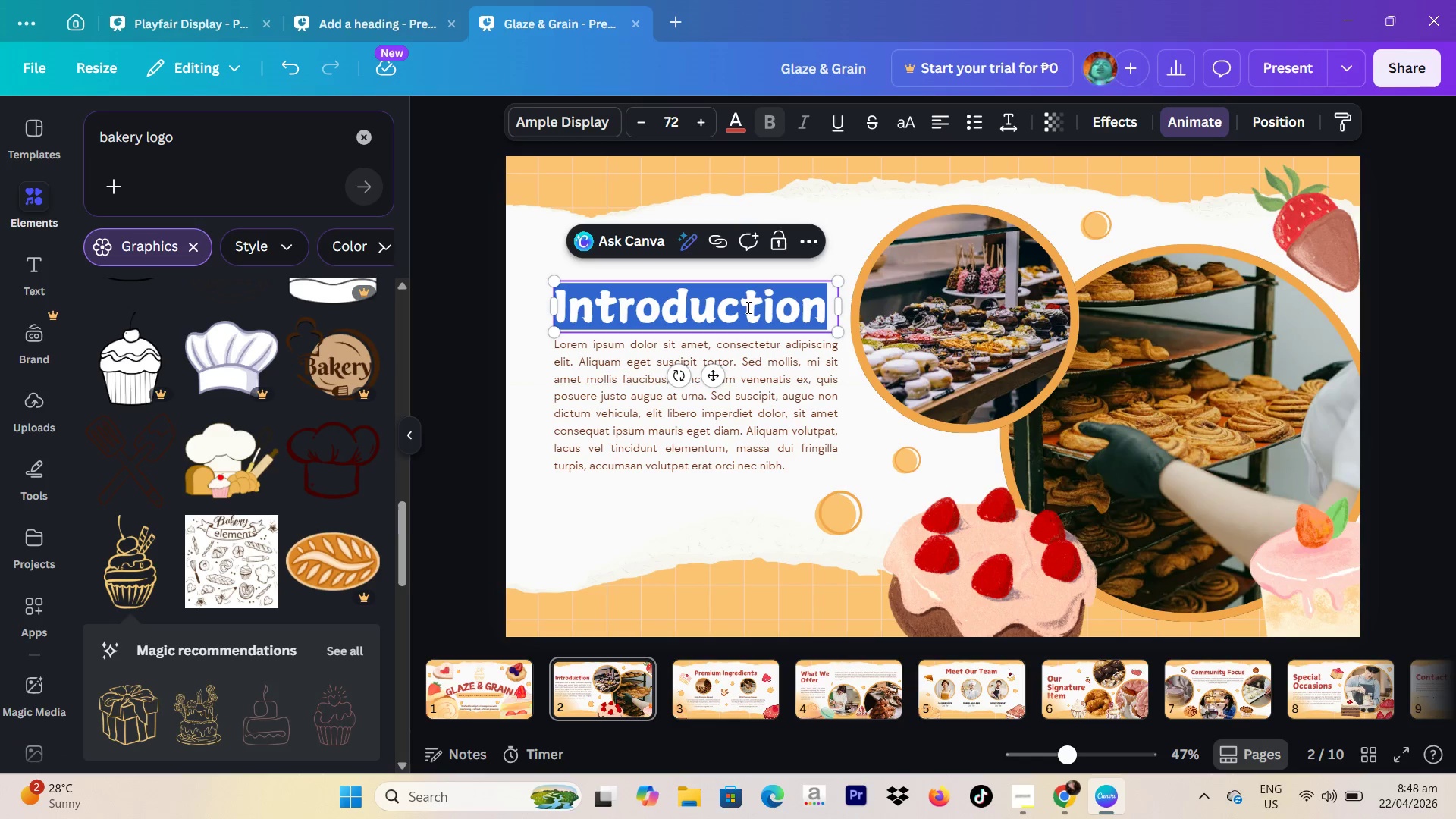 
type(o)
key(Backspace)
type(Color & MAter)
key(Backspace)
key(Backspace)
key(Backspace)
key(Backspace)
type(aterial)
 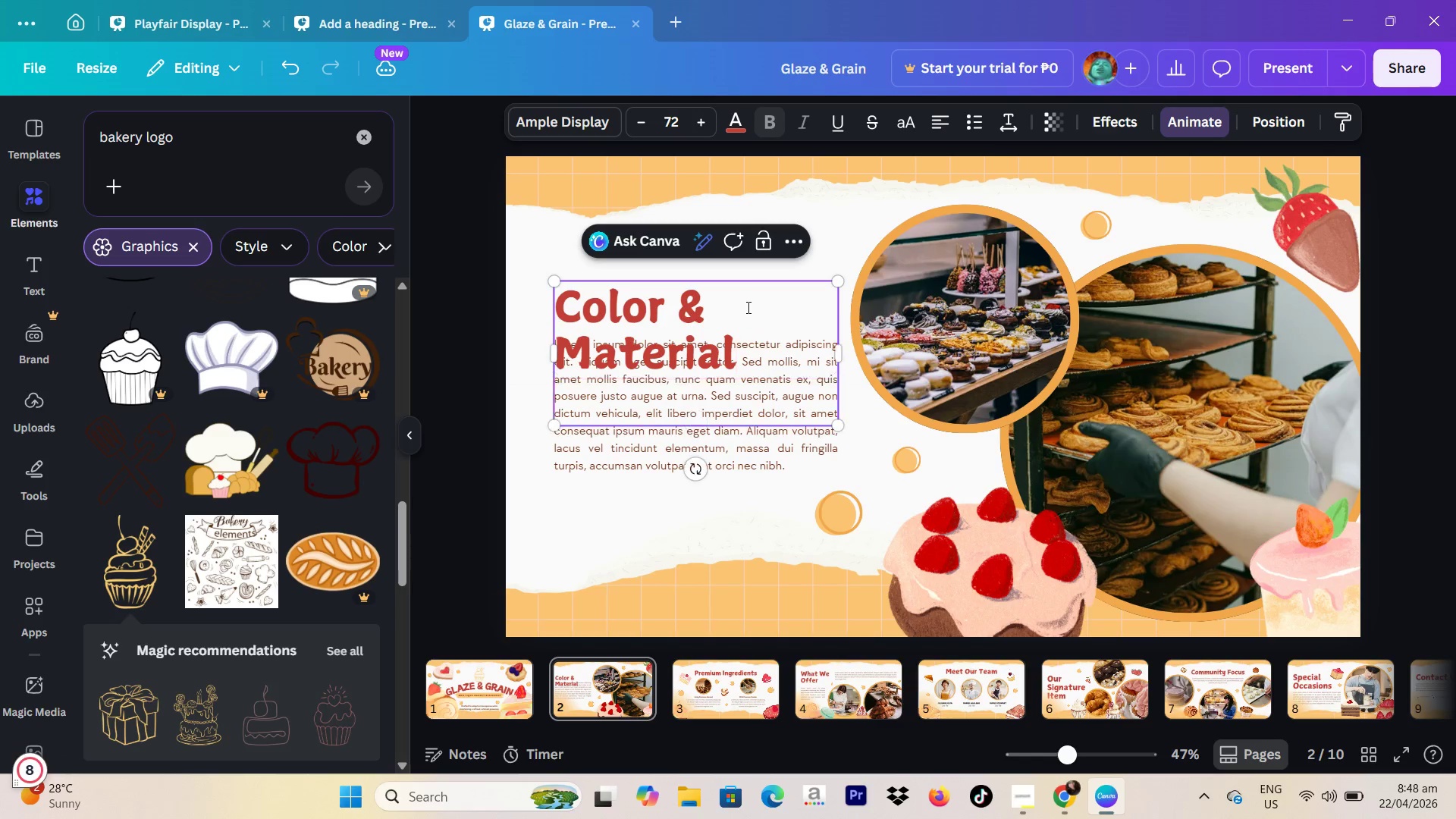 
 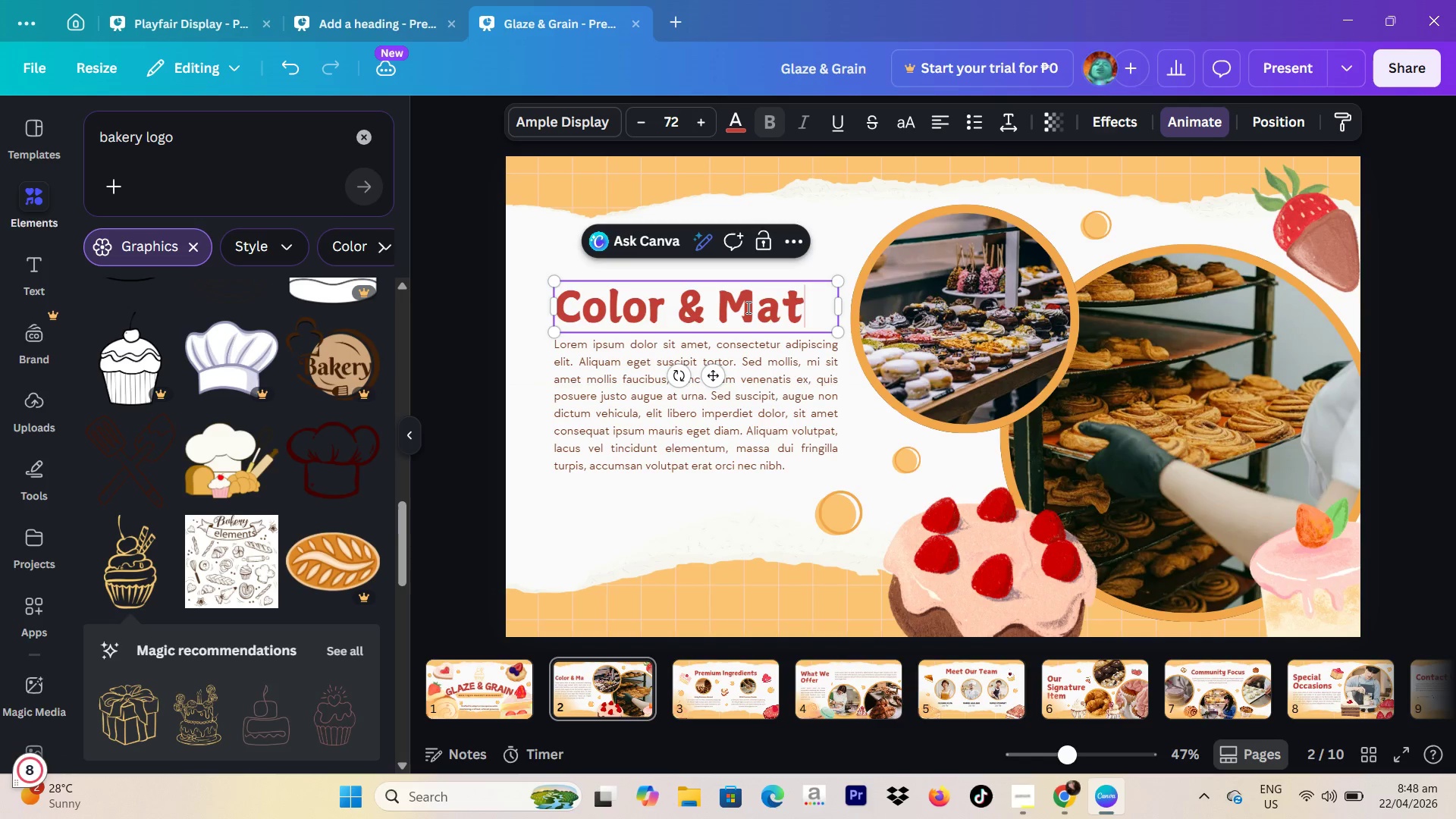 
key(Enter)
 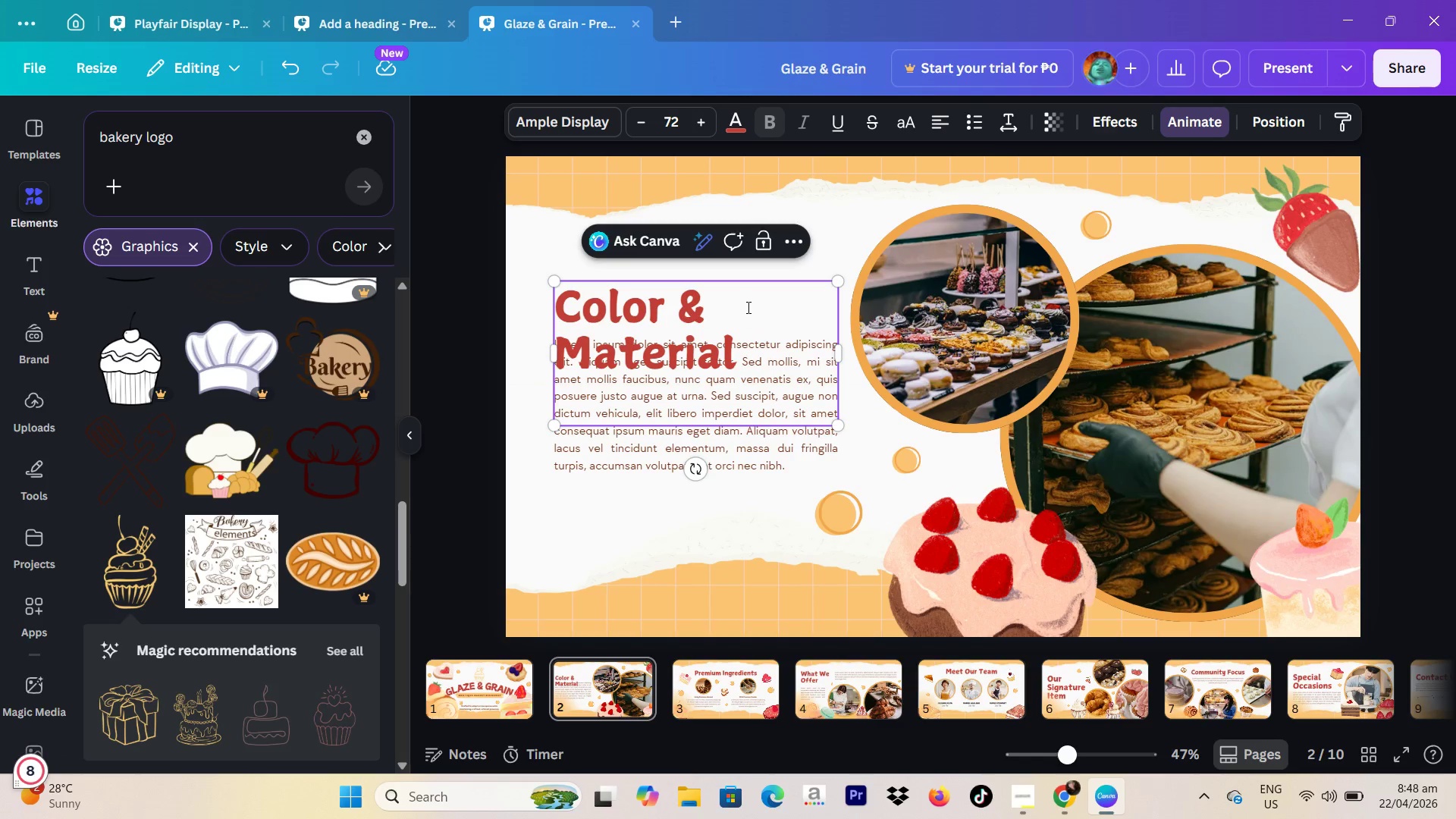 
type(Palette)
 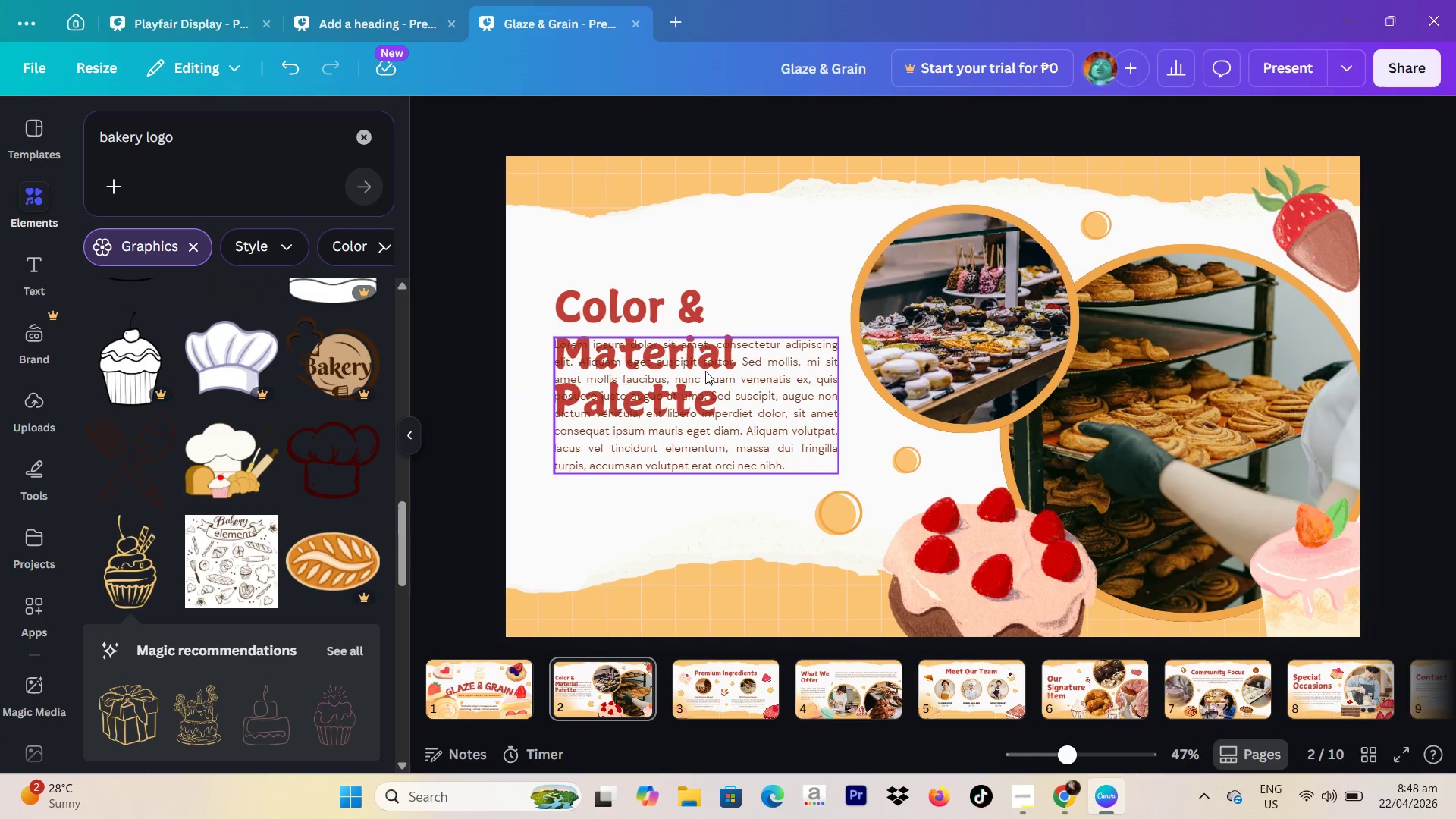 
left_click([649, 315])
 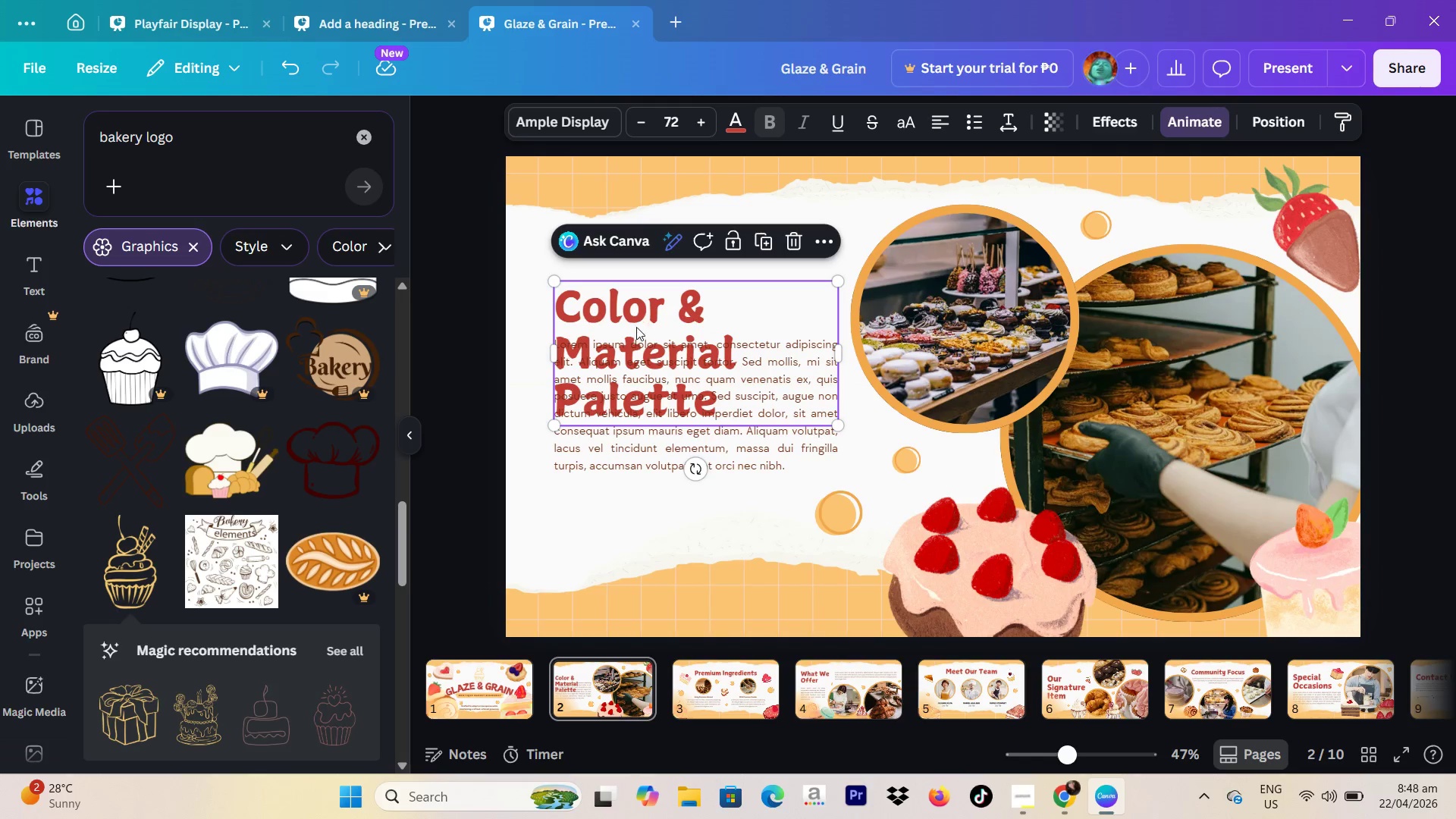 
left_click_drag(start_coordinate=[636, 328], to_coordinate=[632, 298])
 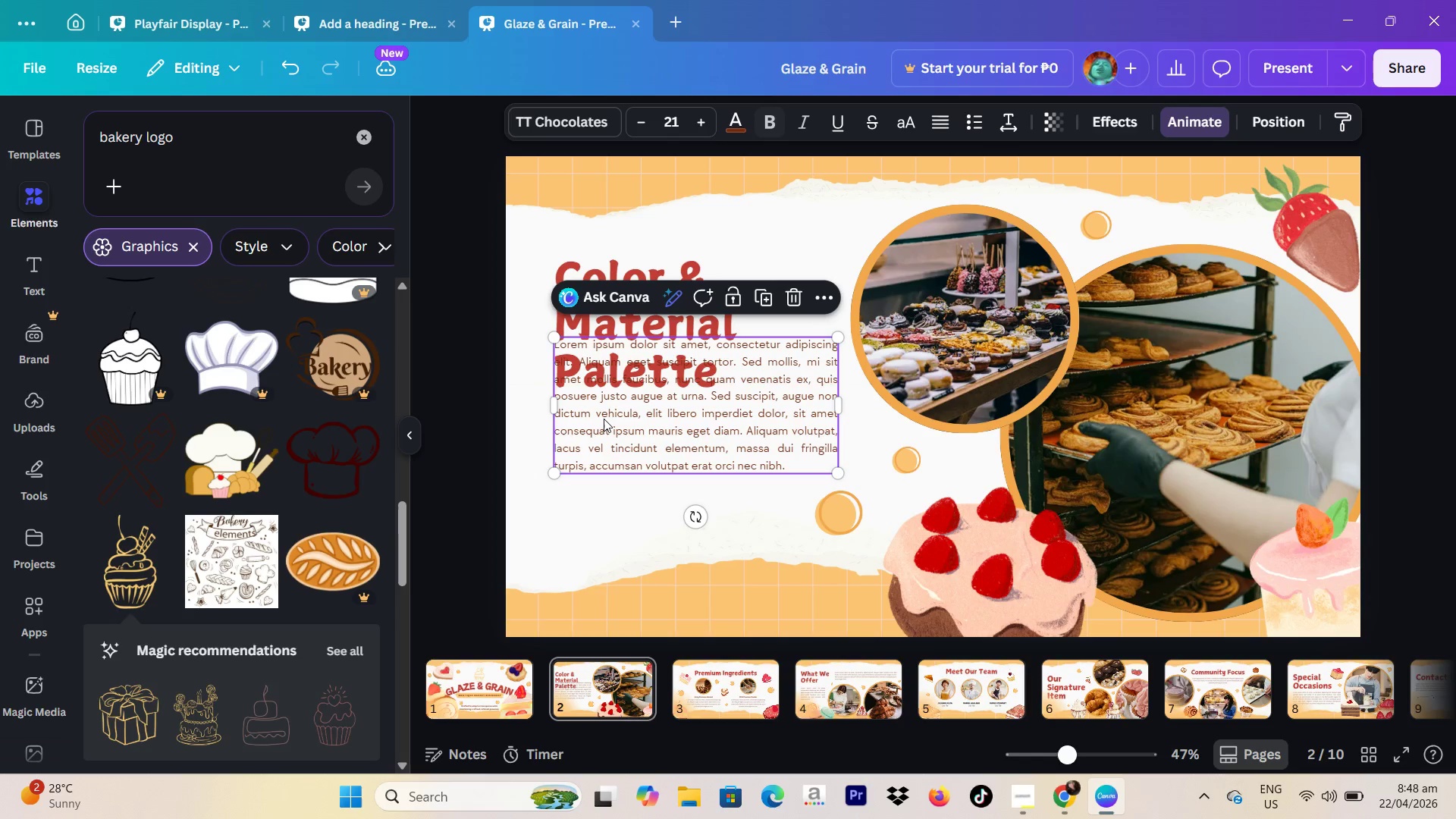 
double_click([604, 419])
 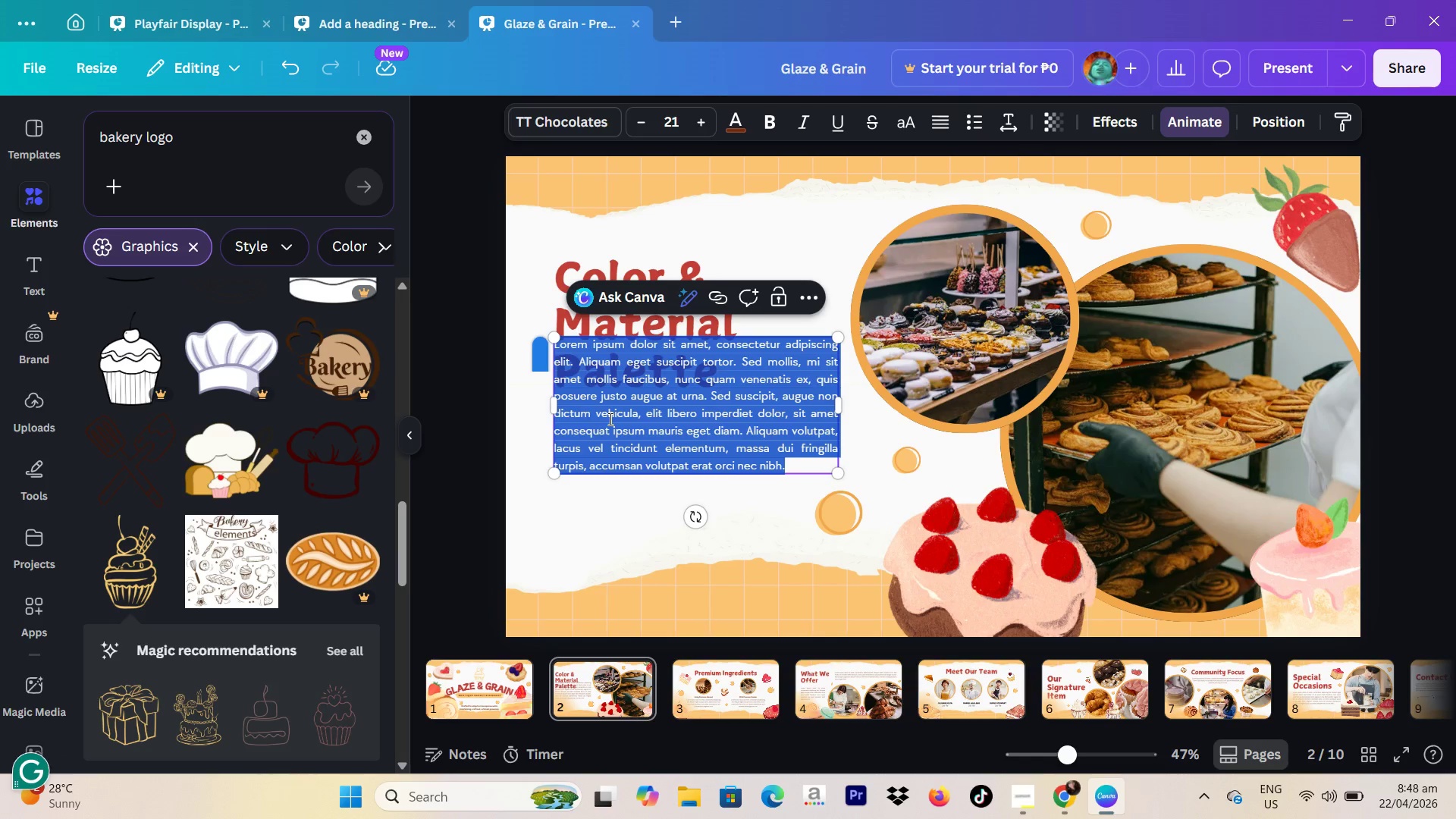 
type(Inspired by raw ingredients and the baking process, the palette balances warmthy, depth, and subtle freshness.)
 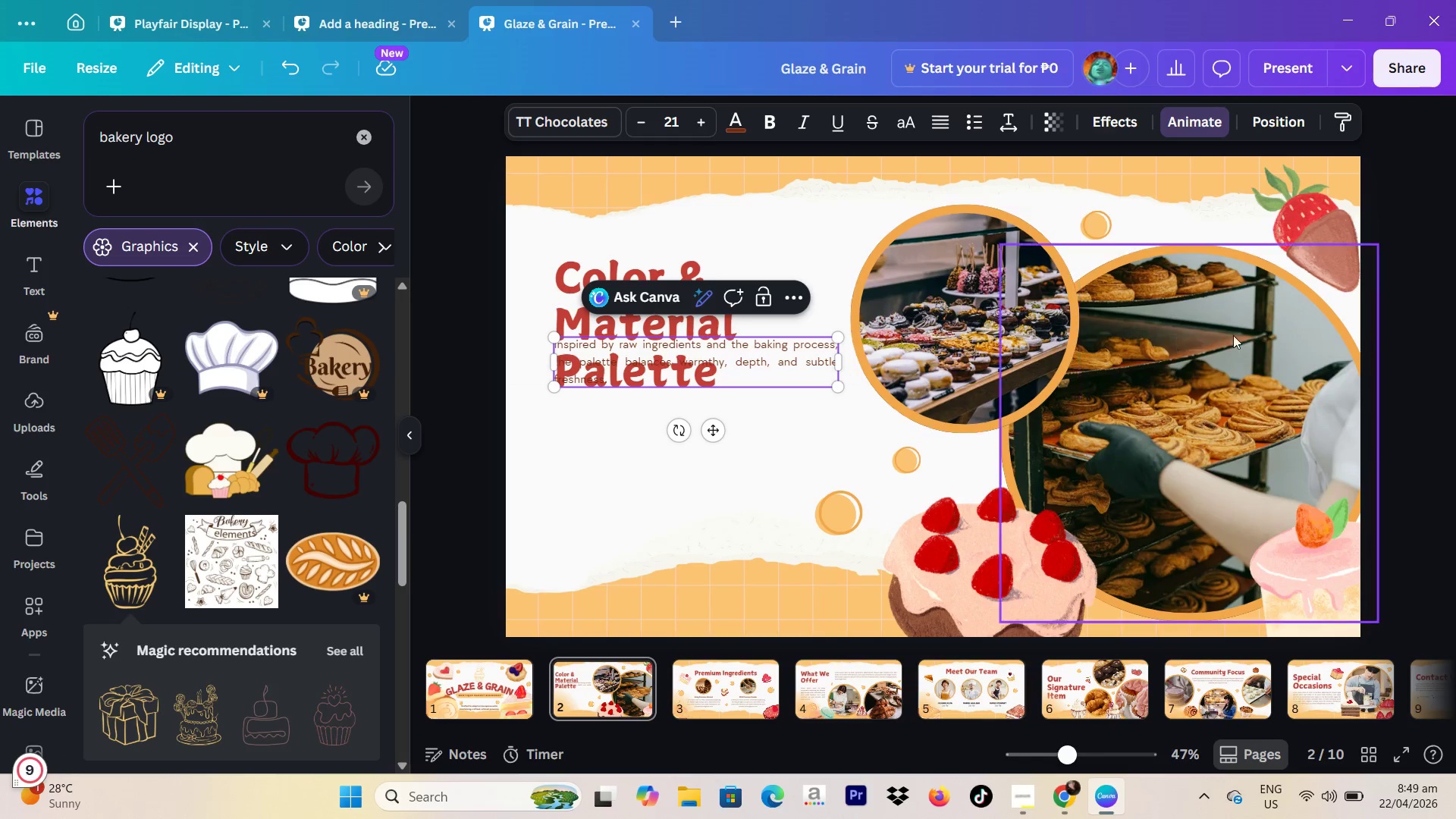 
left_click([1455, 318])
 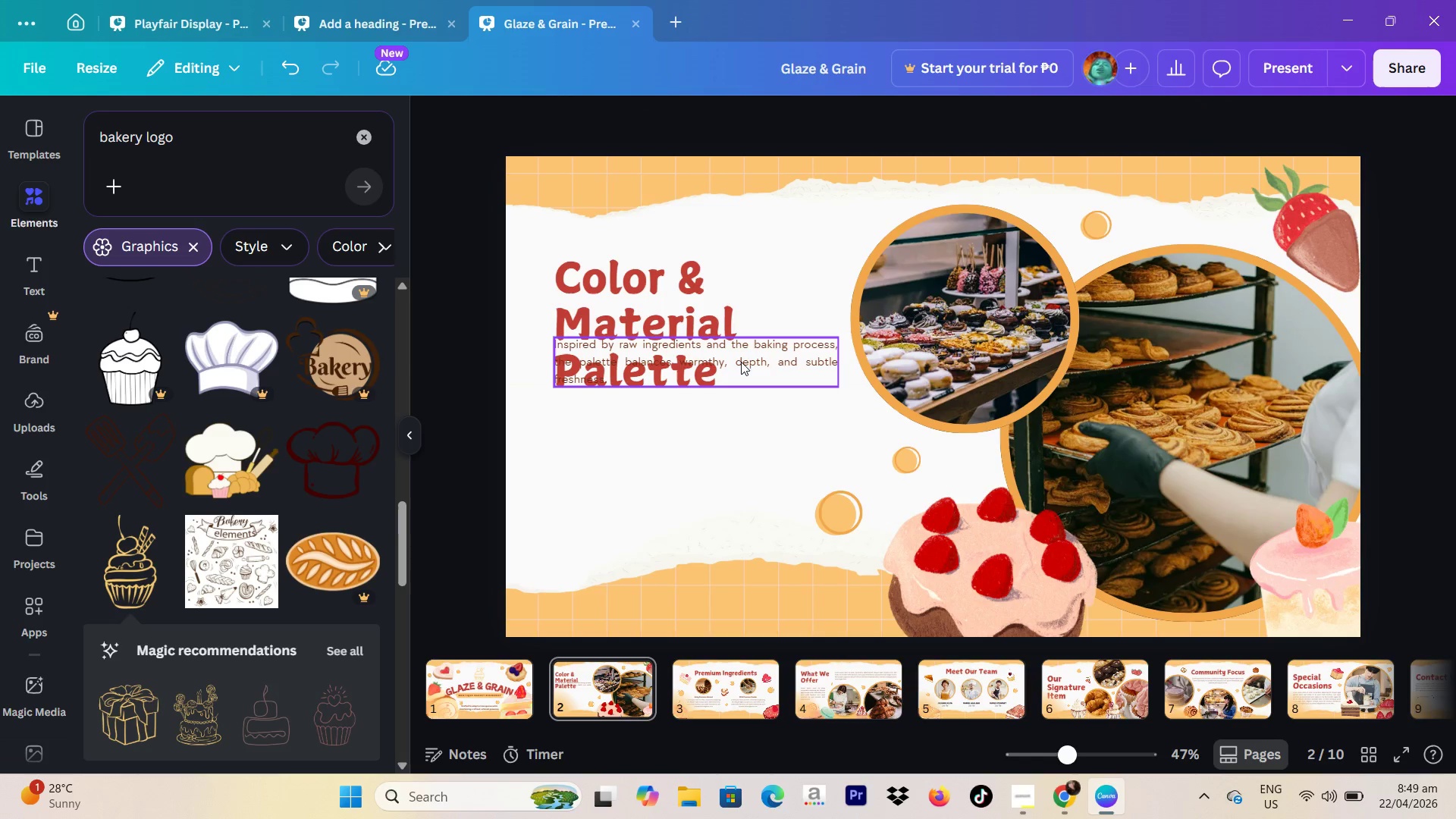 
left_click_drag(start_coordinate=[741, 362], to_coordinate=[739, 431])
 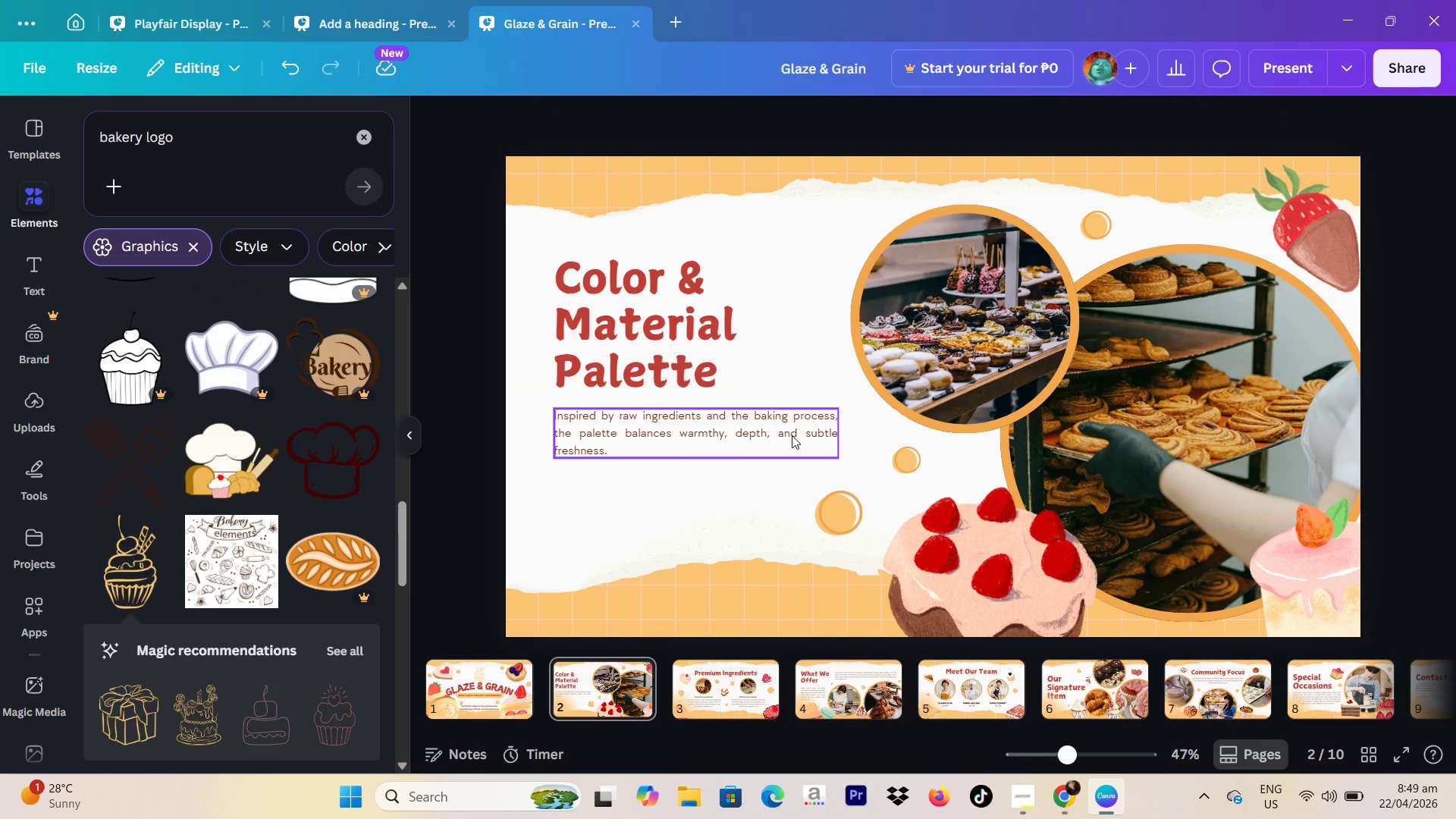 
left_click([748, 428])
 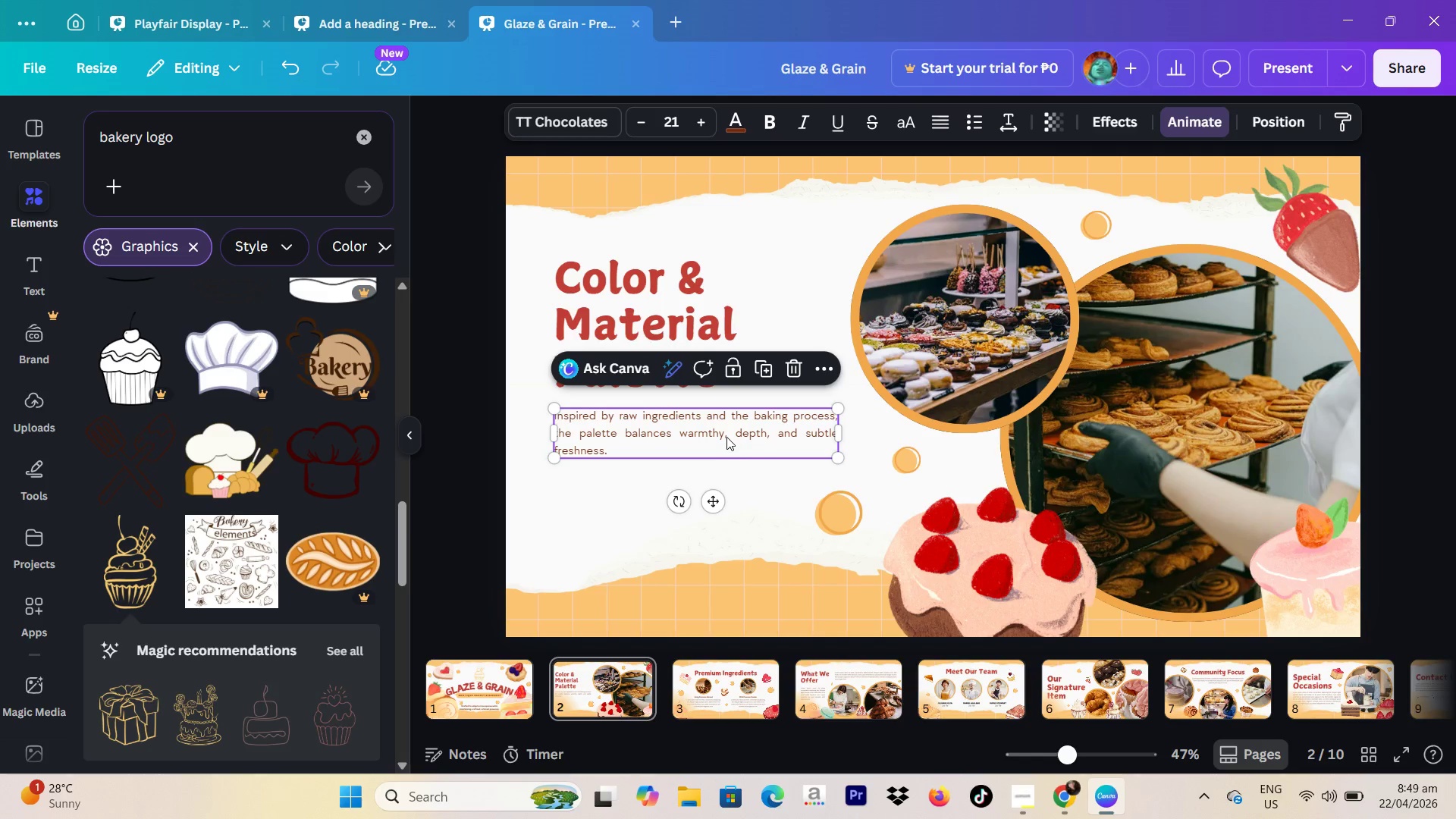 
left_click([726, 437])
 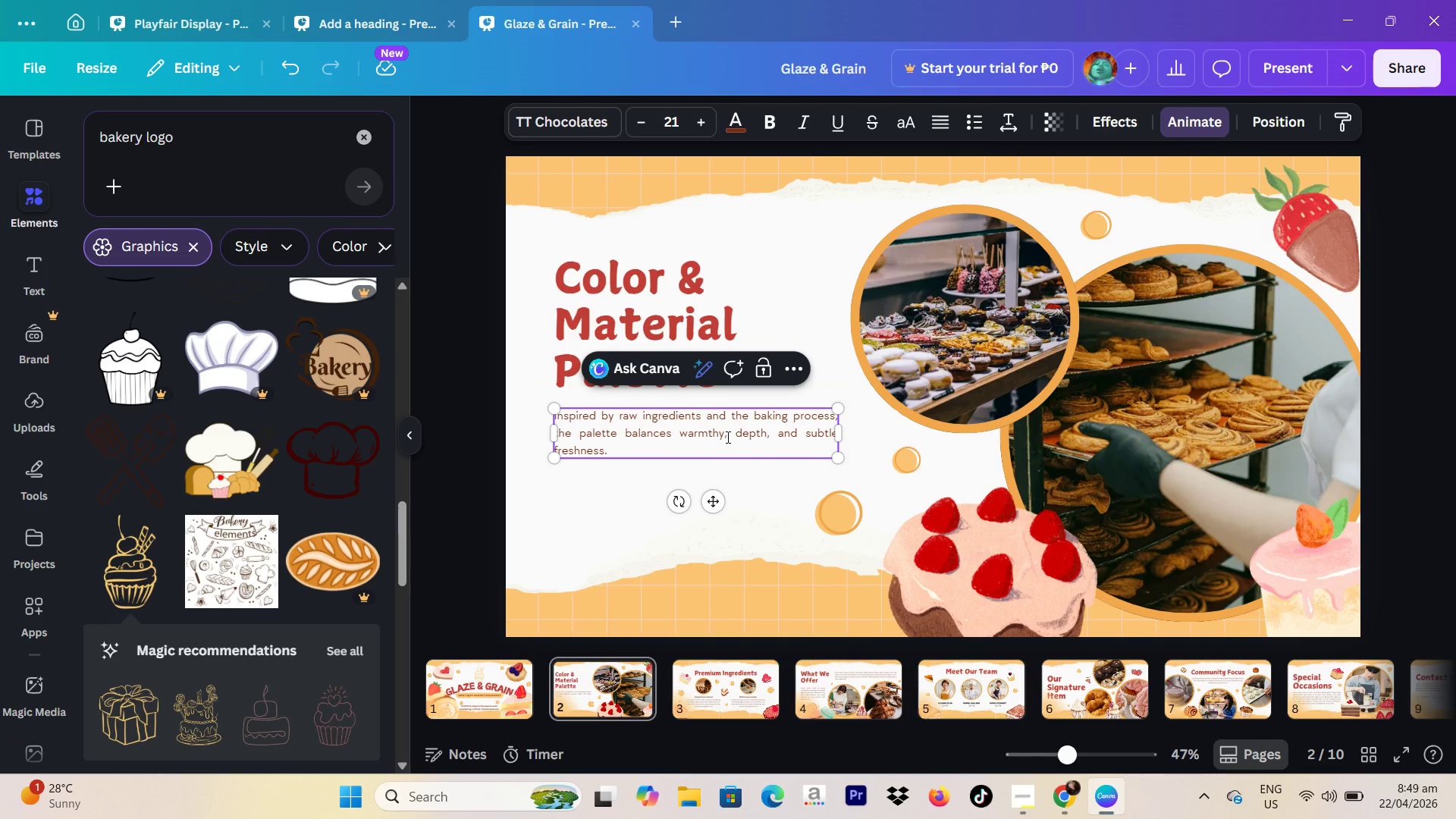 
key(ArrowLeft)
 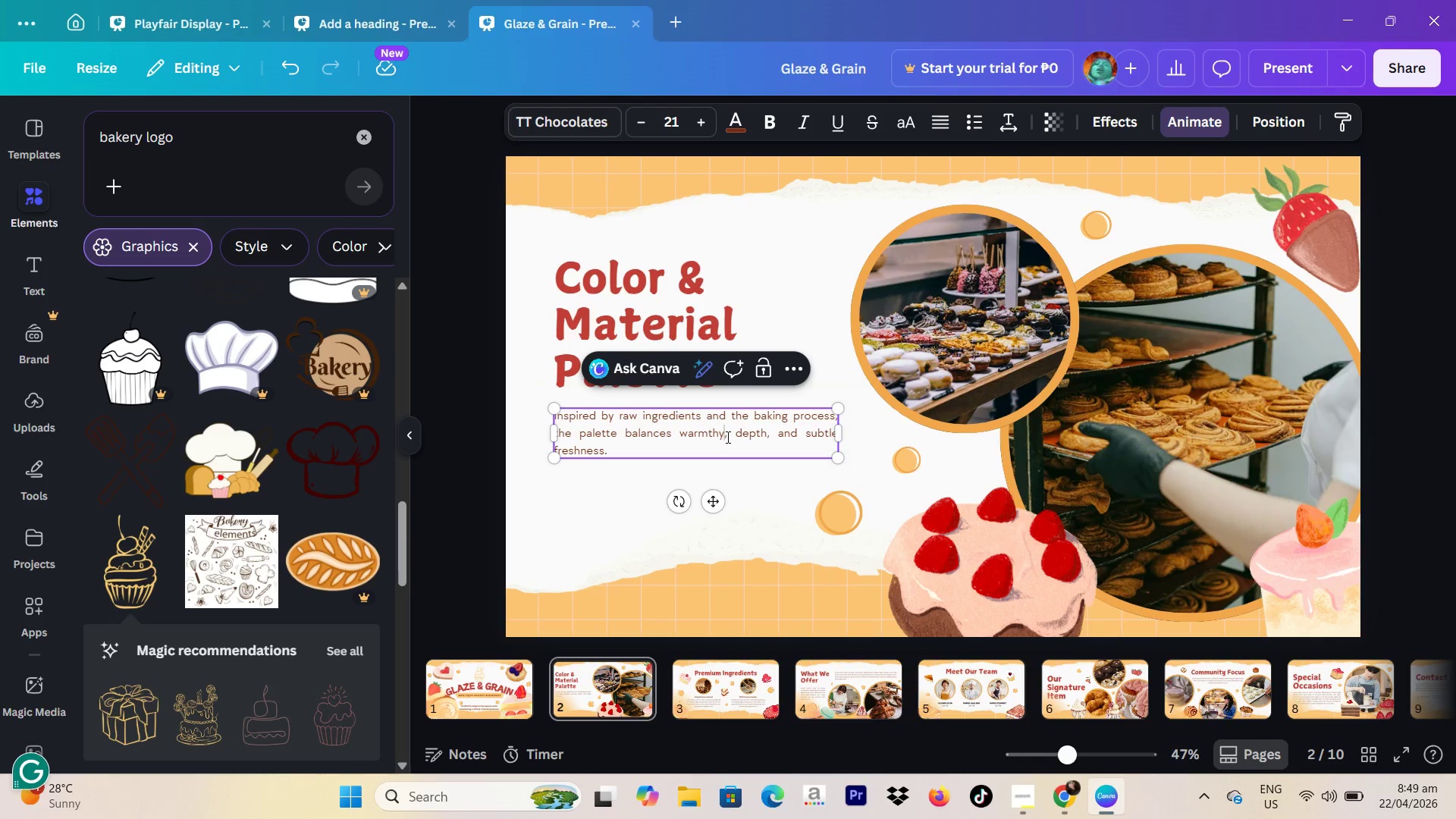 
key(Backspace)
 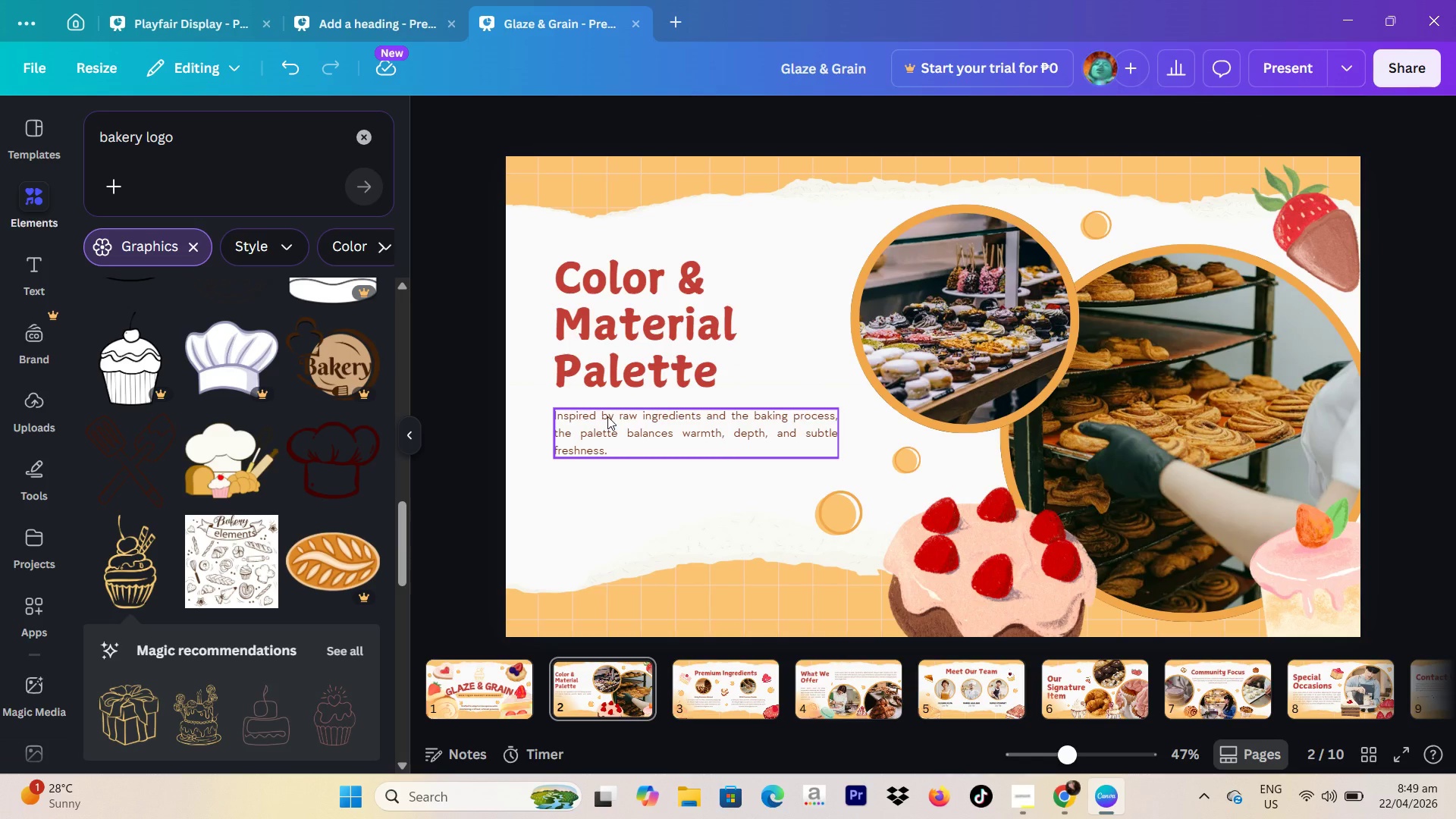 
wait(14.39)
 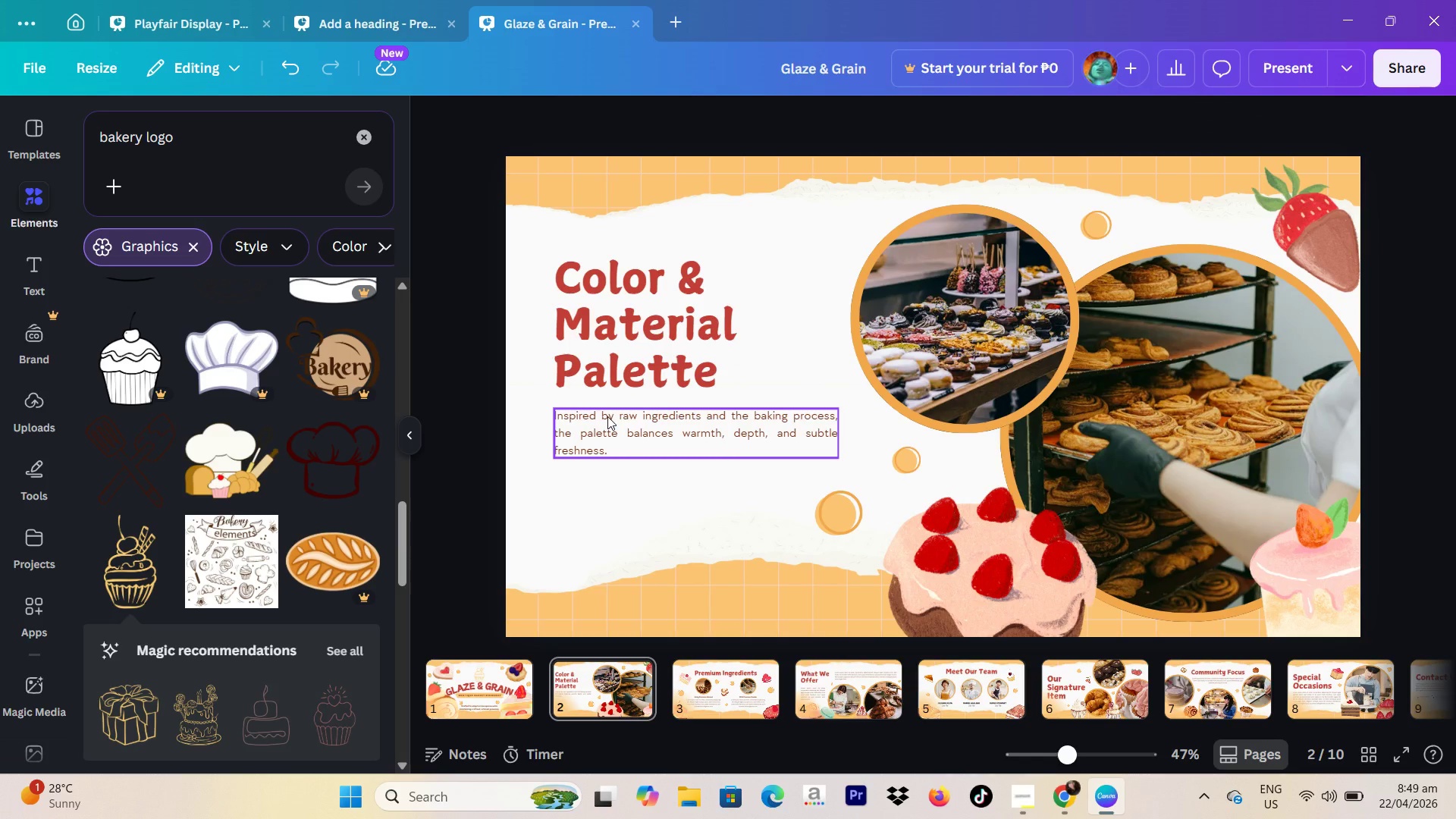 
left_click_drag(start_coordinate=[665, 334], to_coordinate=[667, 303])
 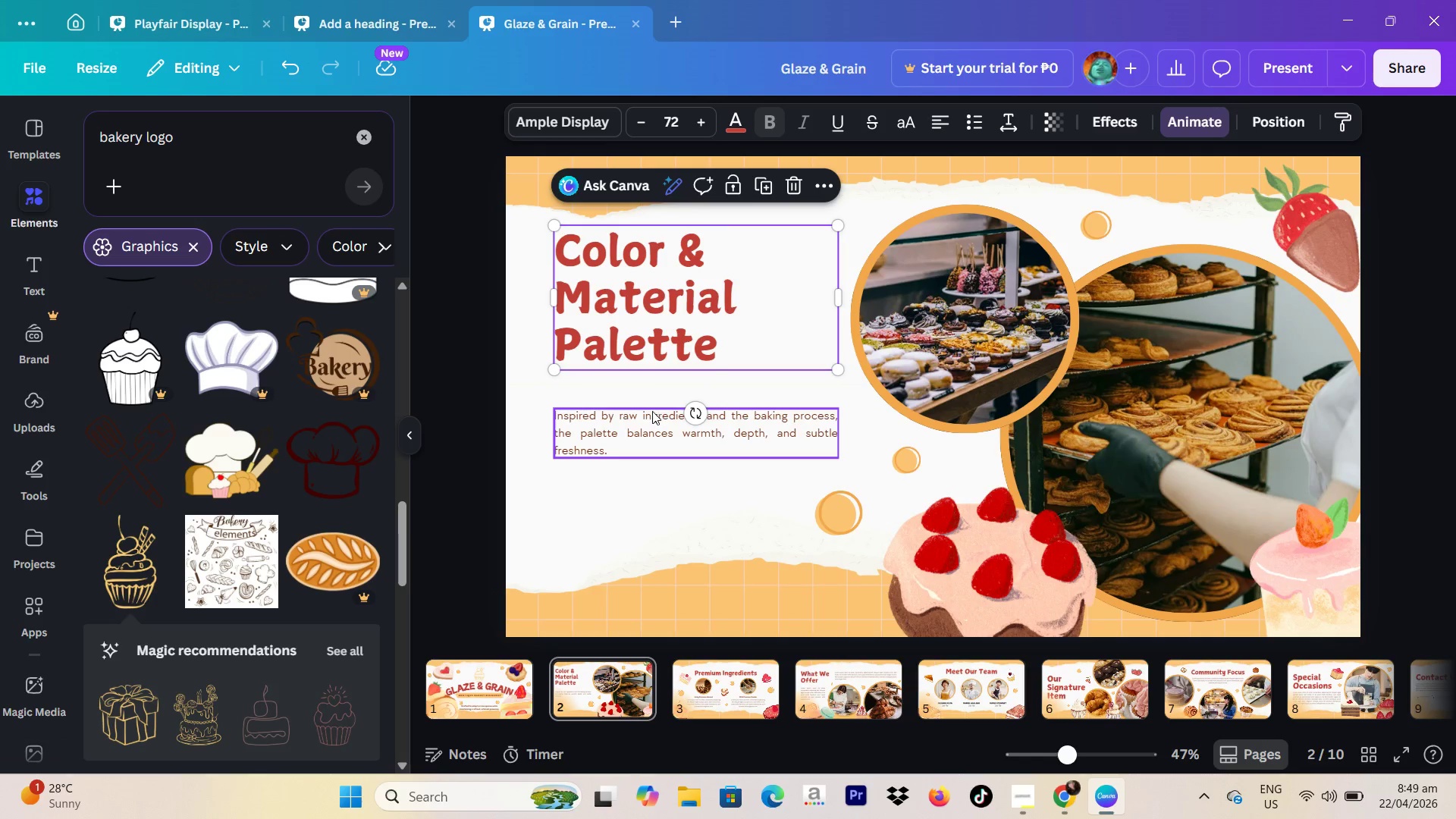 
left_click_drag(start_coordinate=[652, 411], to_coordinate=[651, 374])
 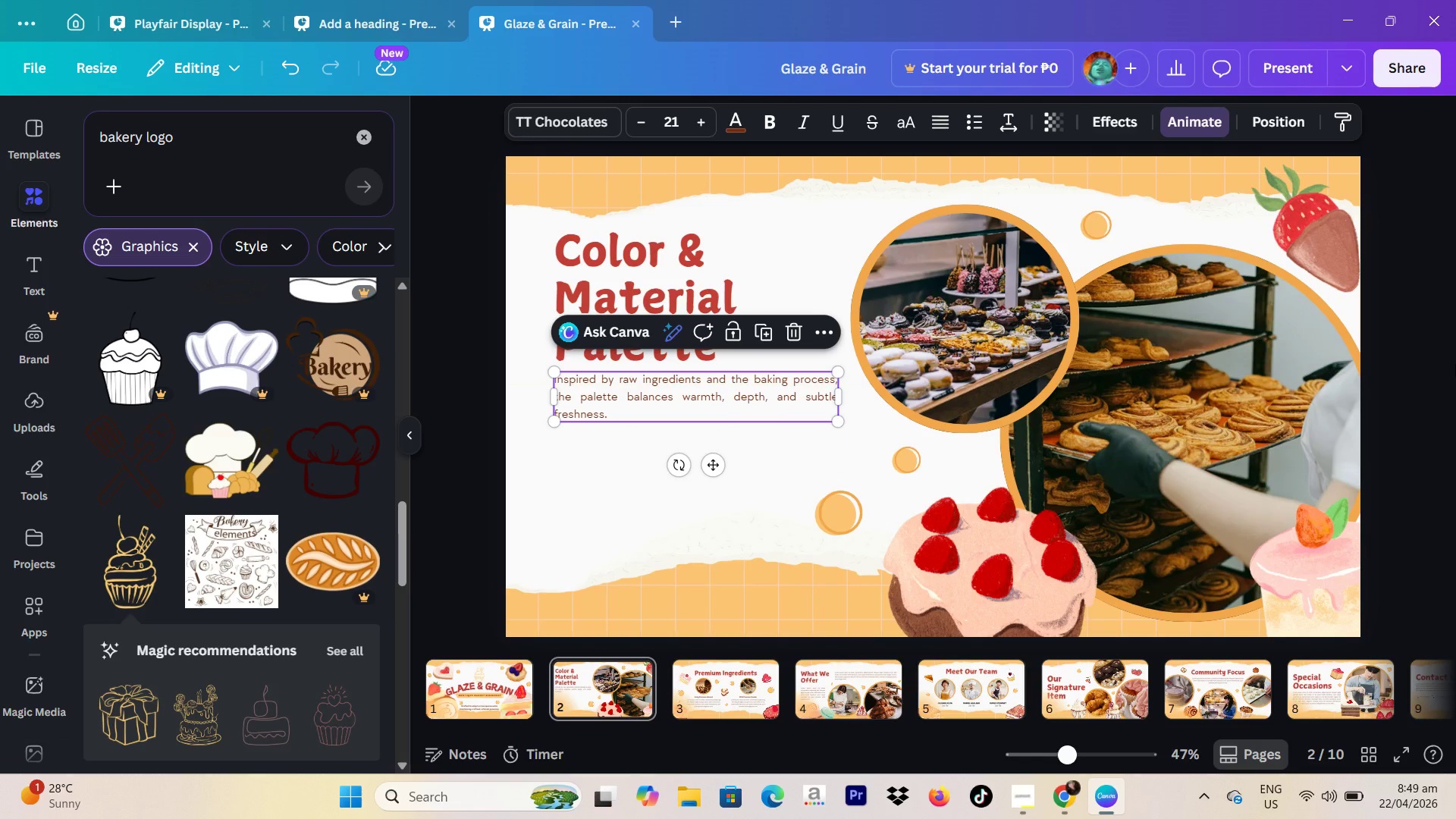 
left_click([1455, 364])
 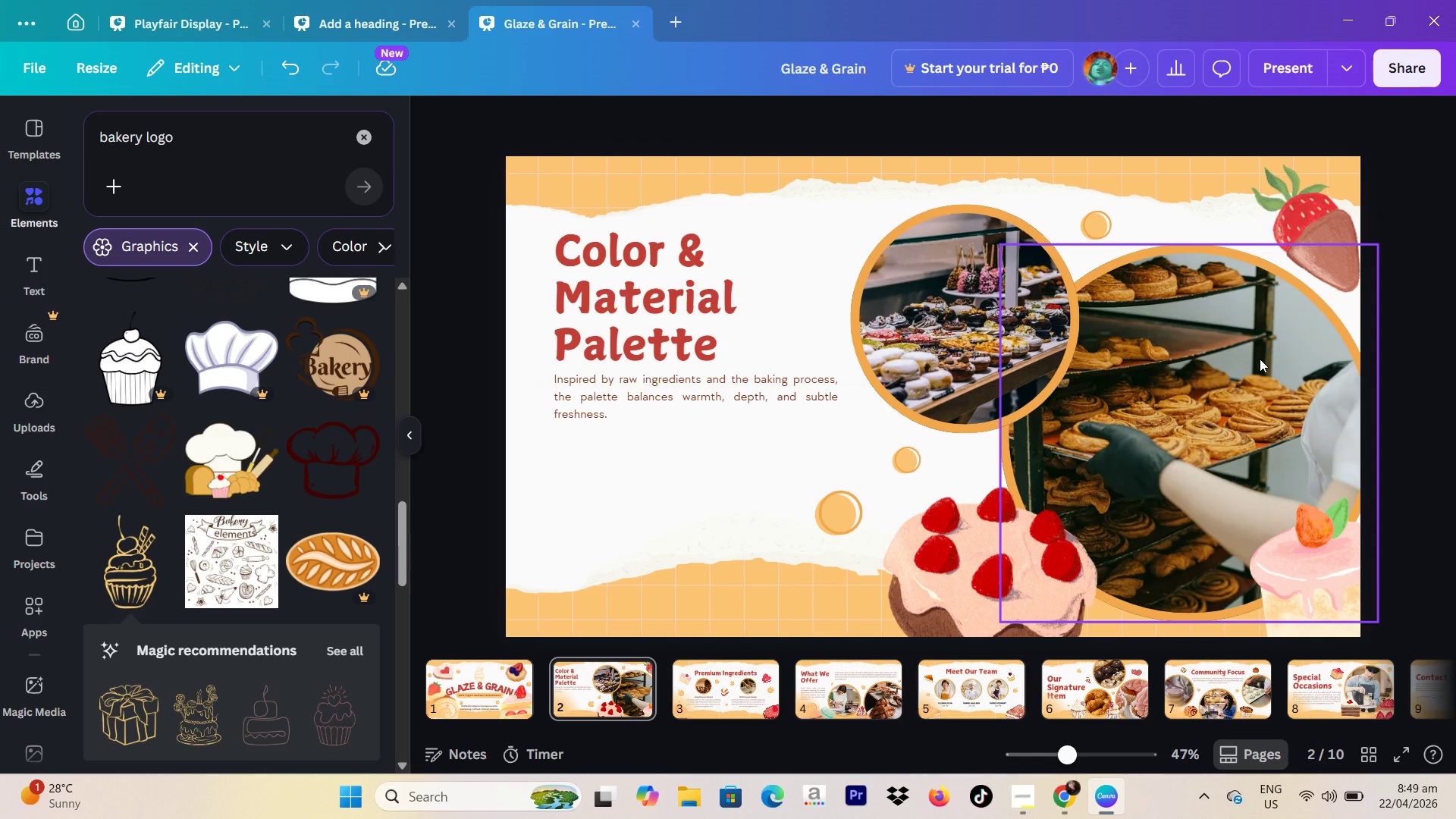 
wait(10.39)
 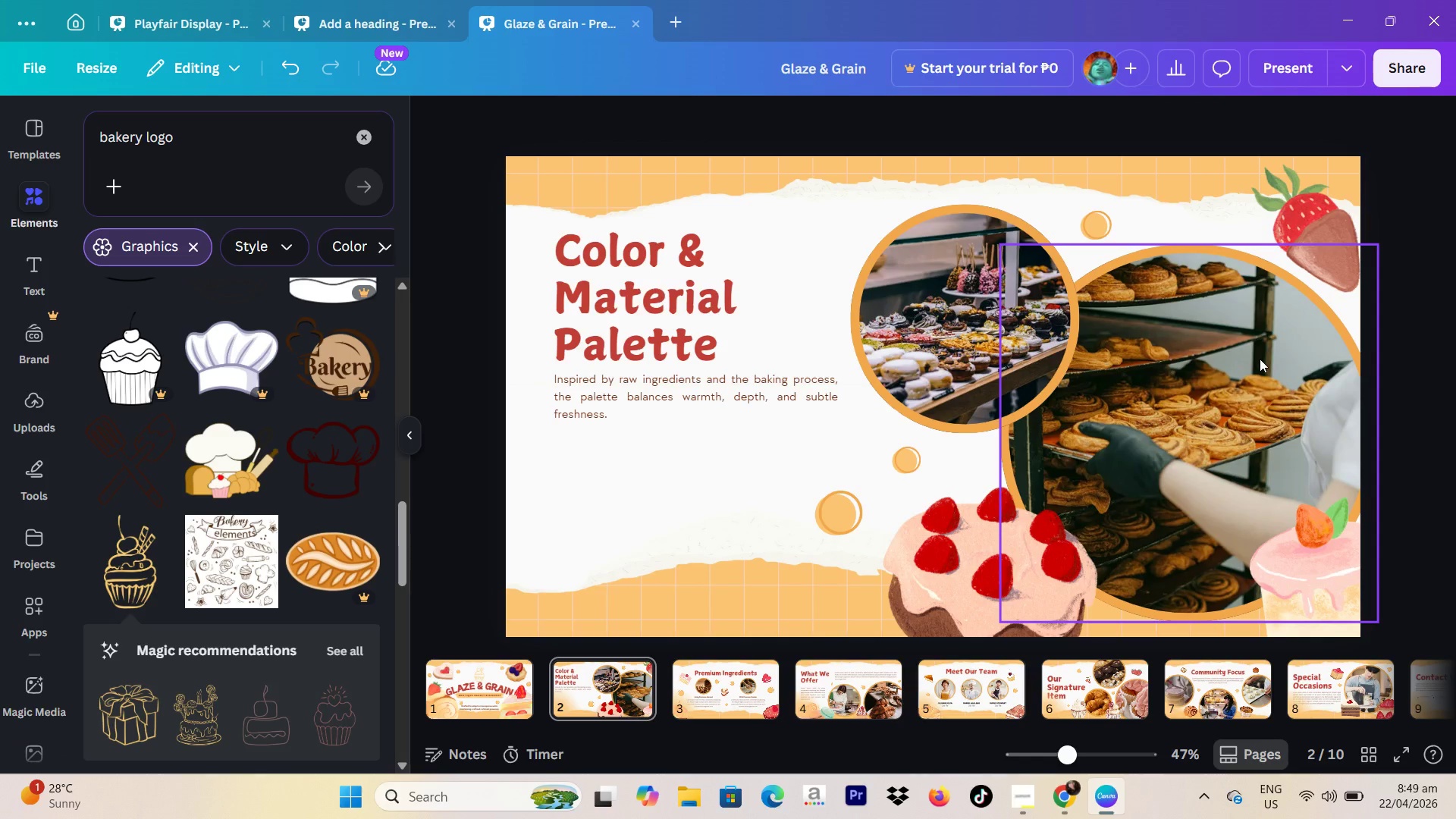 
left_click([1075, 305])
 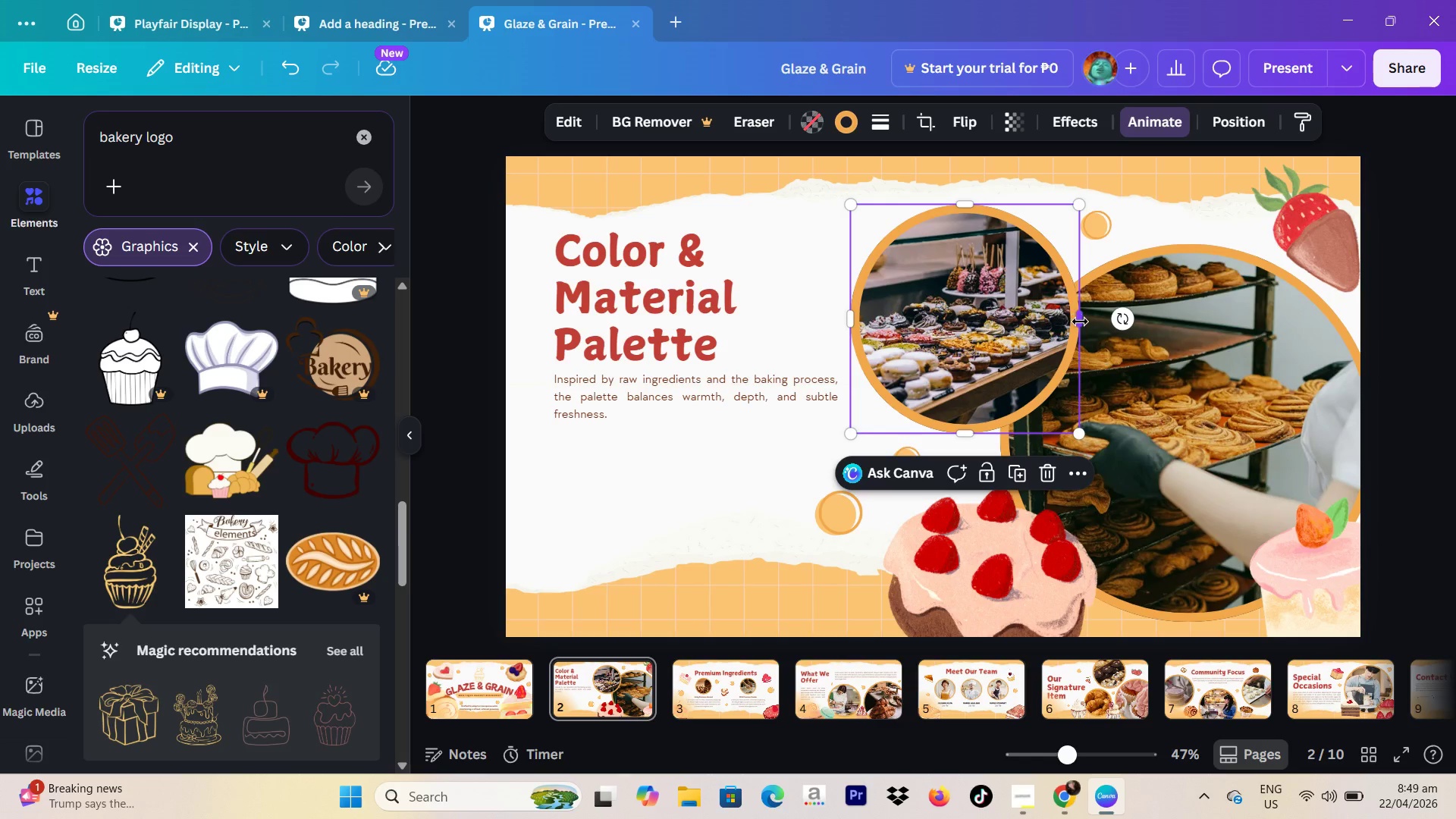 
key(Backspace)
 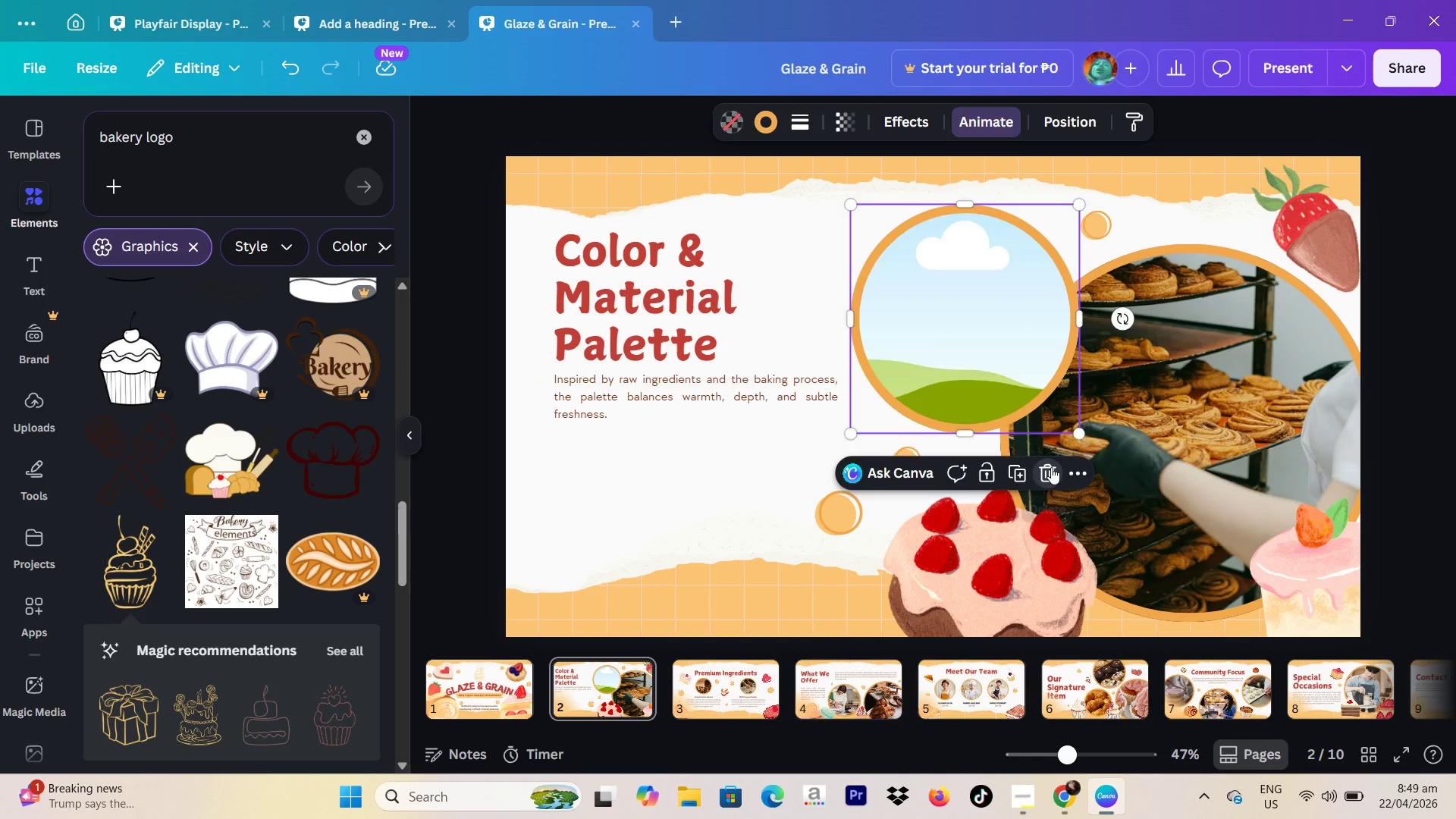 
double_click([1158, 400])
 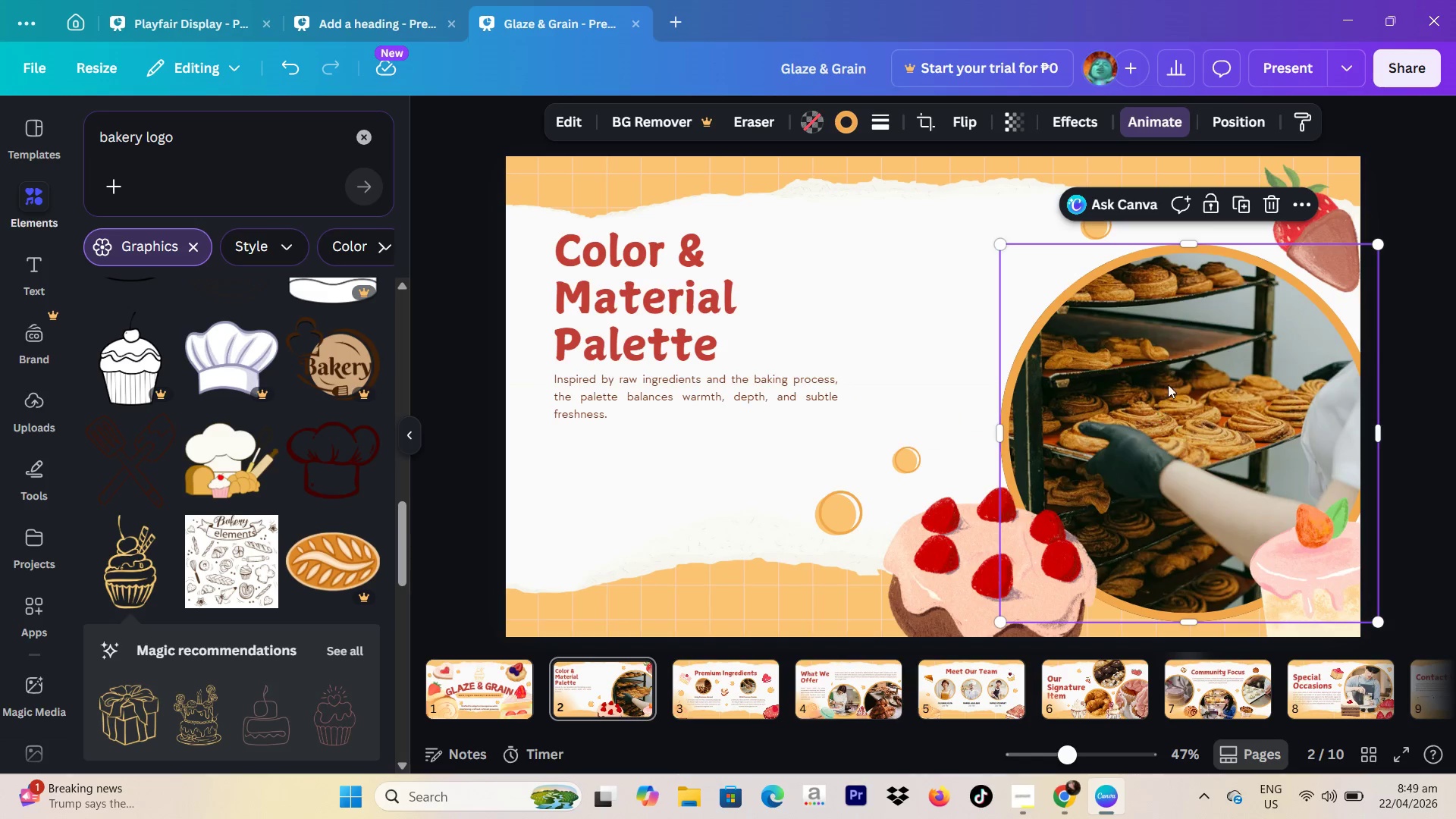 
key(Backspace)
 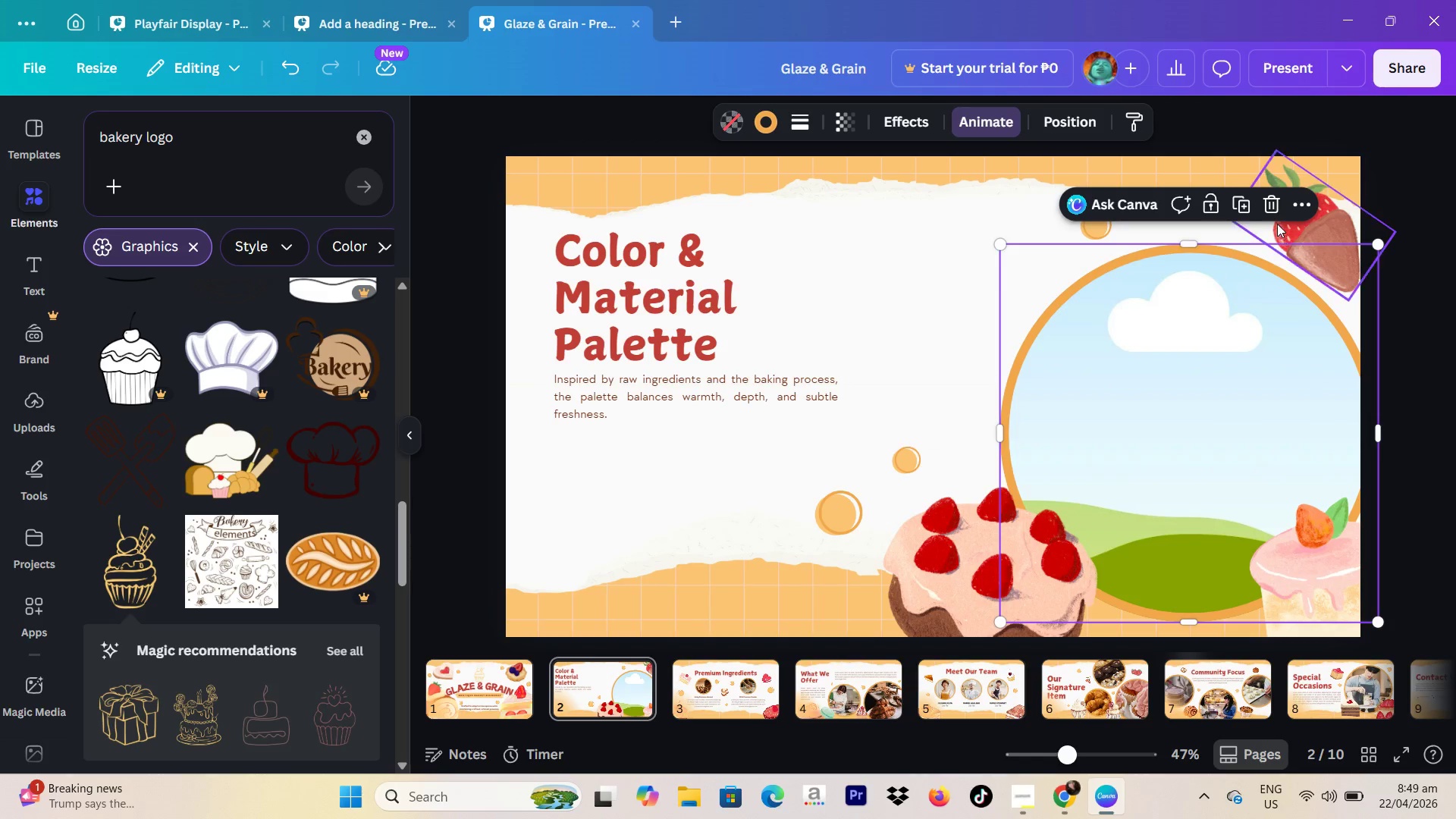 
left_click([1272, 210])
 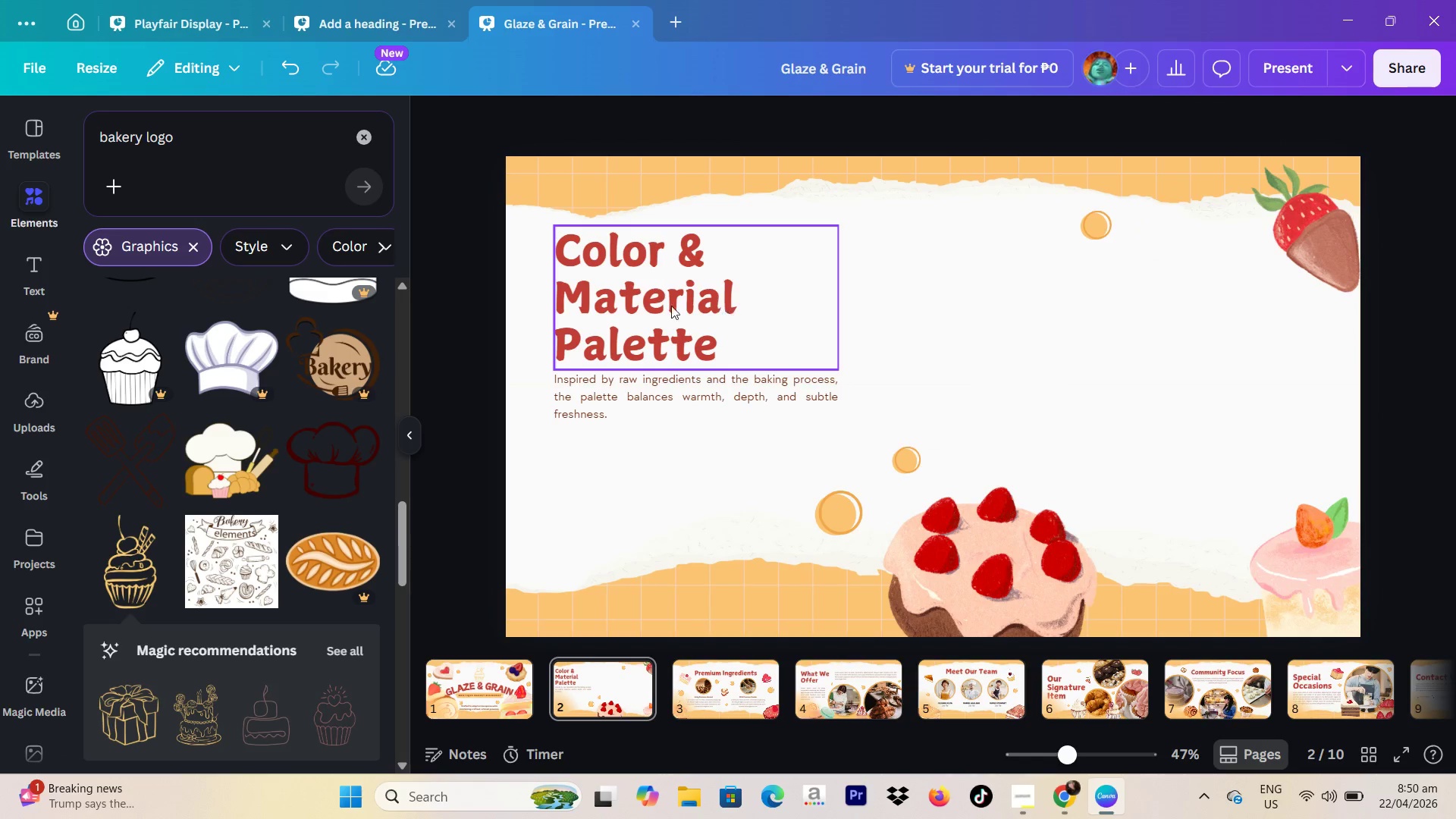 
left_click_drag(start_coordinate=[669, 306], to_coordinate=[746, 318])
 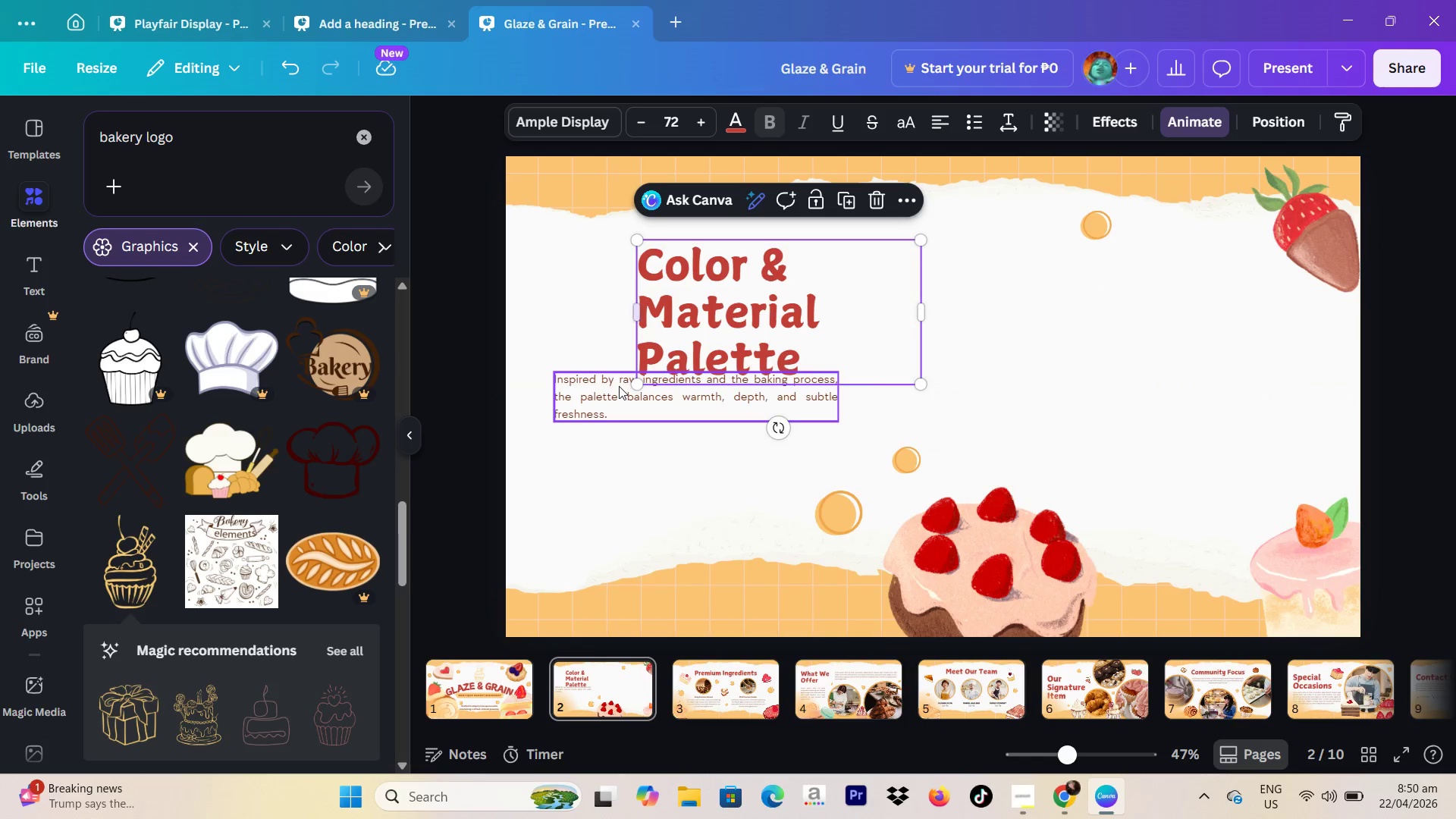 
left_click_drag(start_coordinate=[619, 386], to_coordinate=[698, 404])
 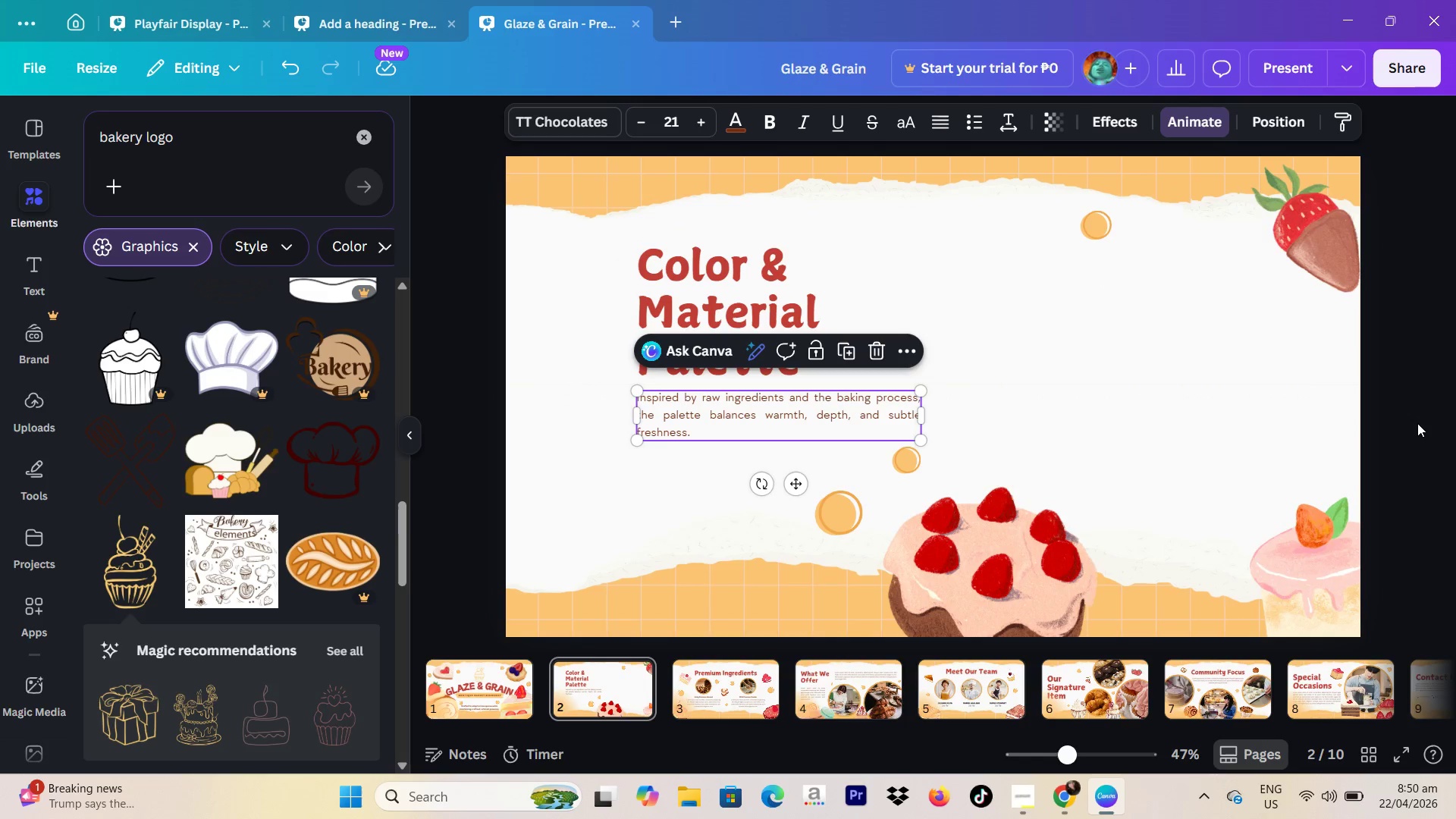 
left_click([1417, 423])
 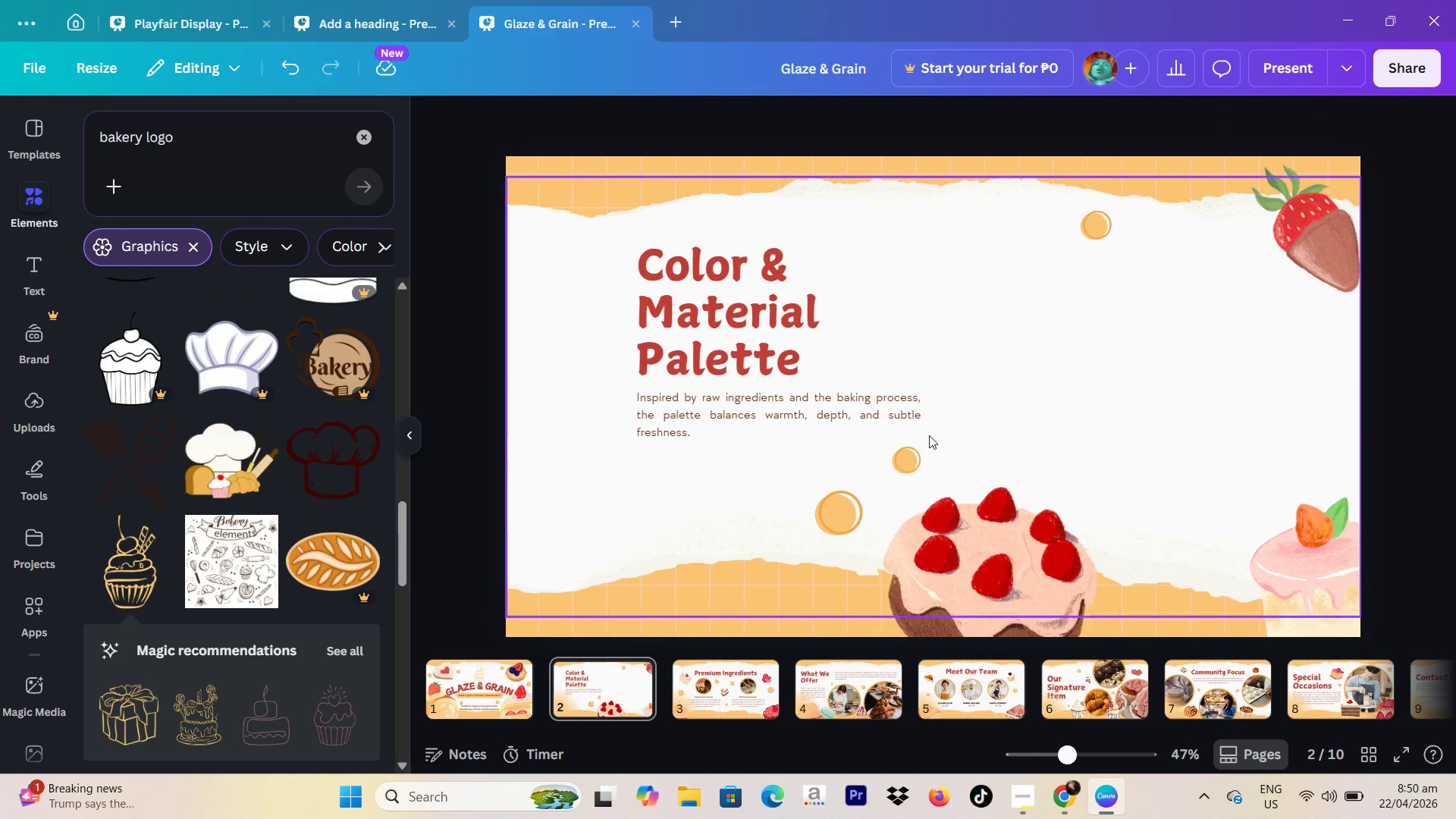 
left_click([902, 397])
 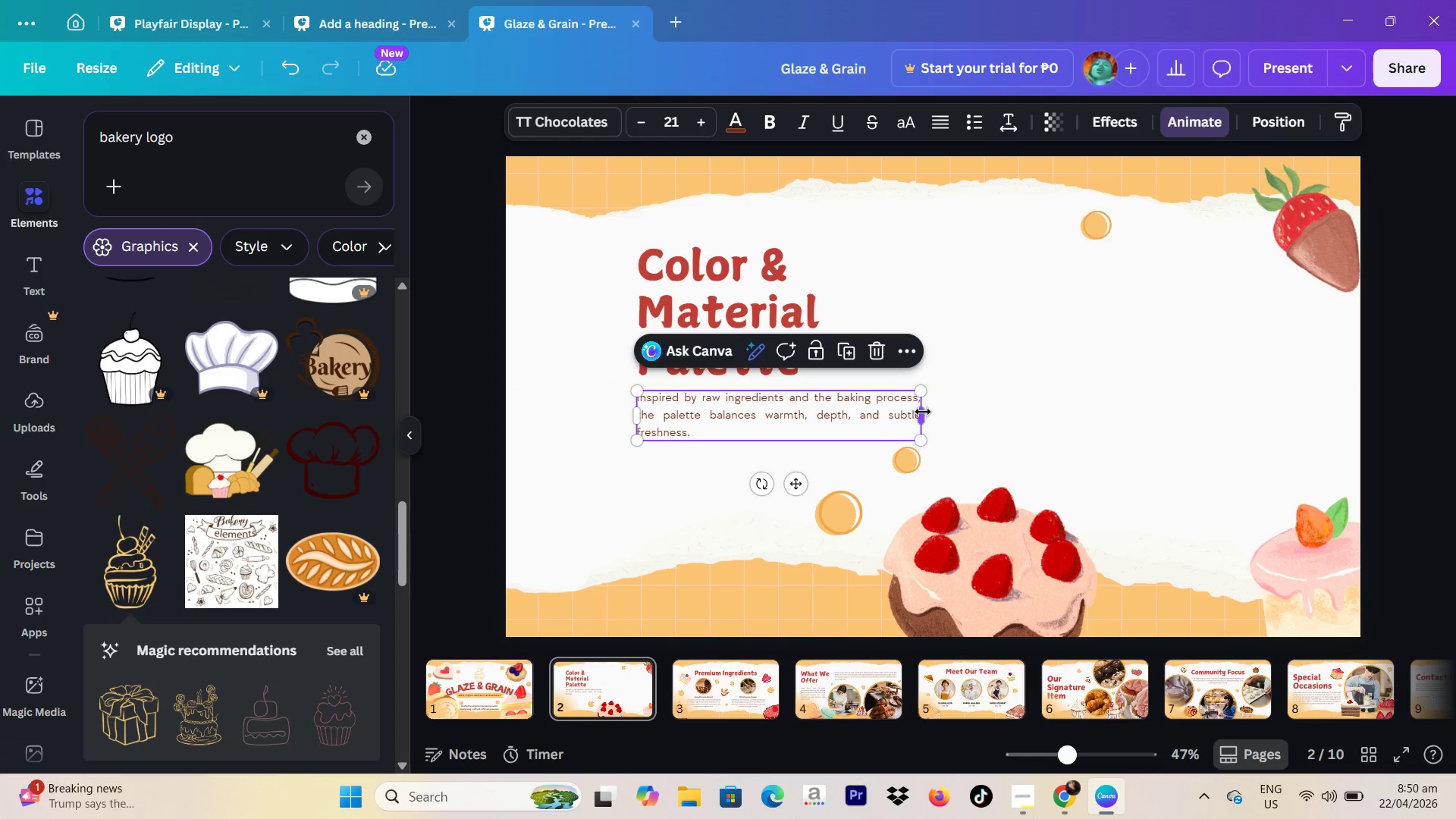 
left_click_drag(start_coordinate=[923, 412], to_coordinate=[833, 407])
 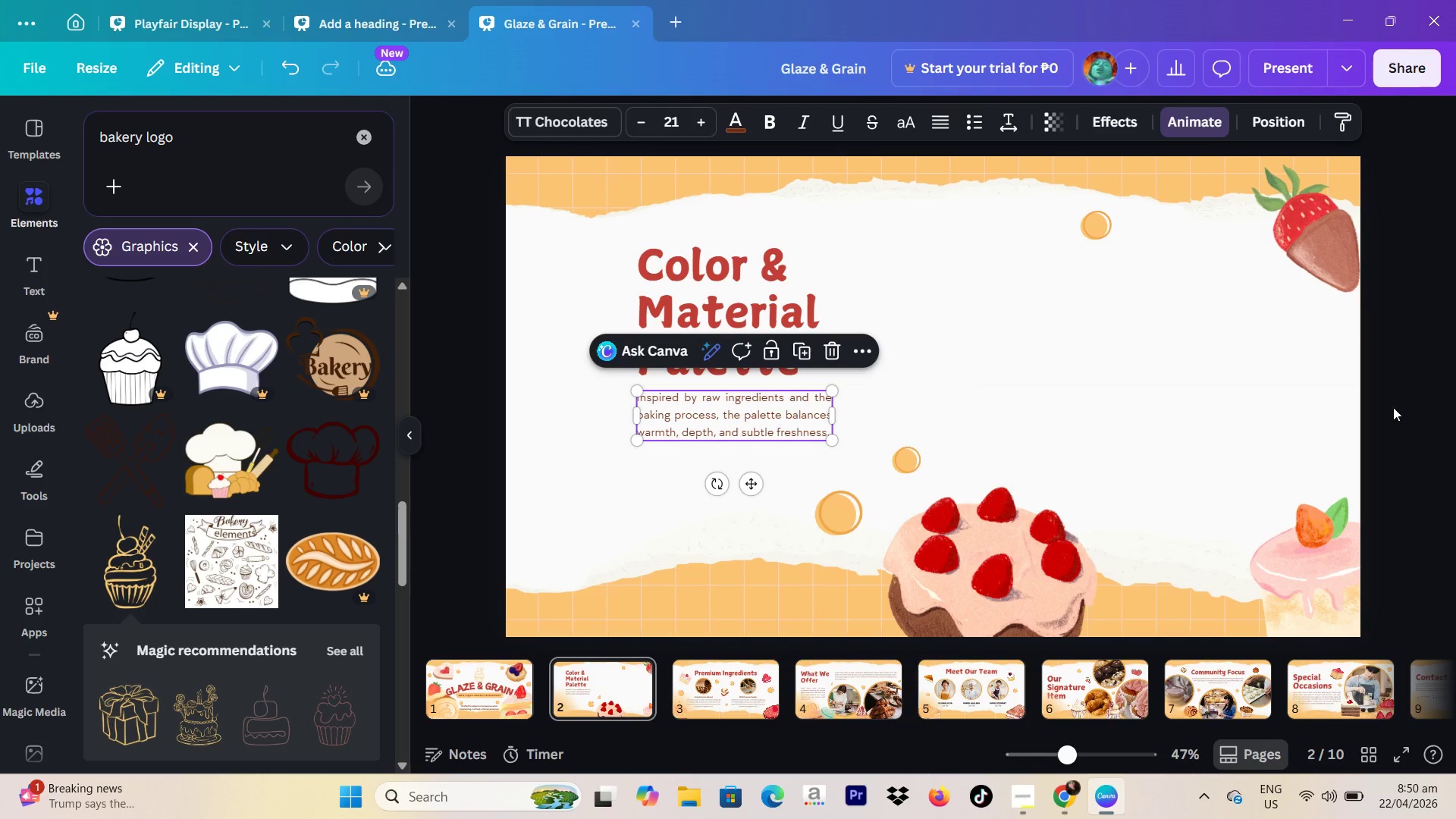 
left_click([1401, 407])
 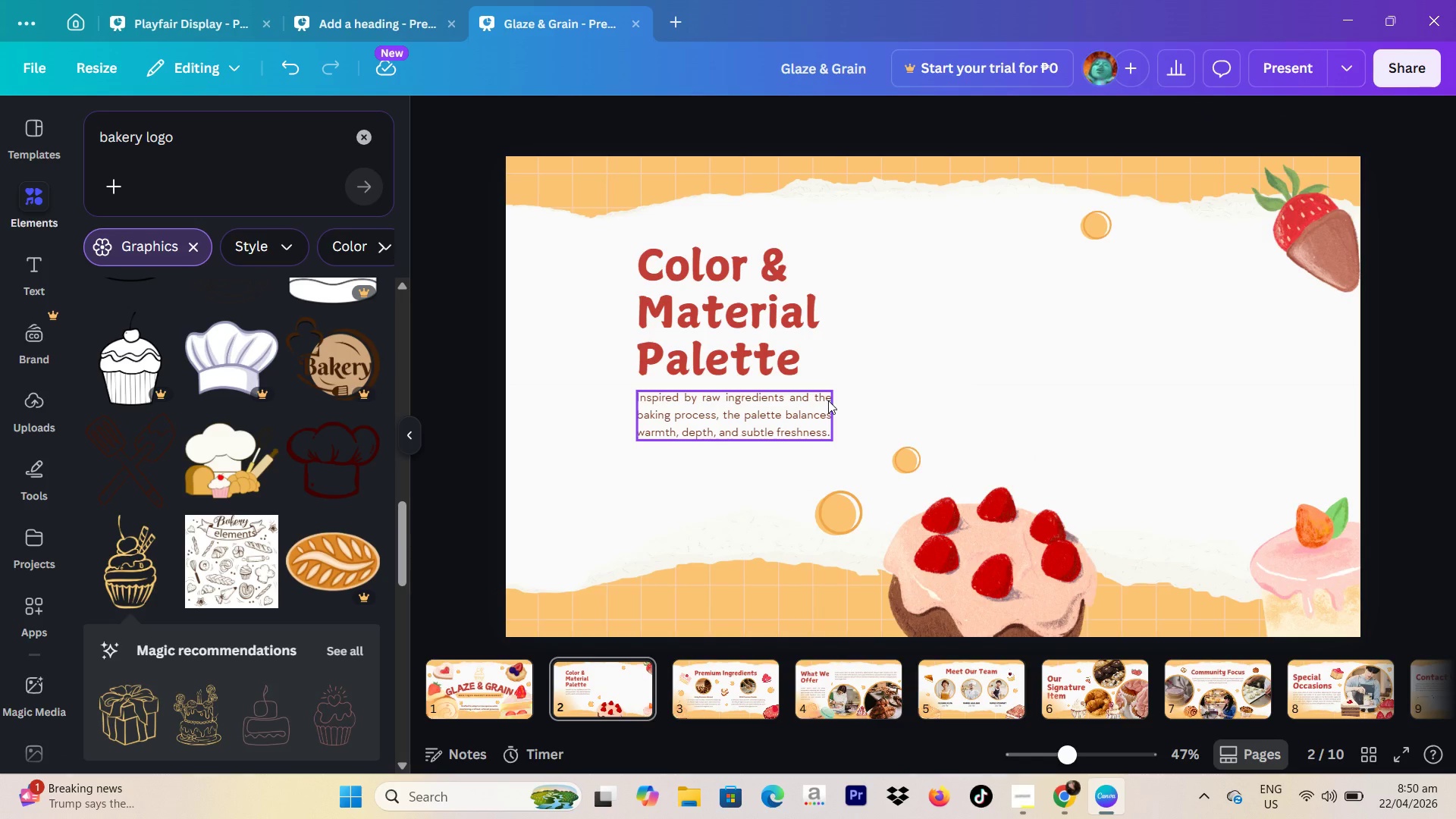 
wait(12.75)
 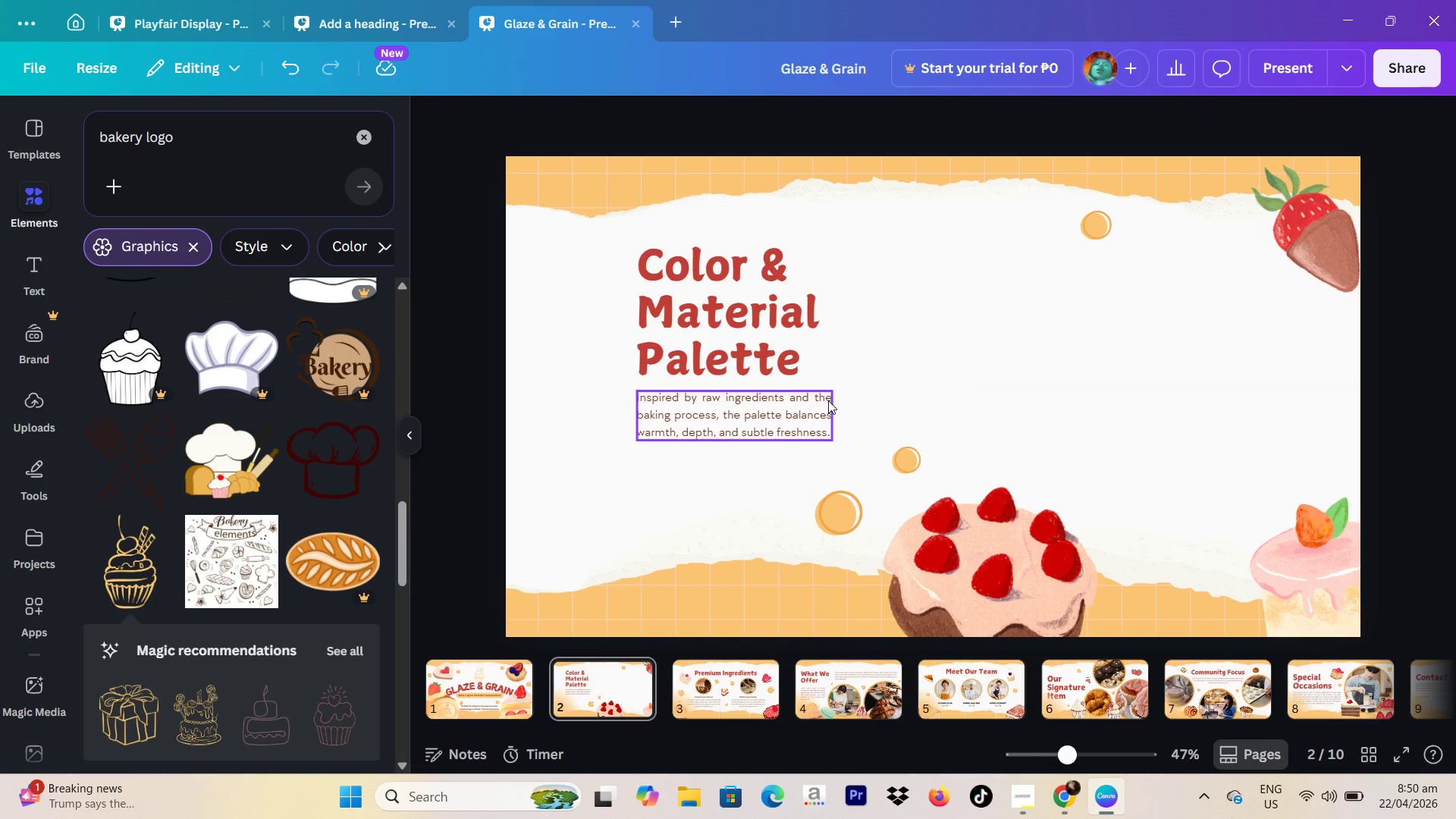 
left_click([784, 343])
 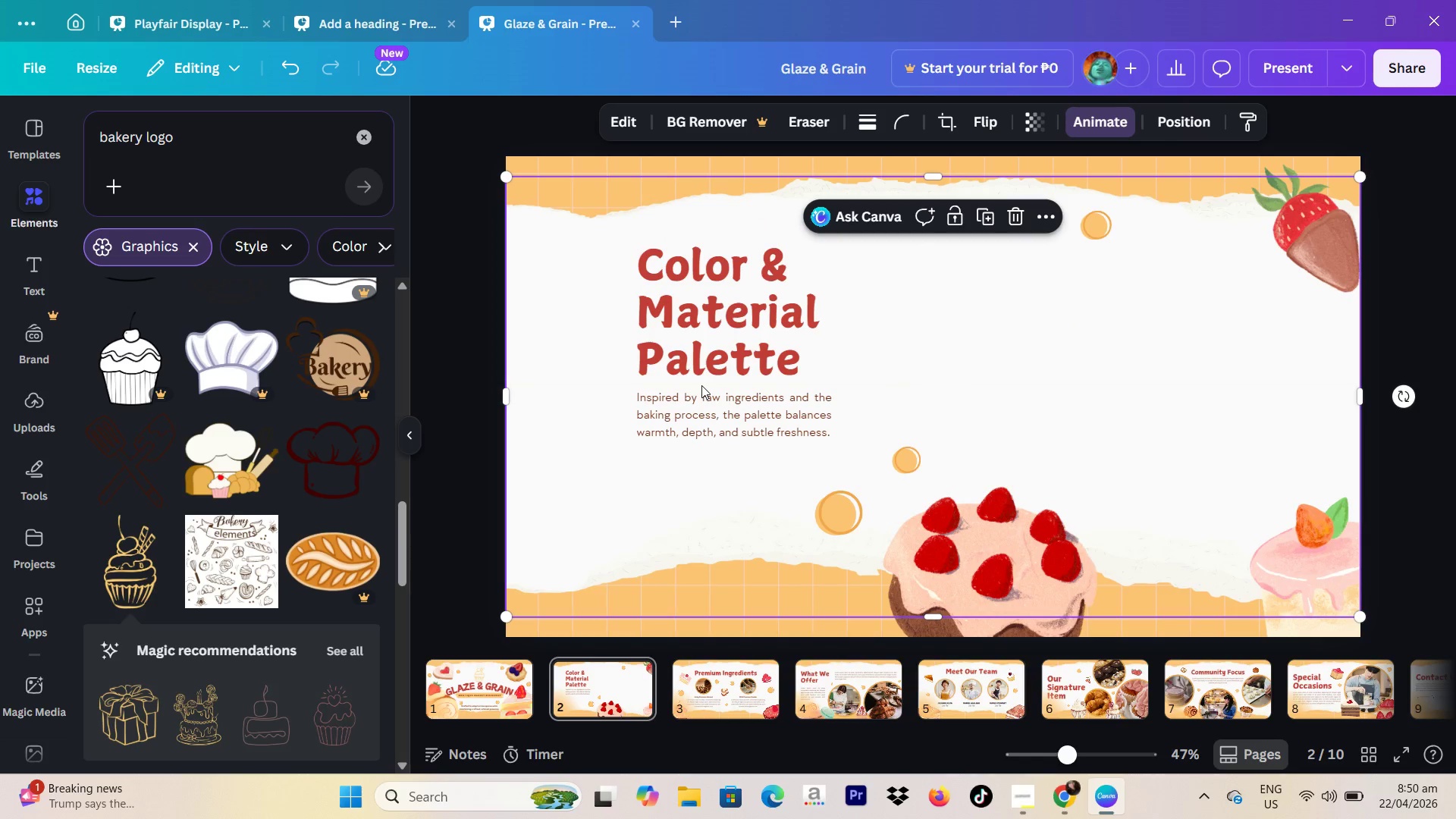 
double_click([700, 413])
 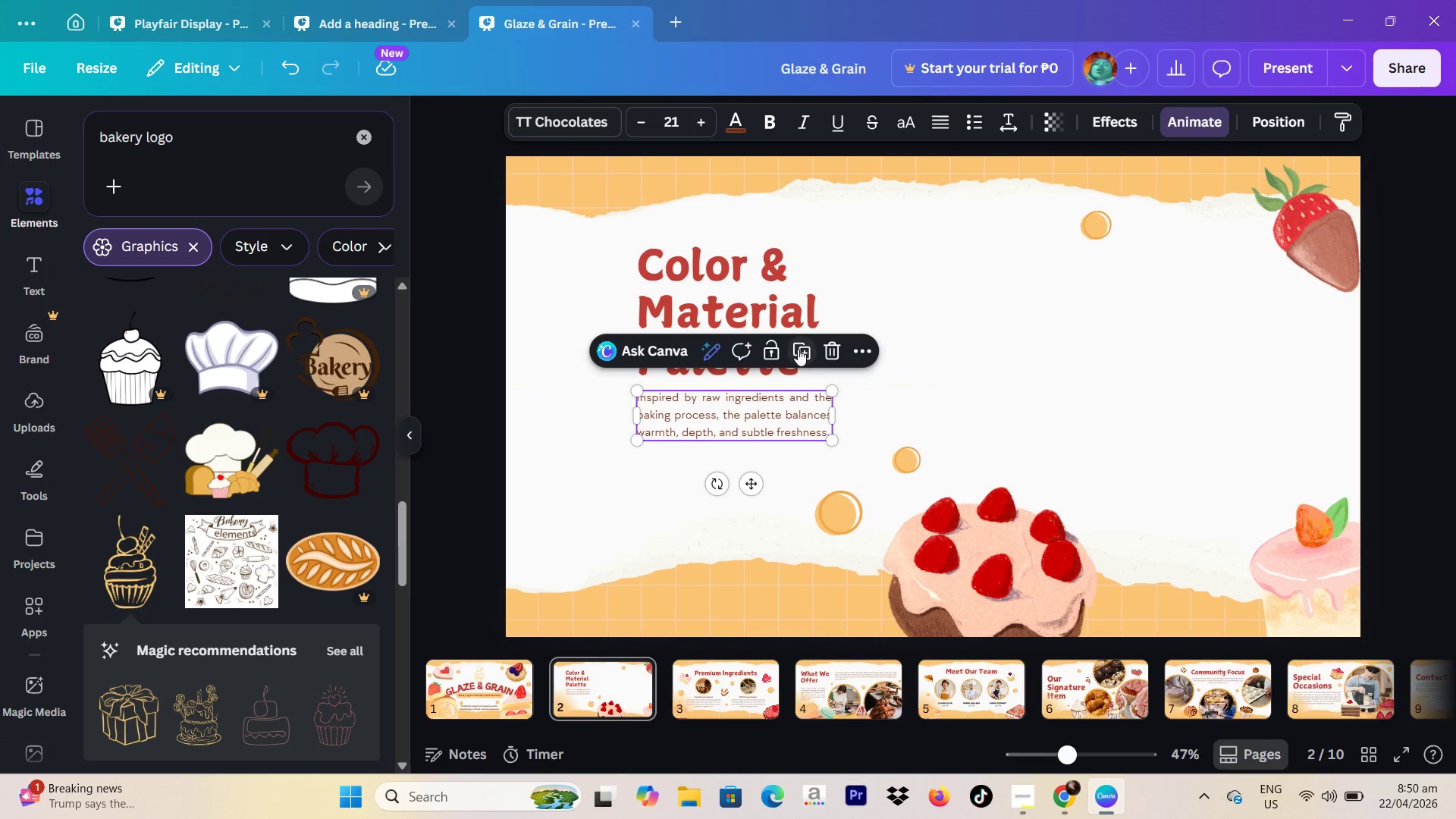 
left_click([798, 349])
 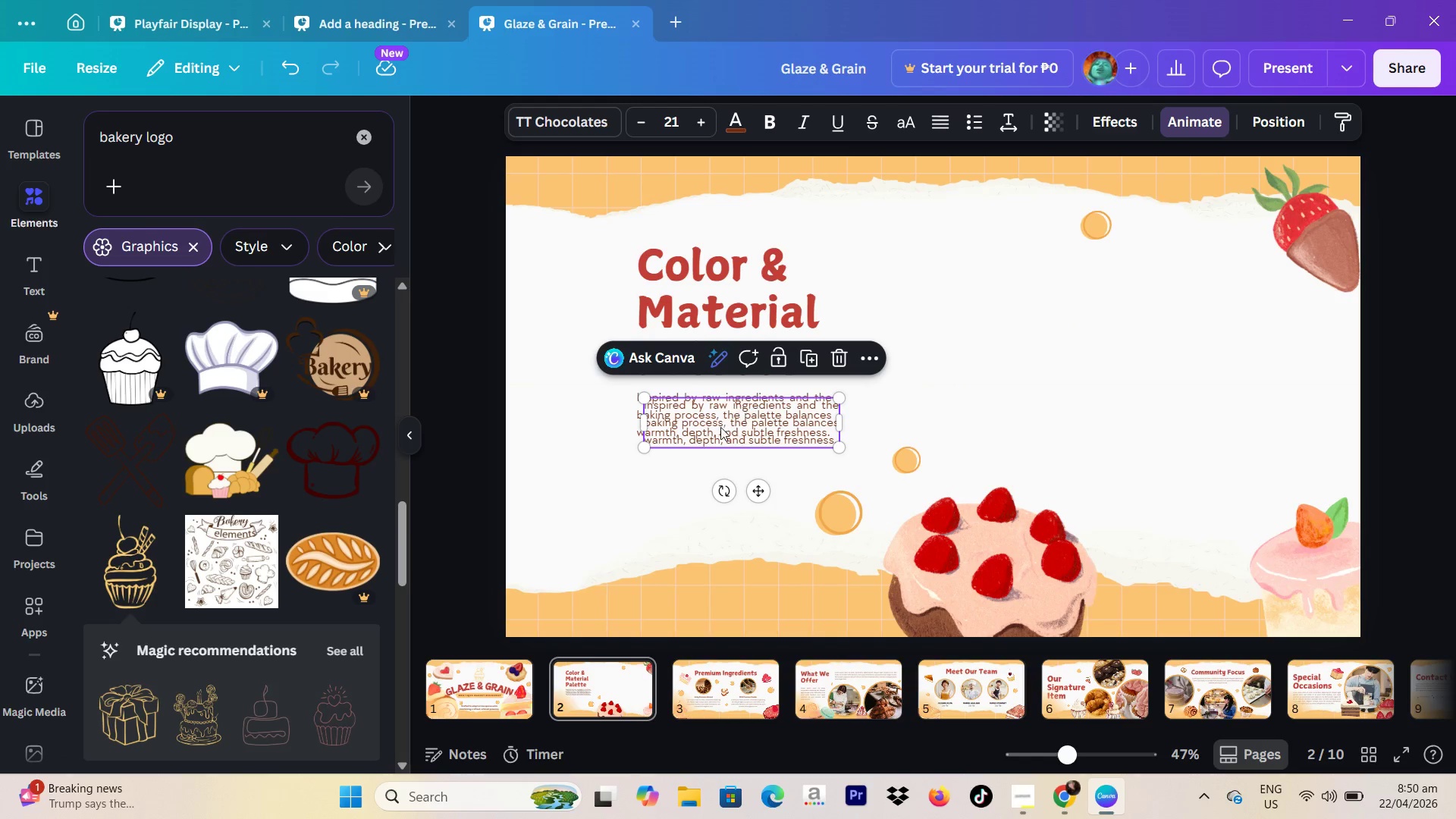 
left_click_drag(start_coordinate=[720, 426], to_coordinate=[977, 360])
 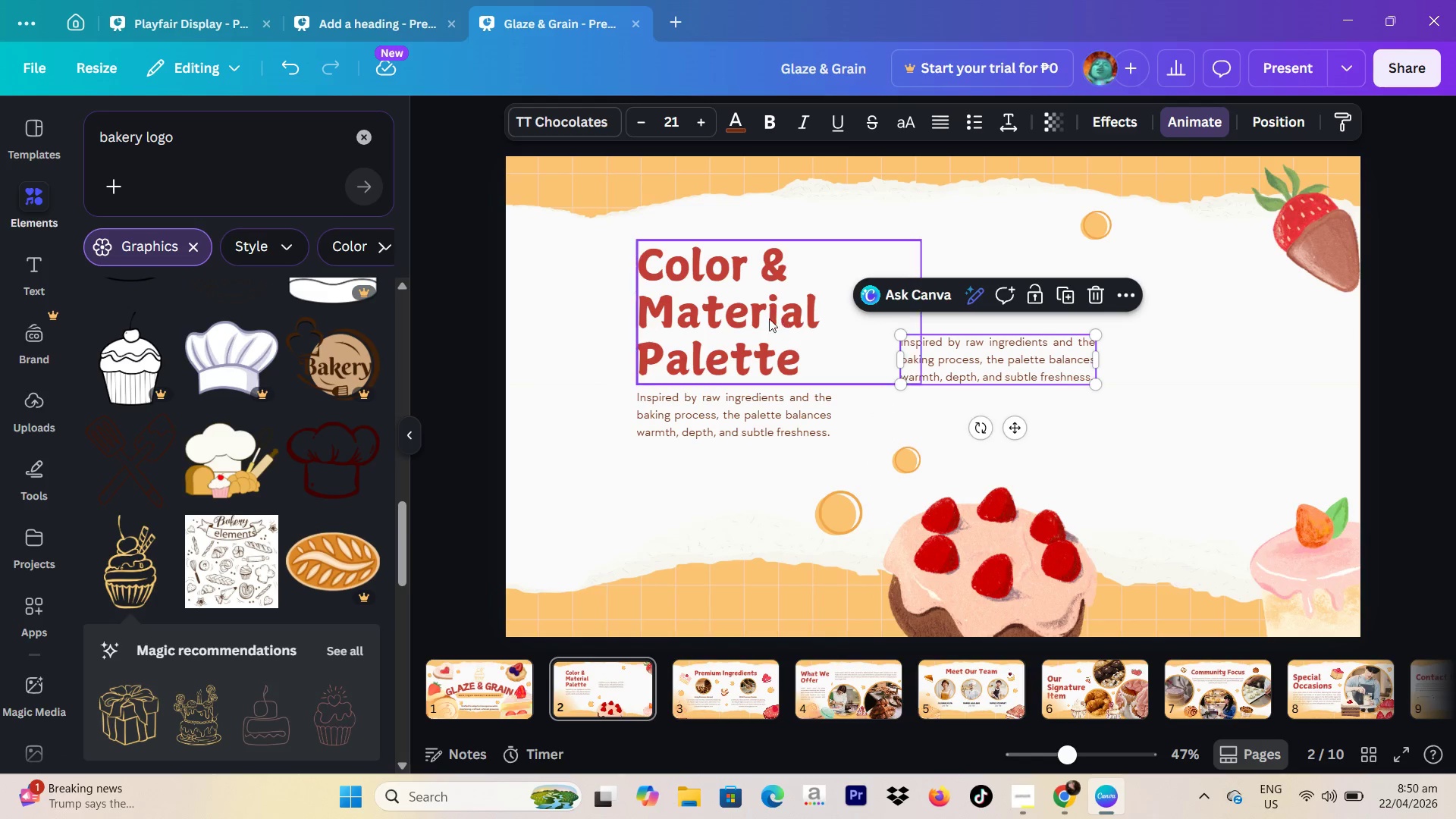 
left_click([762, 318])
 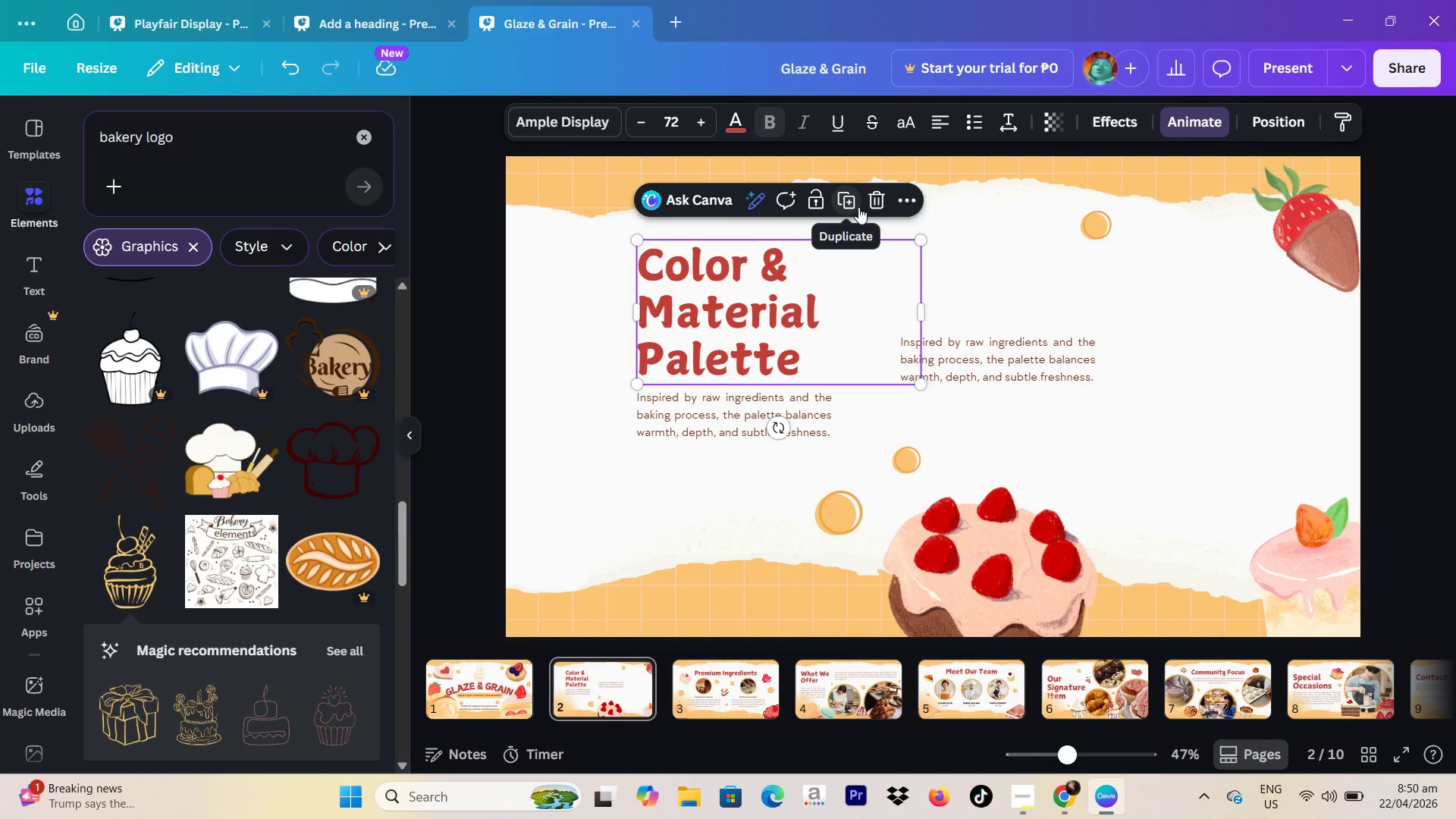 
left_click([858, 207])
 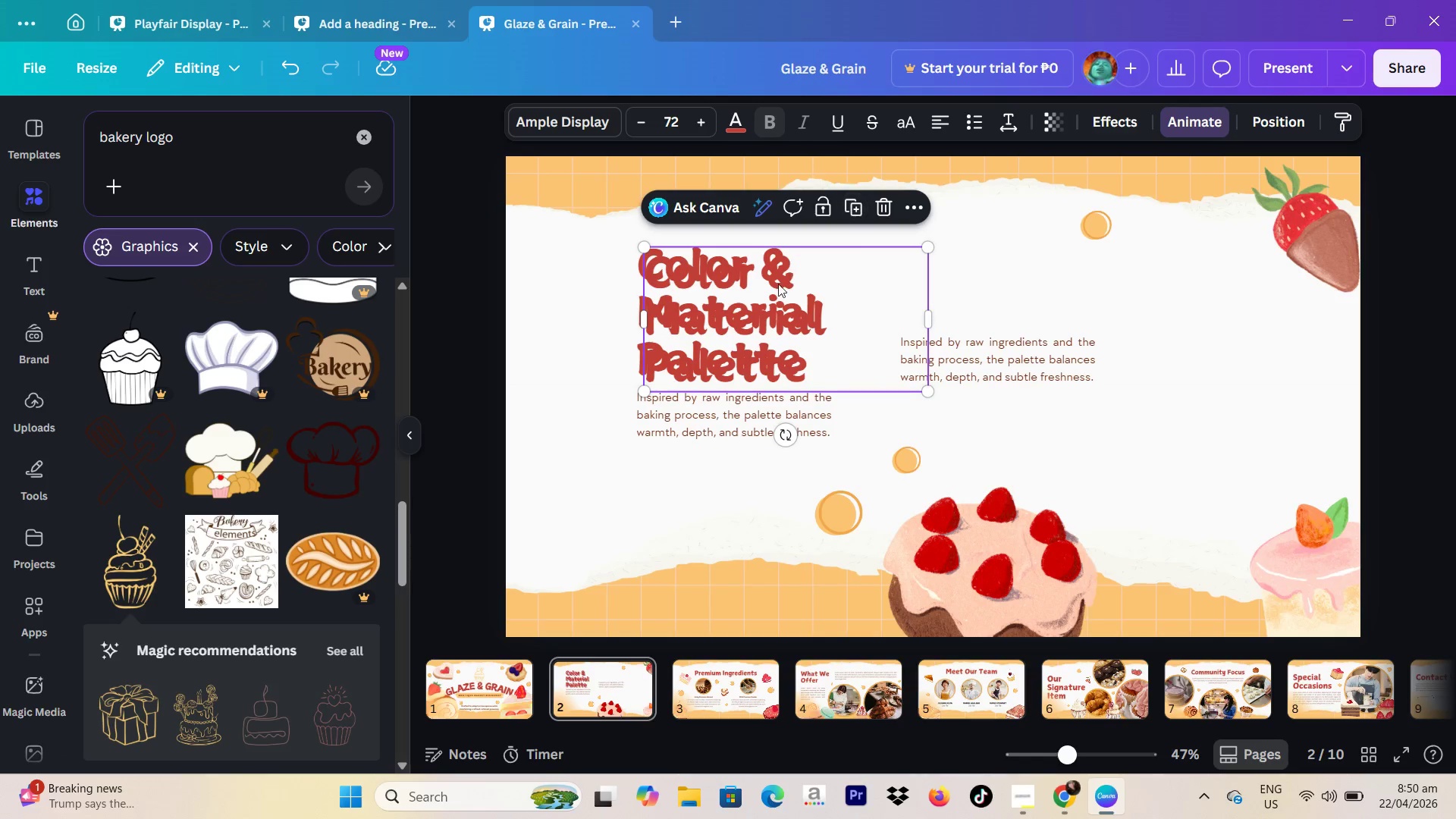 
left_click_drag(start_coordinate=[777, 284], to_coordinate=[973, 262])
 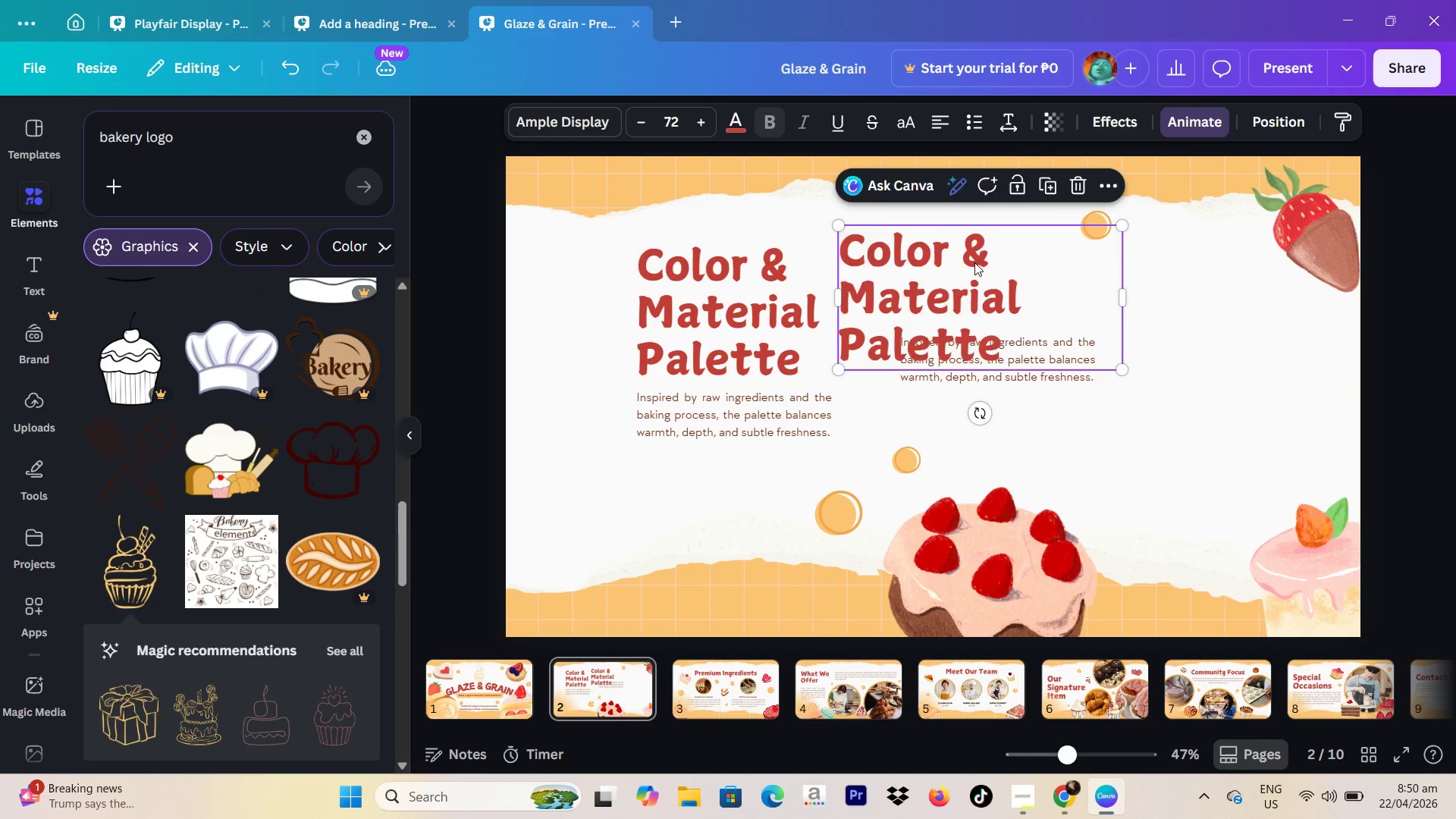 
double_click([974, 262])
 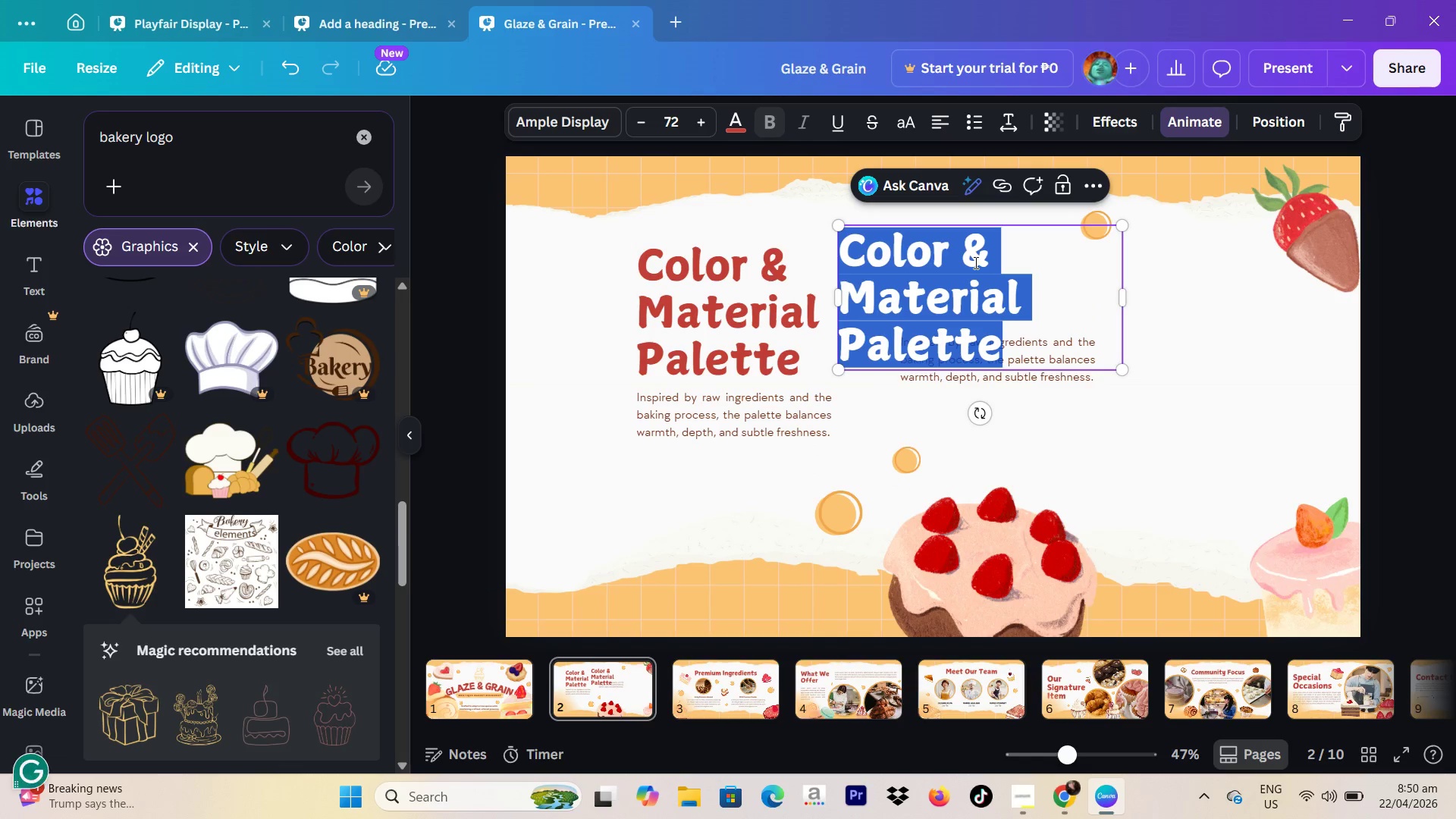 
type(Color labels:)
 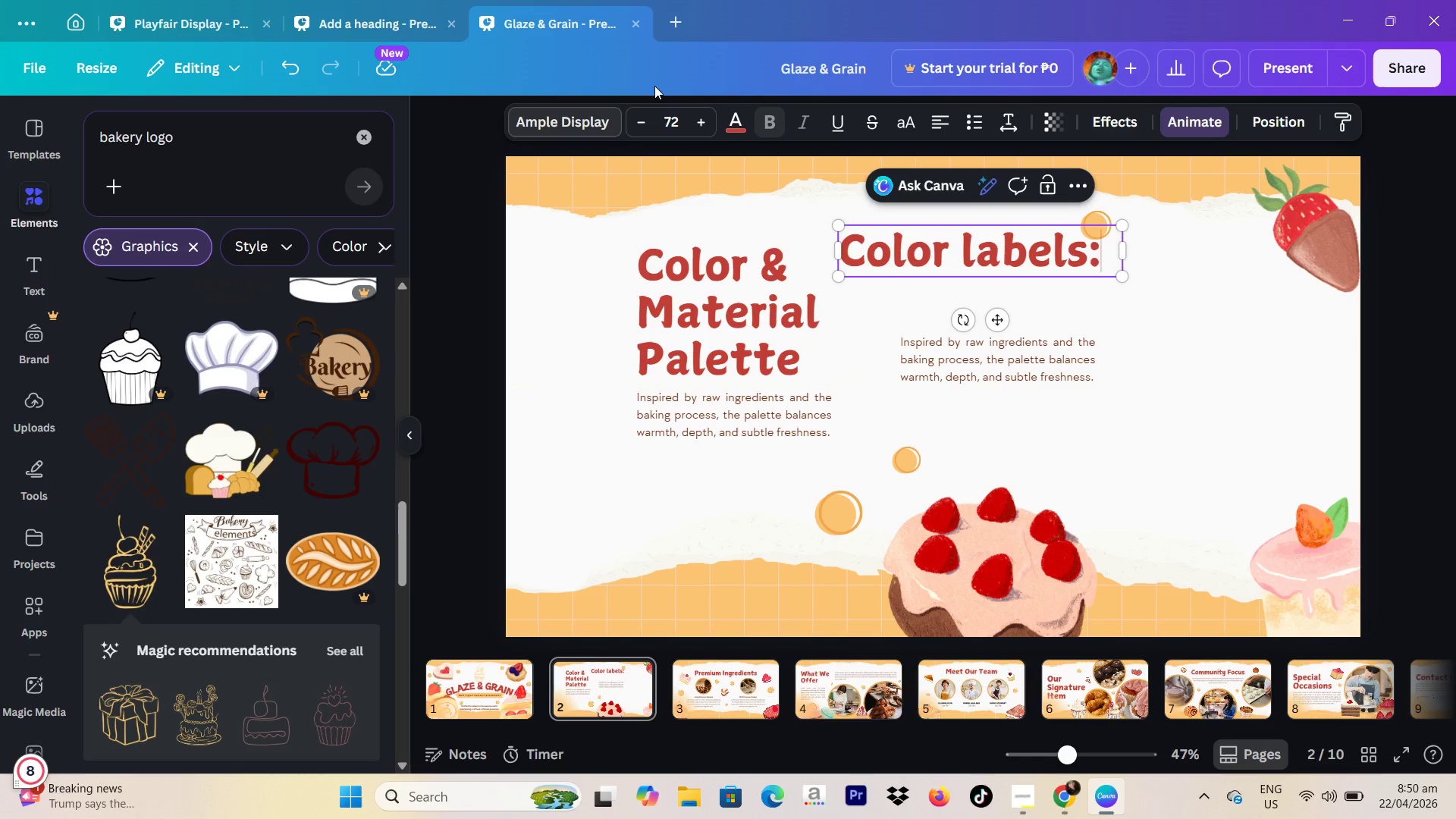 
left_click([673, 113])
 